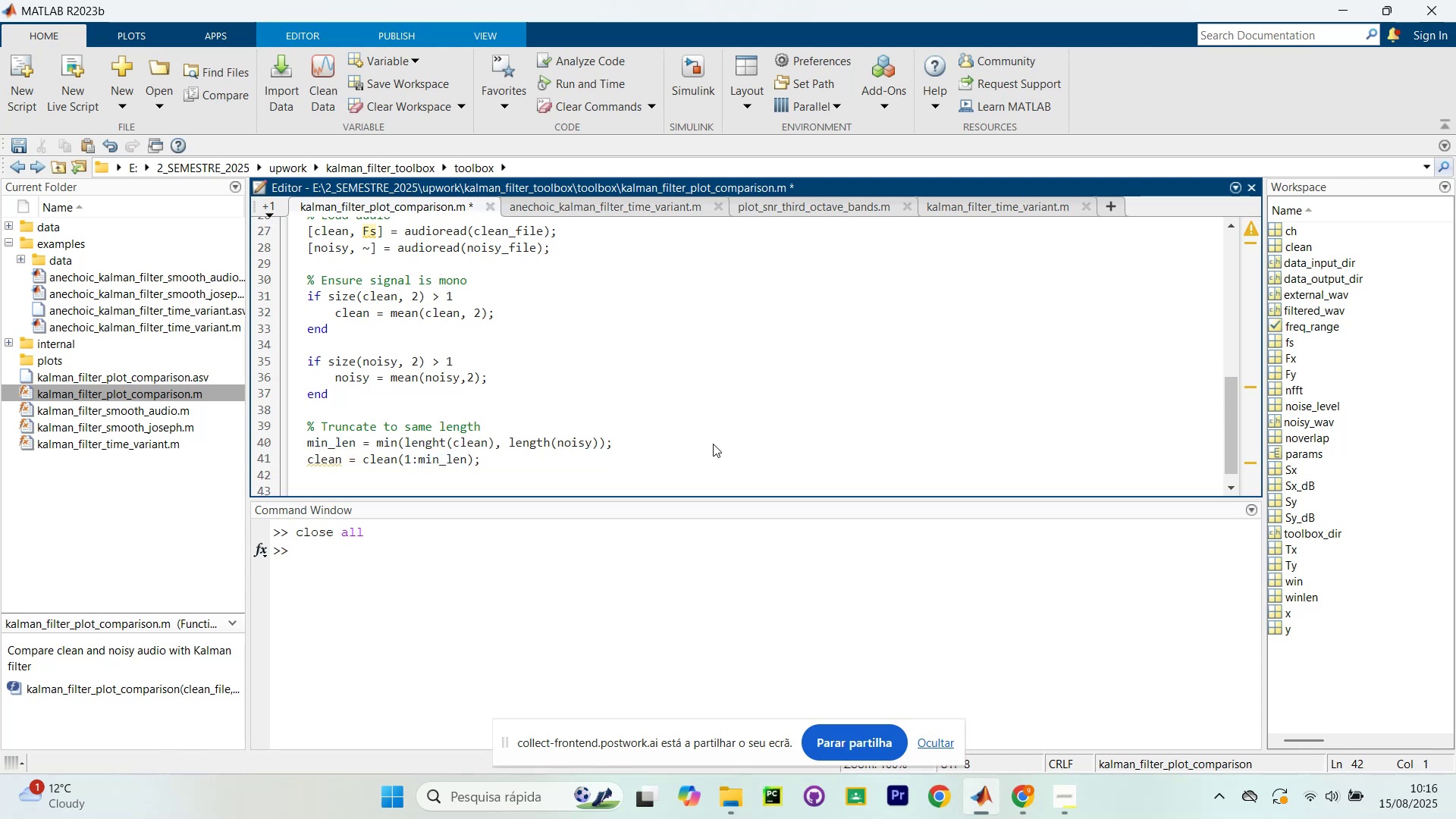 
type(noisy = nnoi)
key(Backspace)
key(Backspace)
key(Backspace)
type(oisy(1?min_le)
key(Tab)
 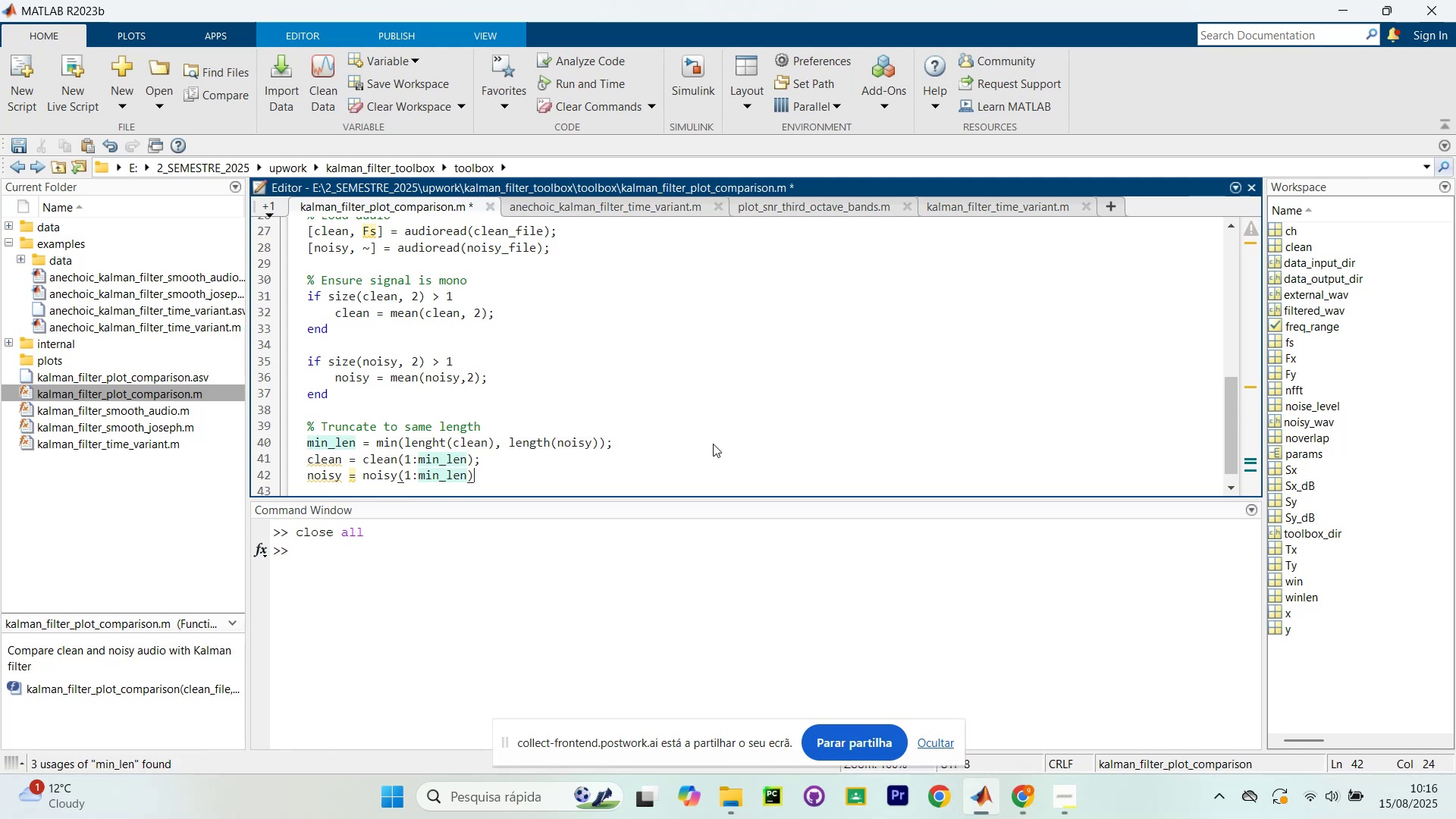 
 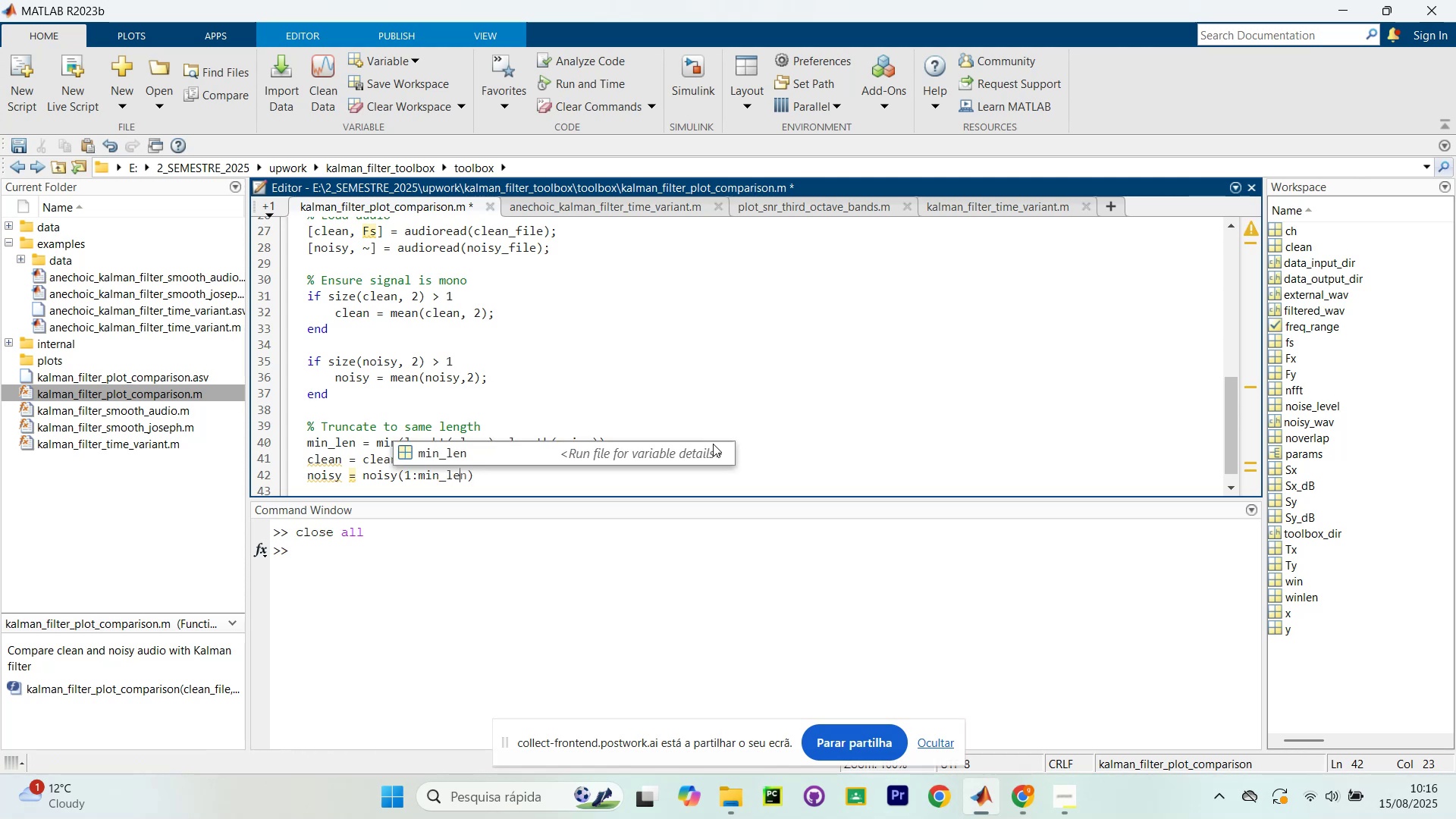 
key(ArrowRight)
 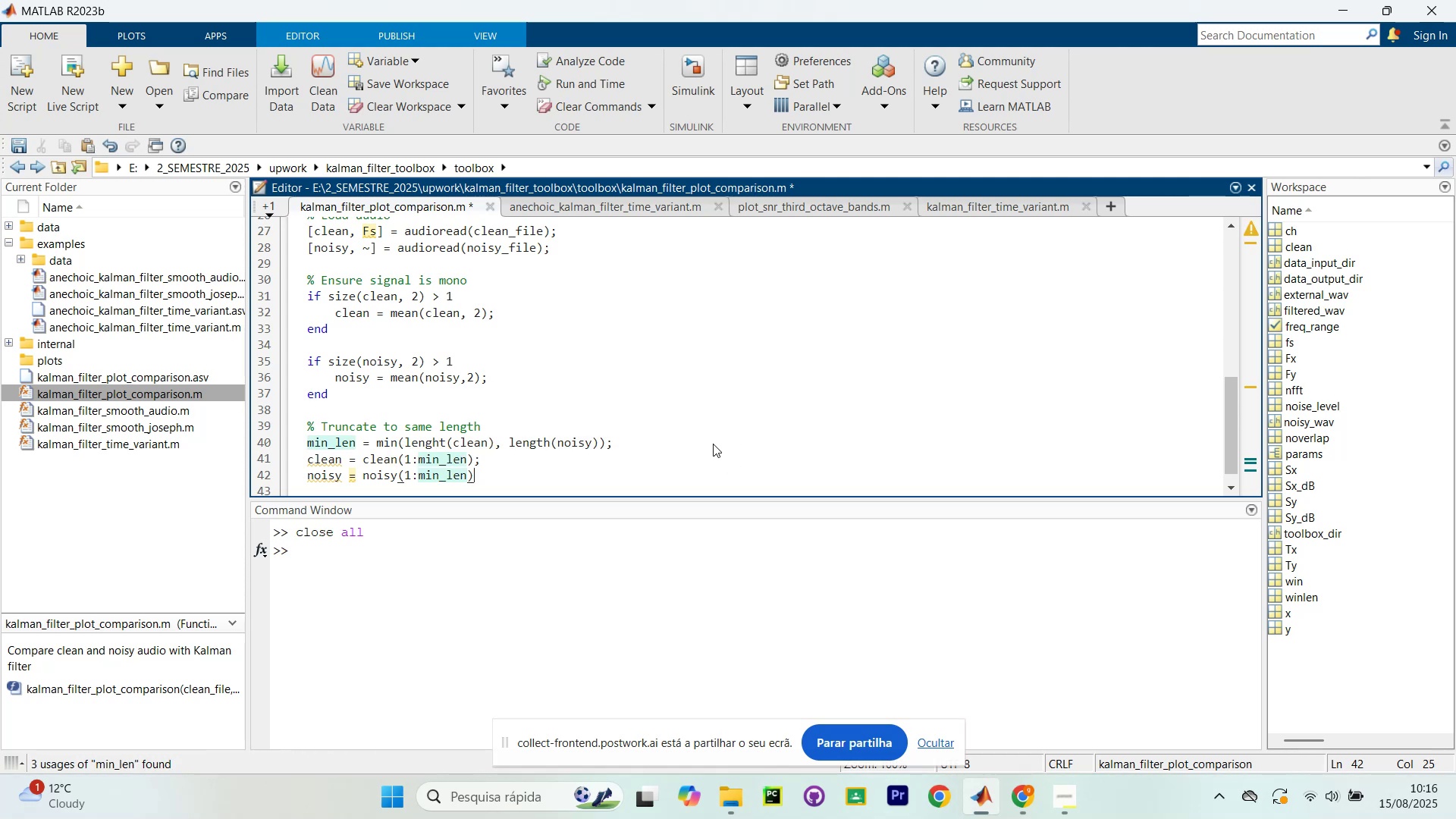 
key(Slash)
 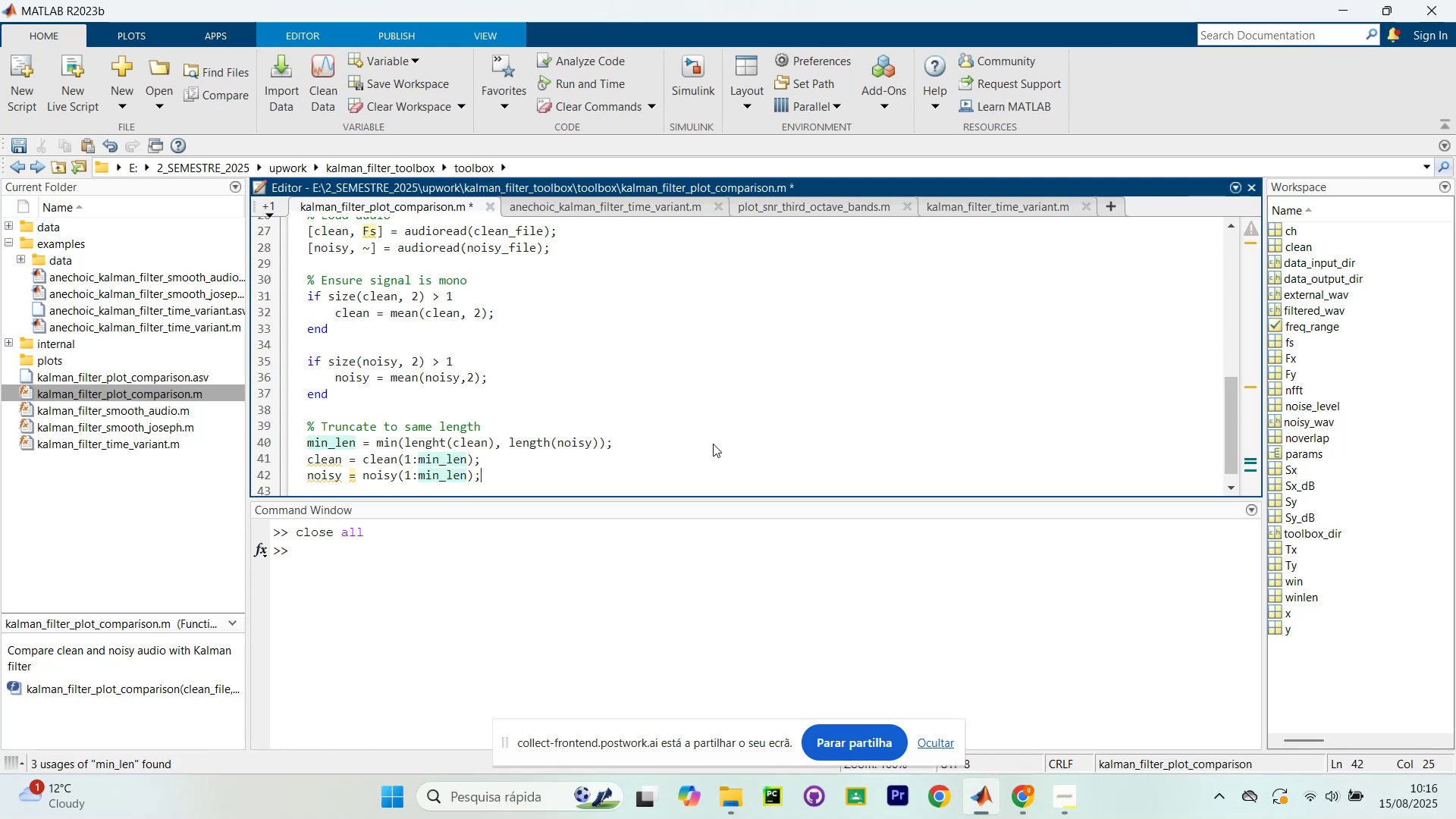 
key(Enter)
 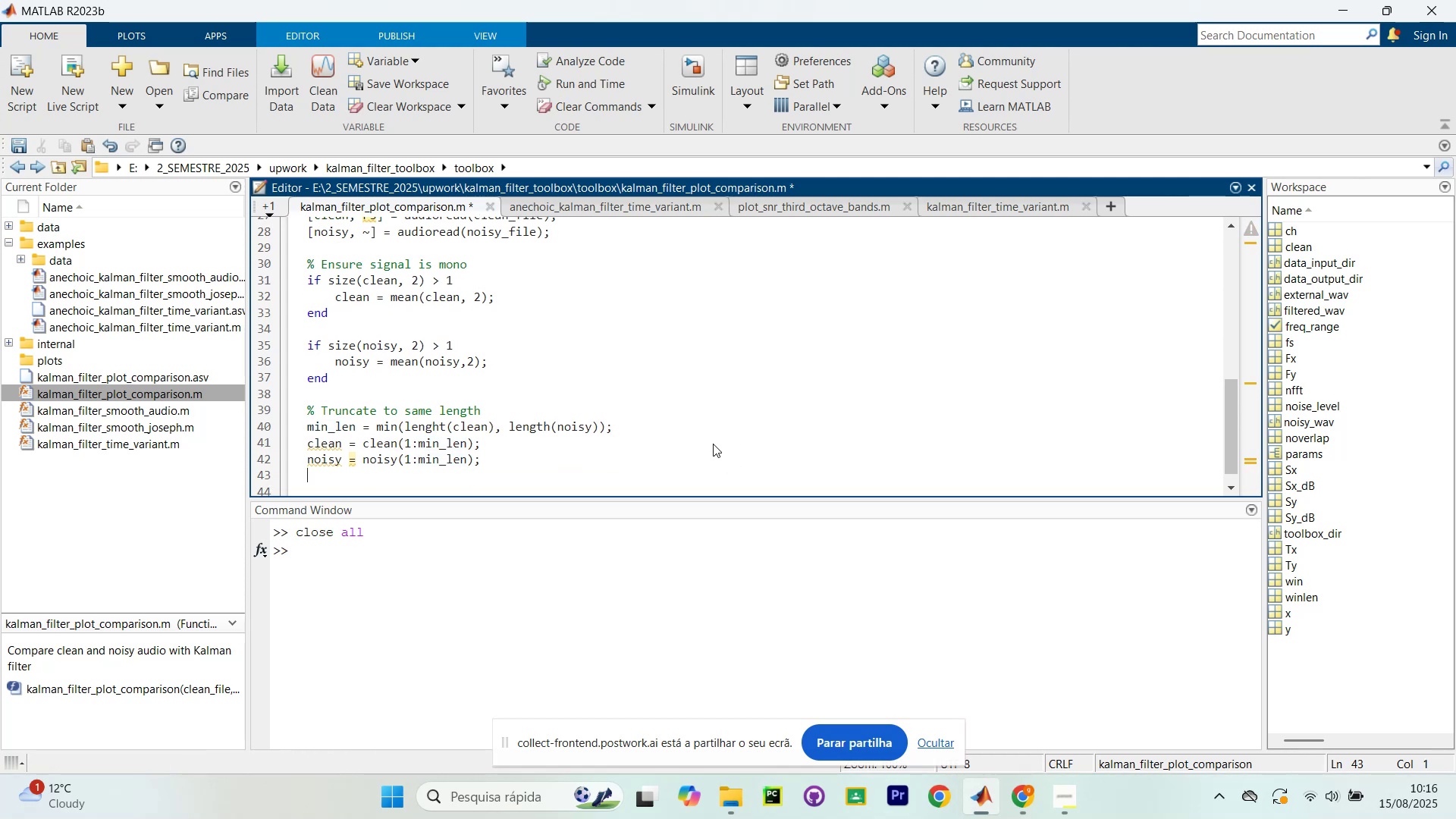 
key(Enter)
 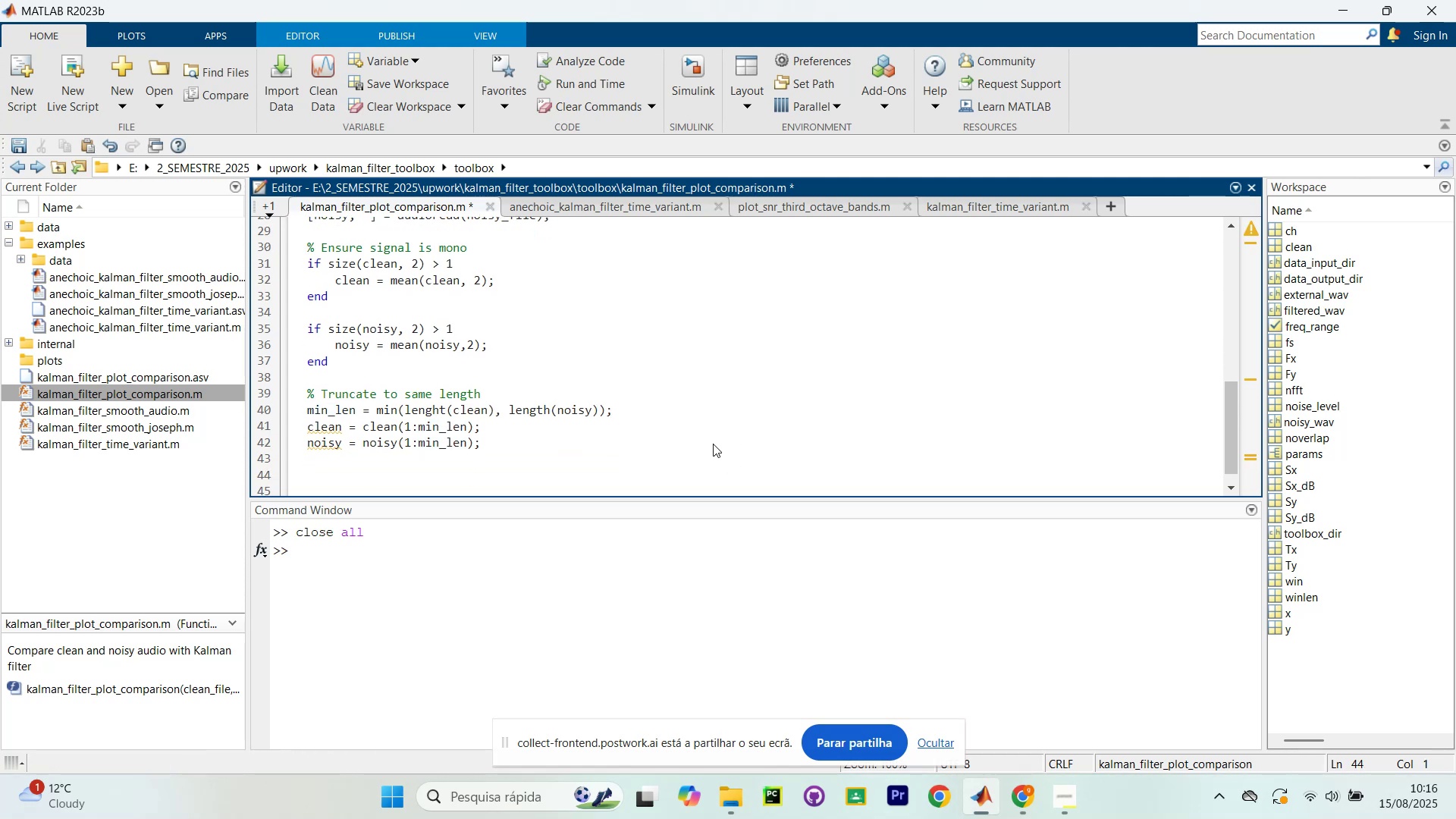 
type(% Compute 1/3)
key(Backspace)
key(Backspace)
 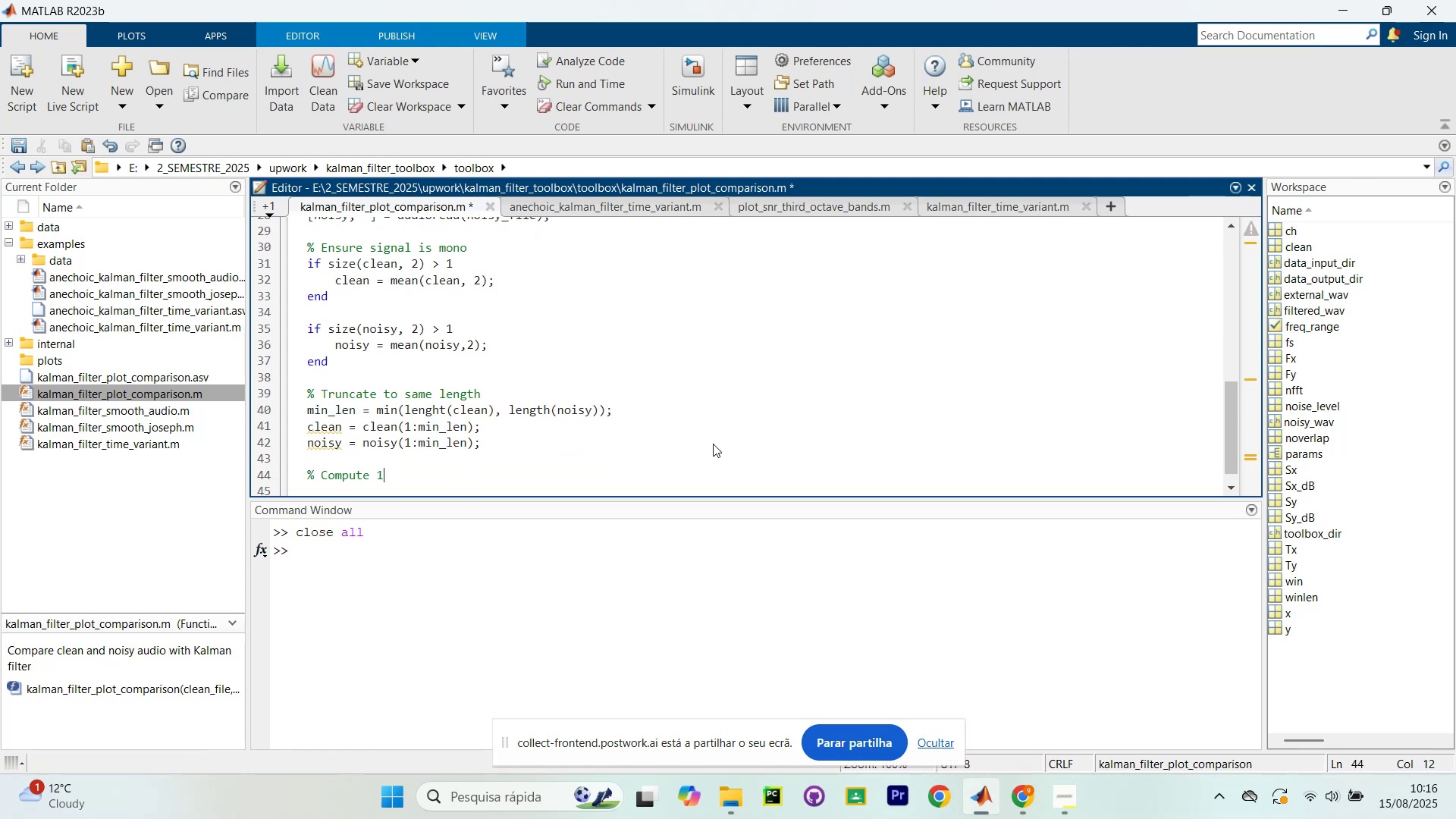 
key(Unknown)
 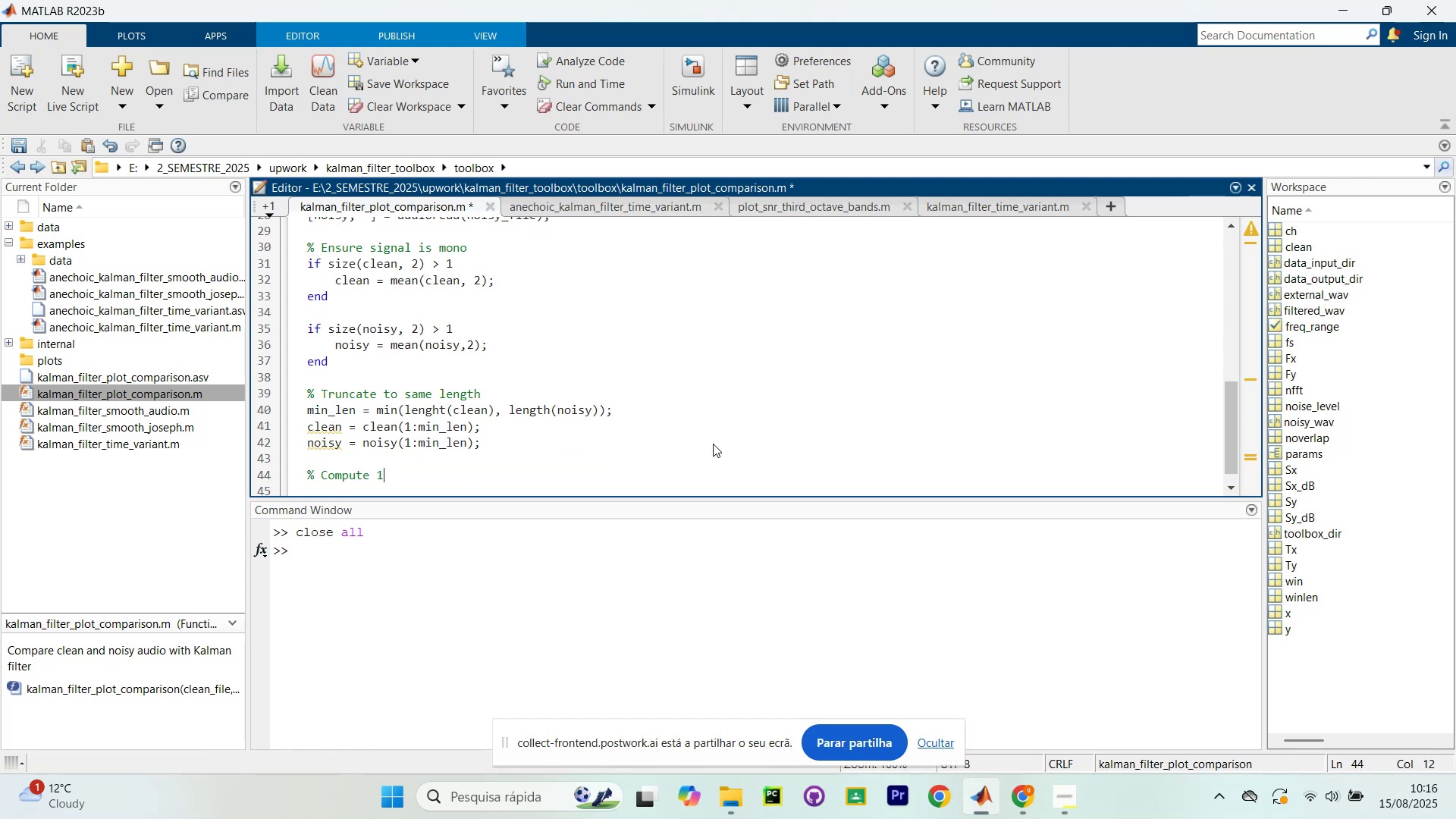 
type(3-c)
key(Backspace)
type(octave band SNR)
 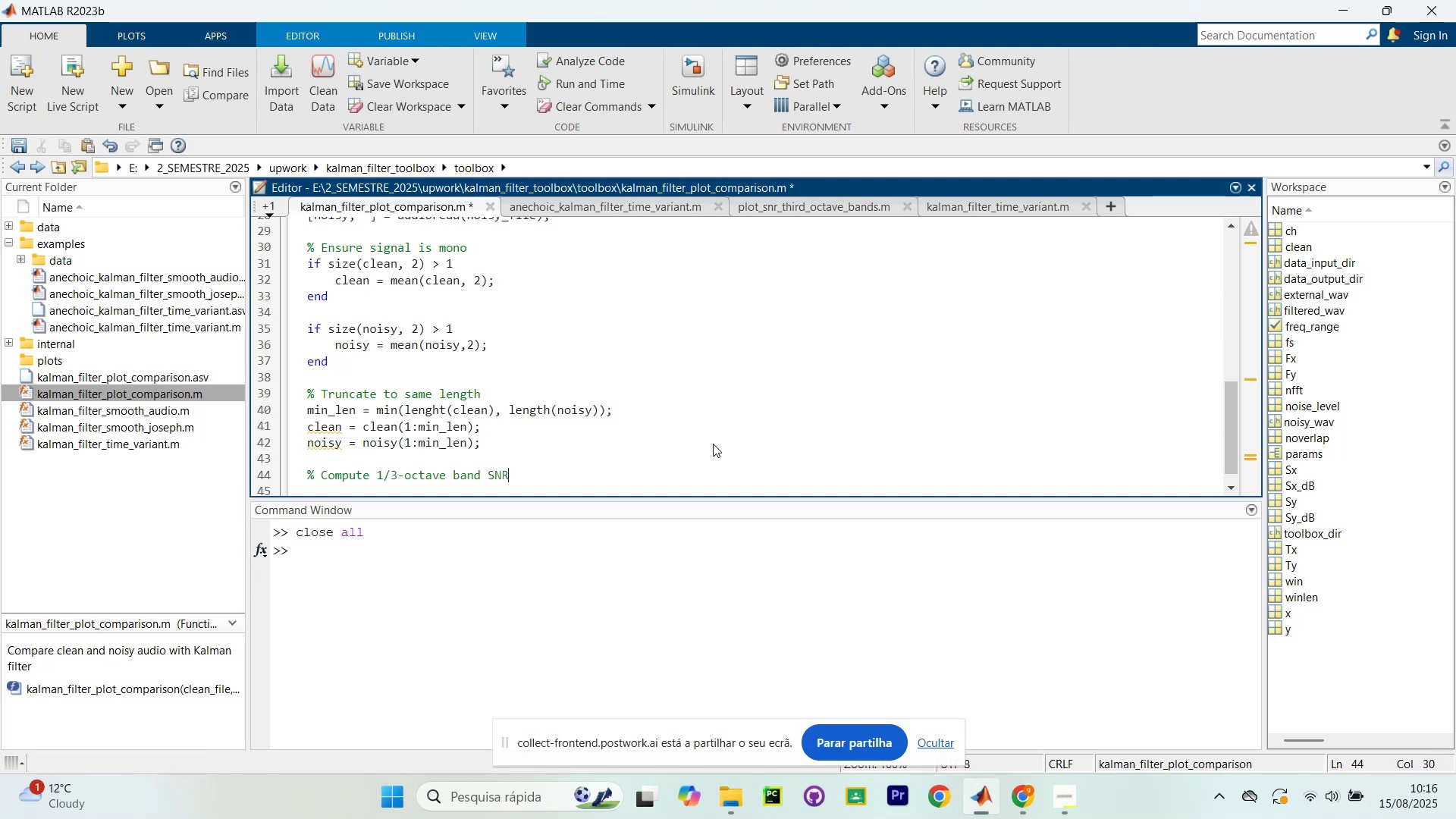 
 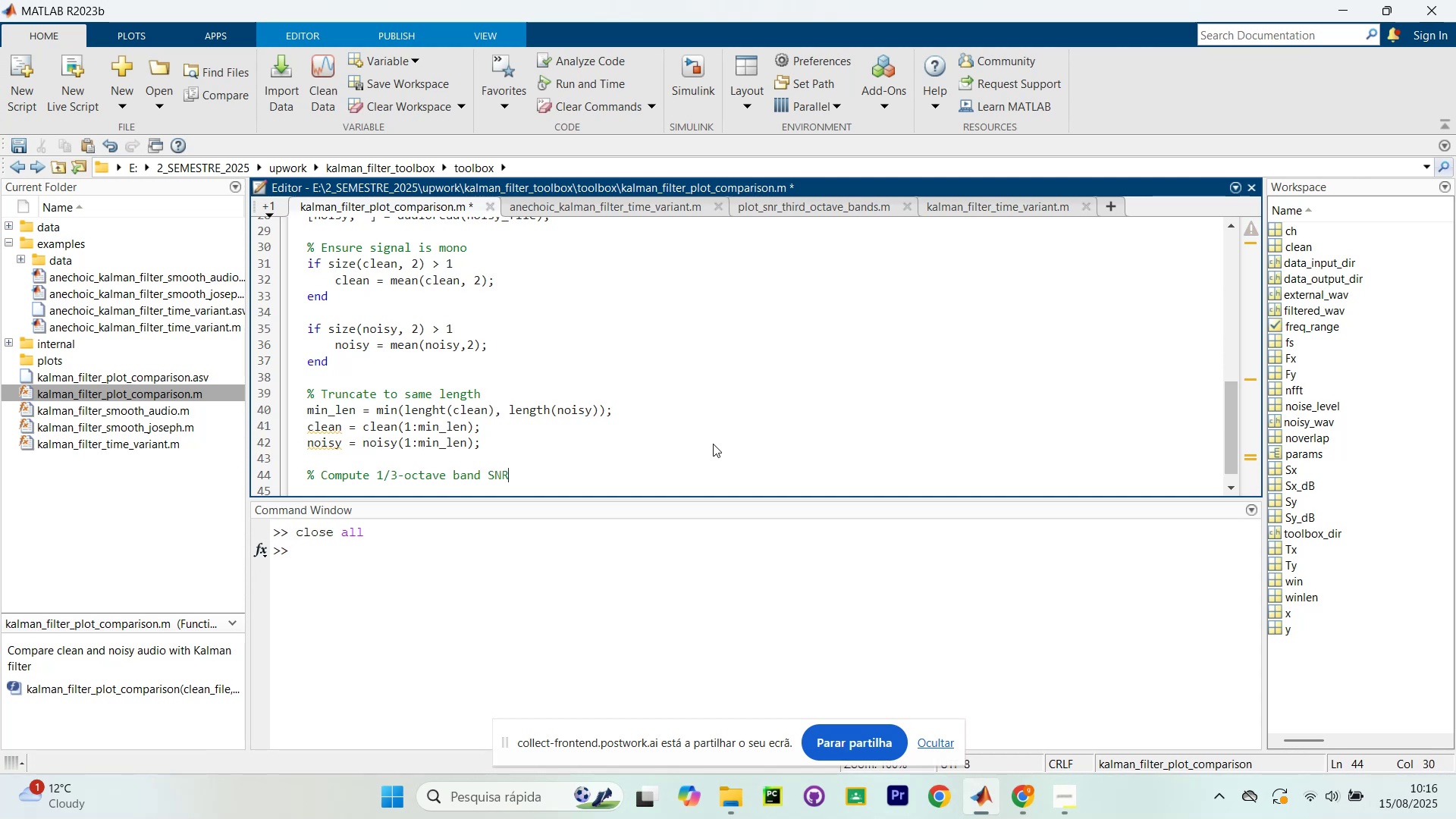 
key(Enter)
 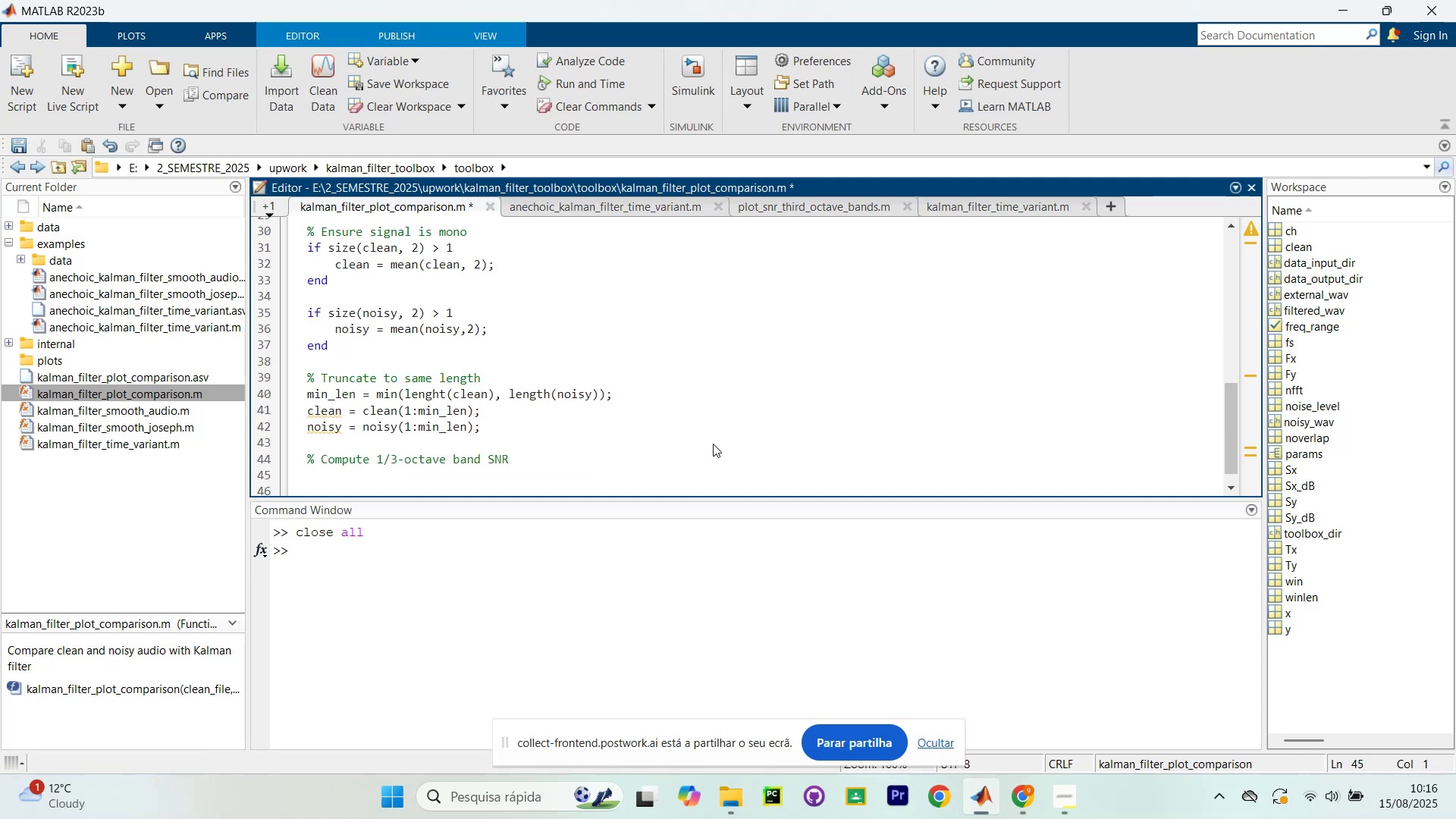 
type(snr_daa)
key(Backspace)
type(ta = compu)
key(Tab)
key(Backspace)
type(_sn)
key(Tab)
type((clean_file,)
key(Tab)
key(Backspace)
key(Backspace)
key(Backspace)
type( noi)
key(Tab)
key(Tab)
key(Tab)
key(Tab)
key(Backspace)
key(Backspace)
key(Backspace)
key(Backspace)
key(Backspace)
key(Tab)
 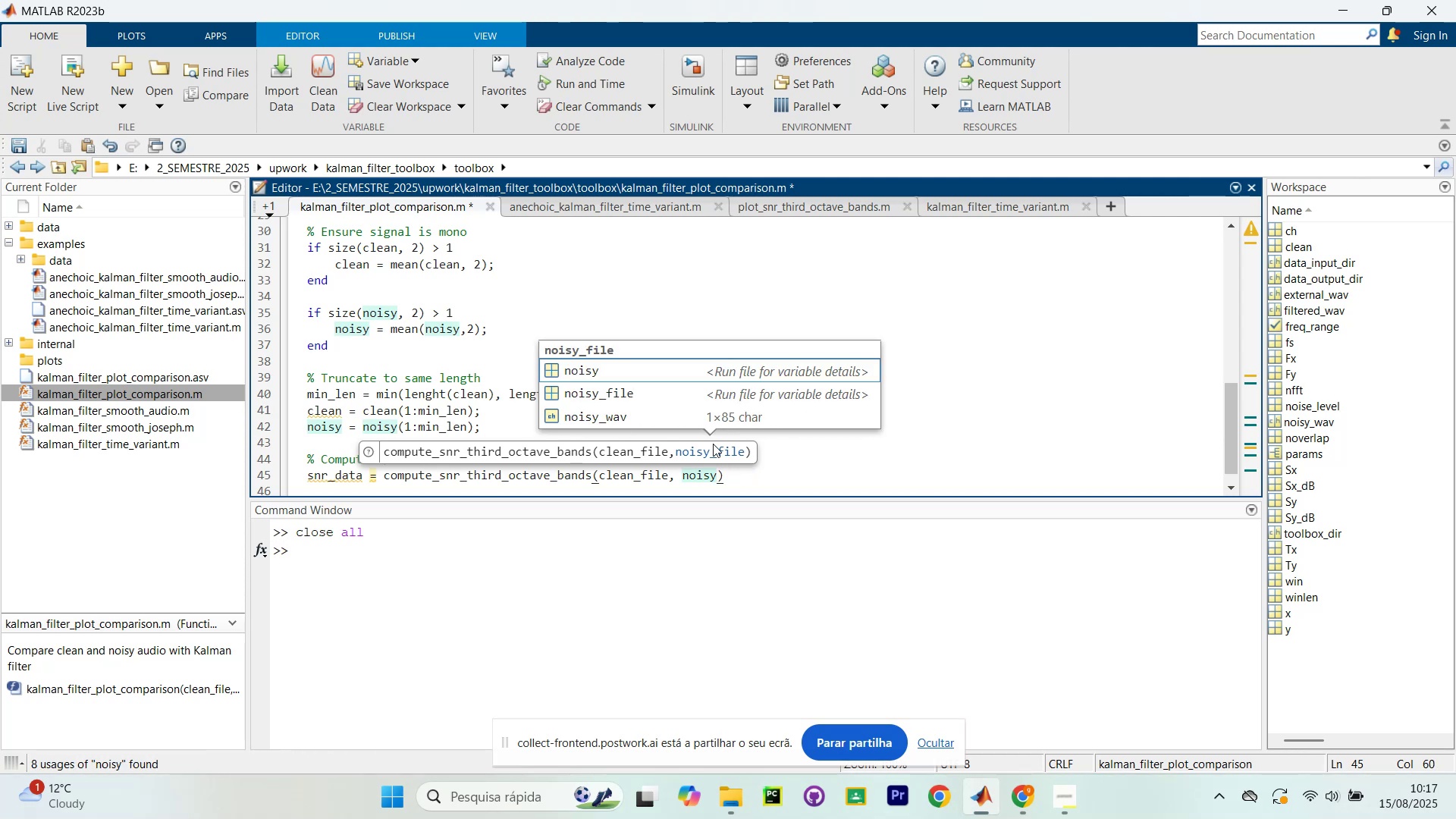 
key(ArrowLeft)
 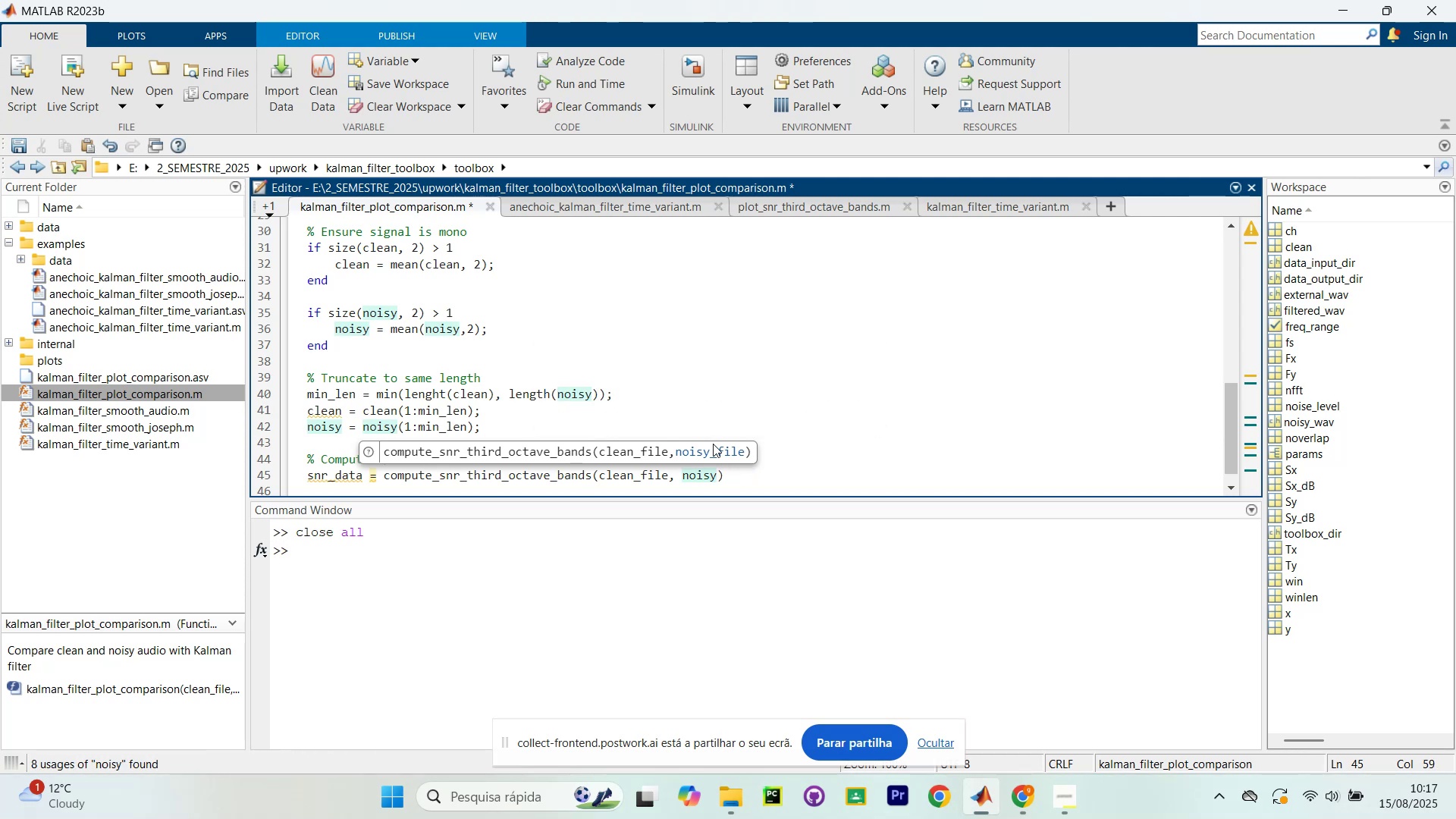 
key(ArrowLeft)
 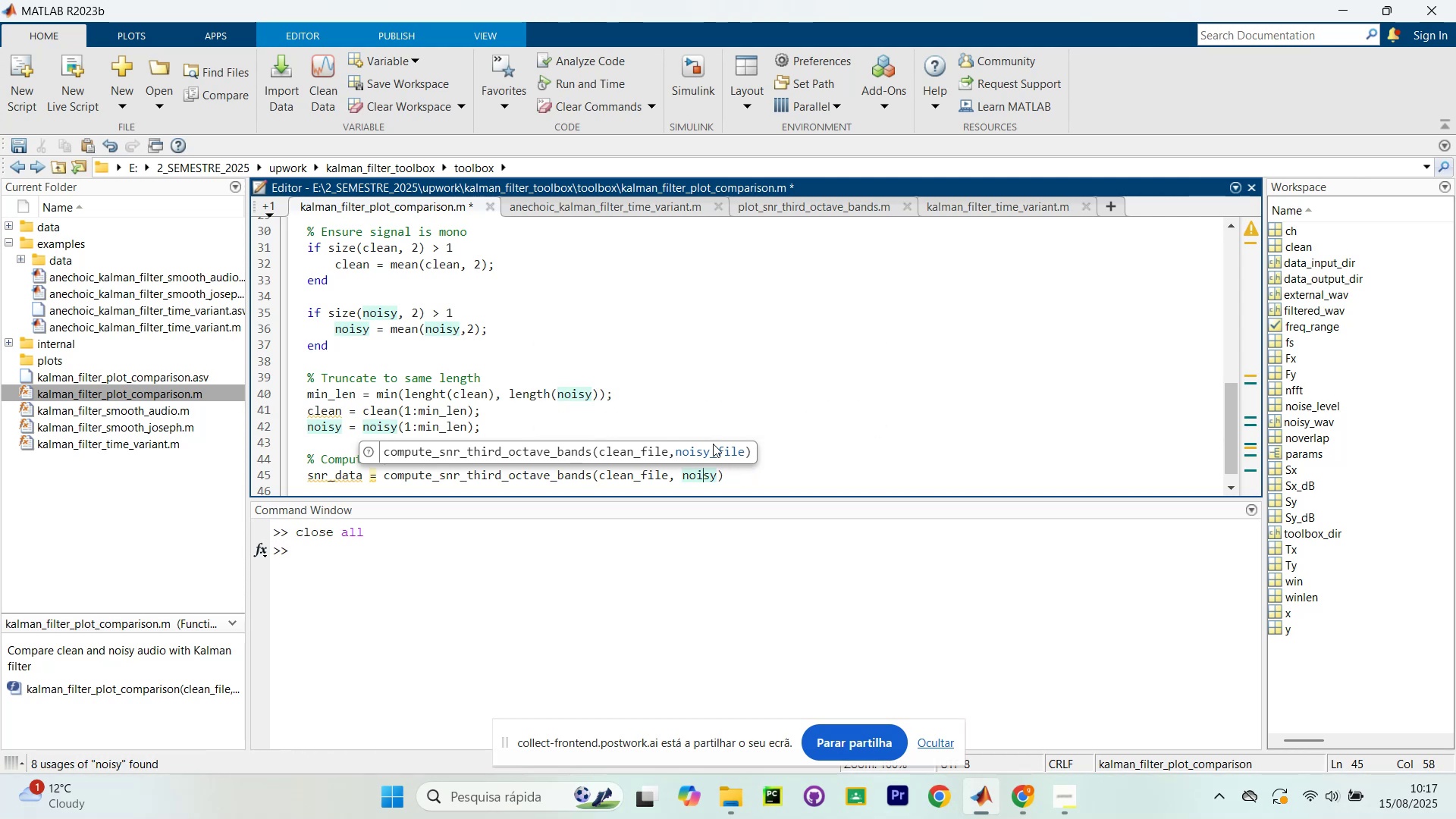 
key(Tab)
 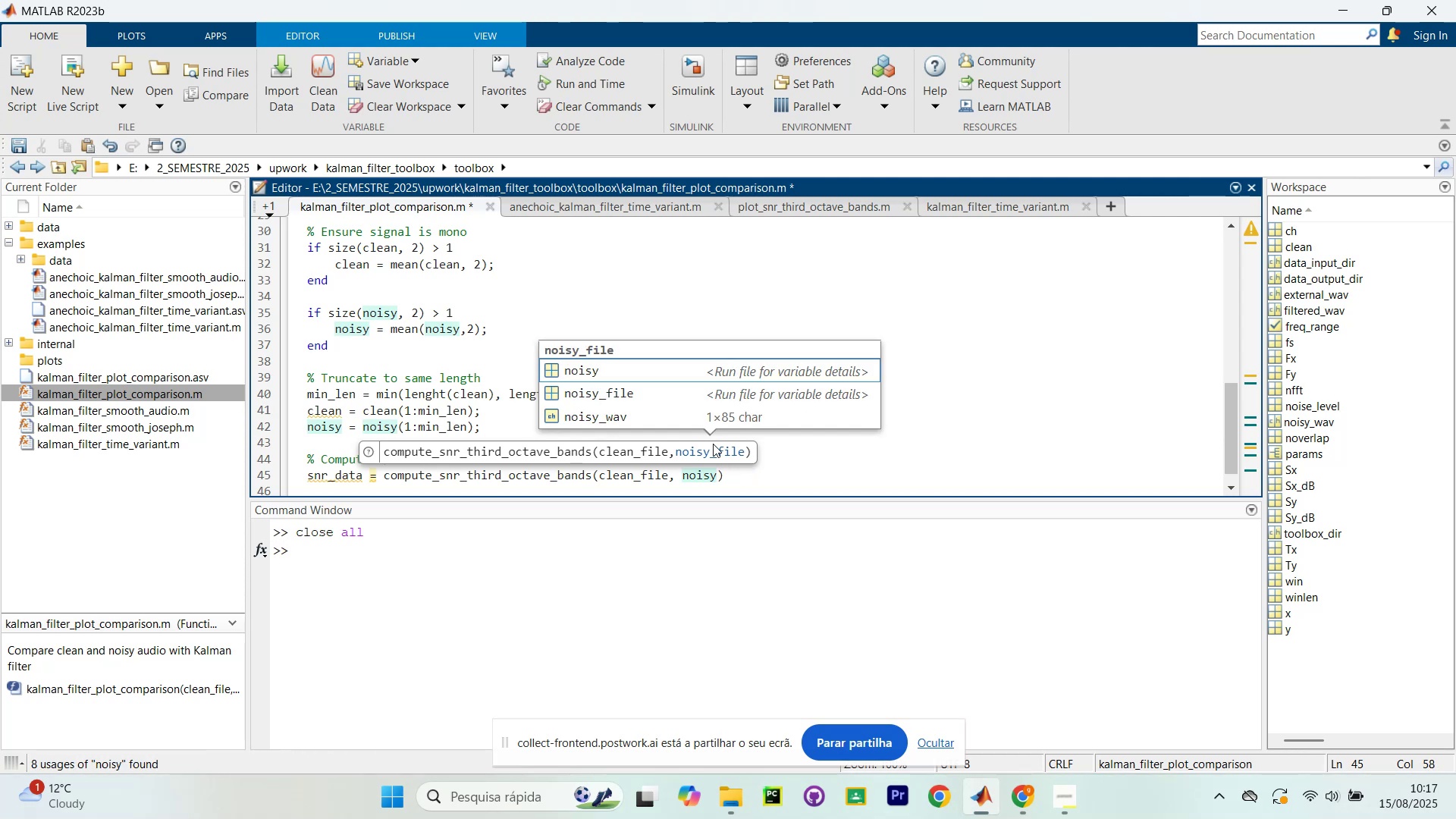 
key(ArrowDown)
 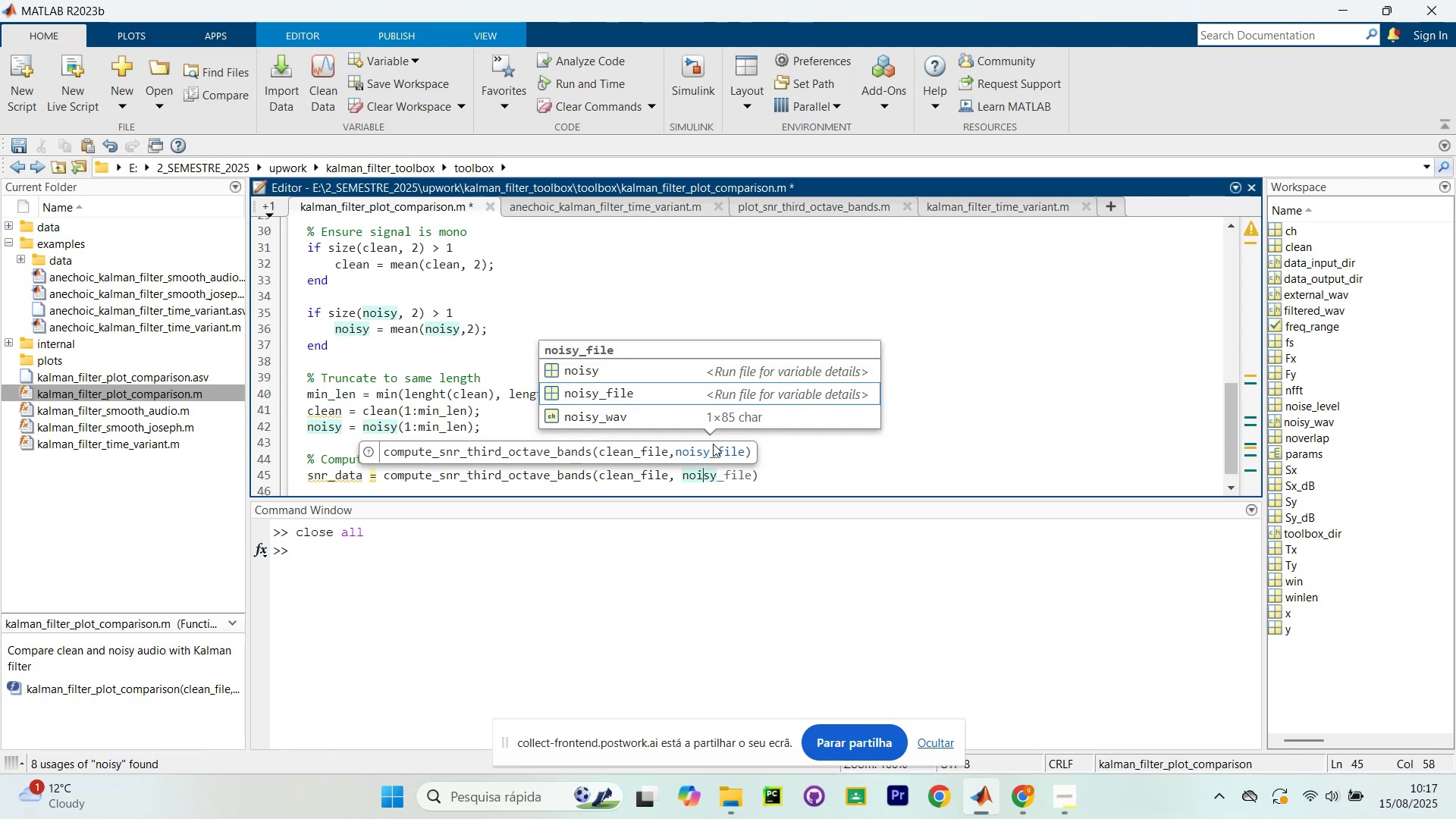 
key(ArrowDown)
 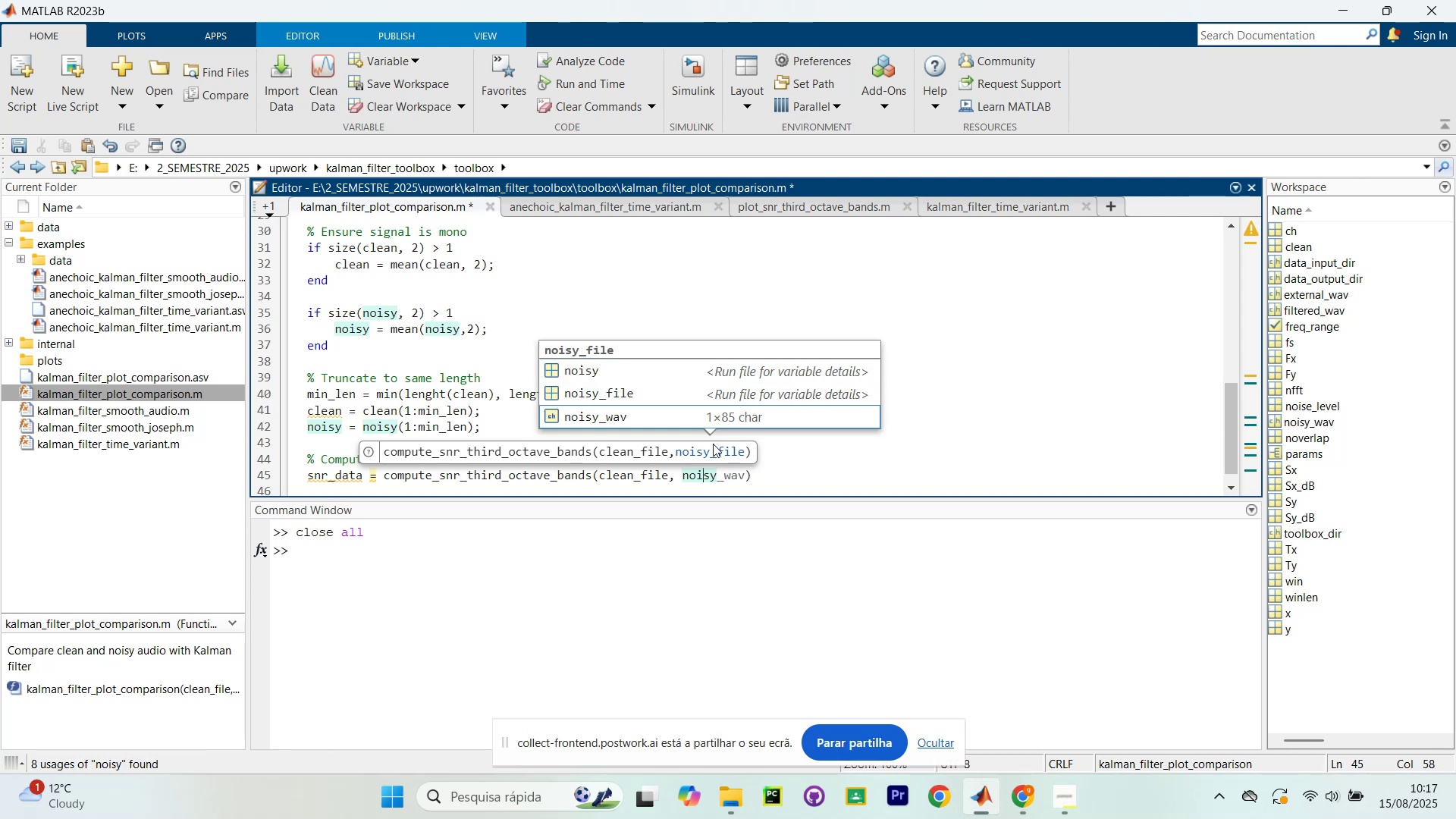 
key(ArrowDown)
 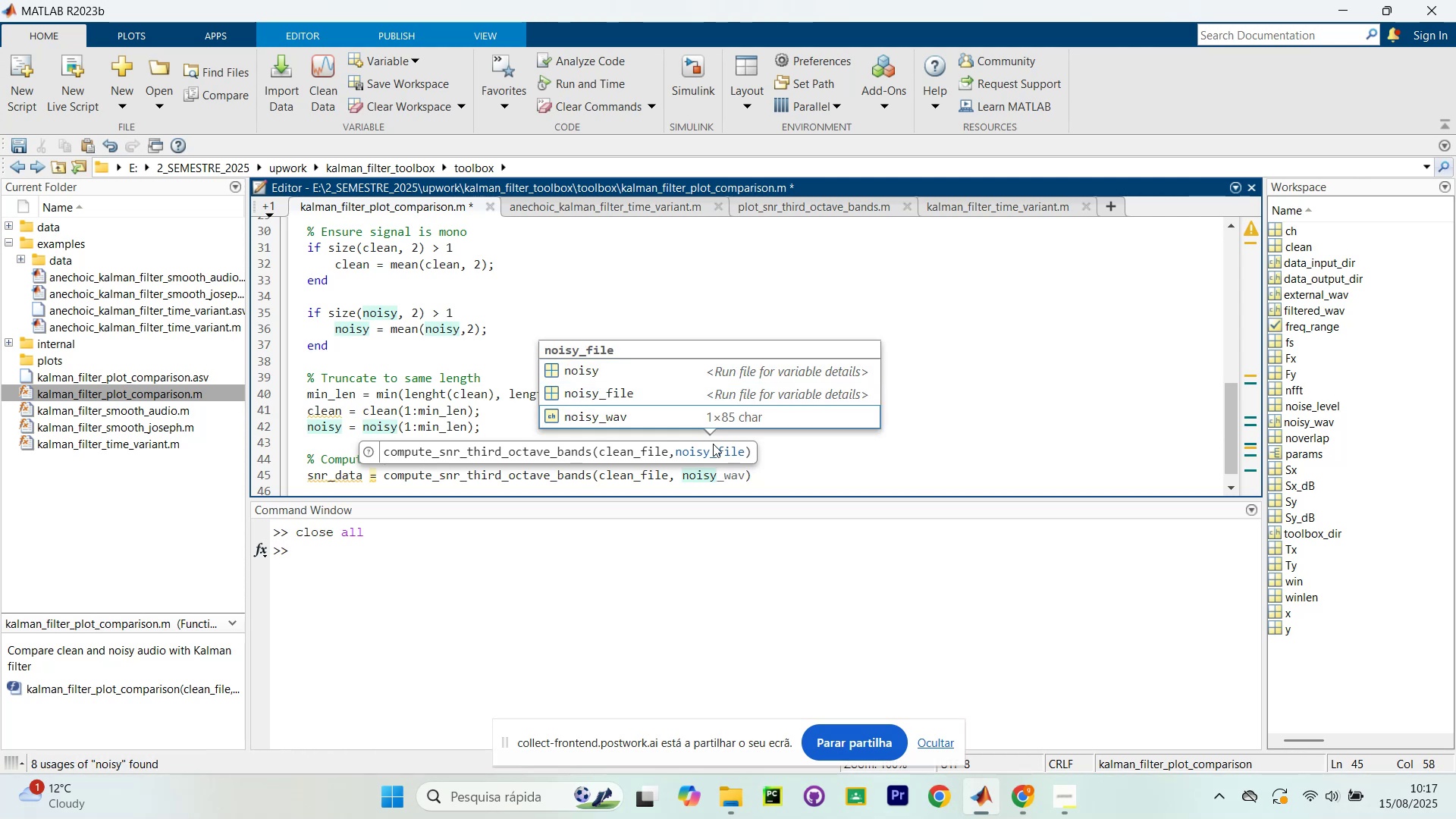 
key(ArrowDown)
 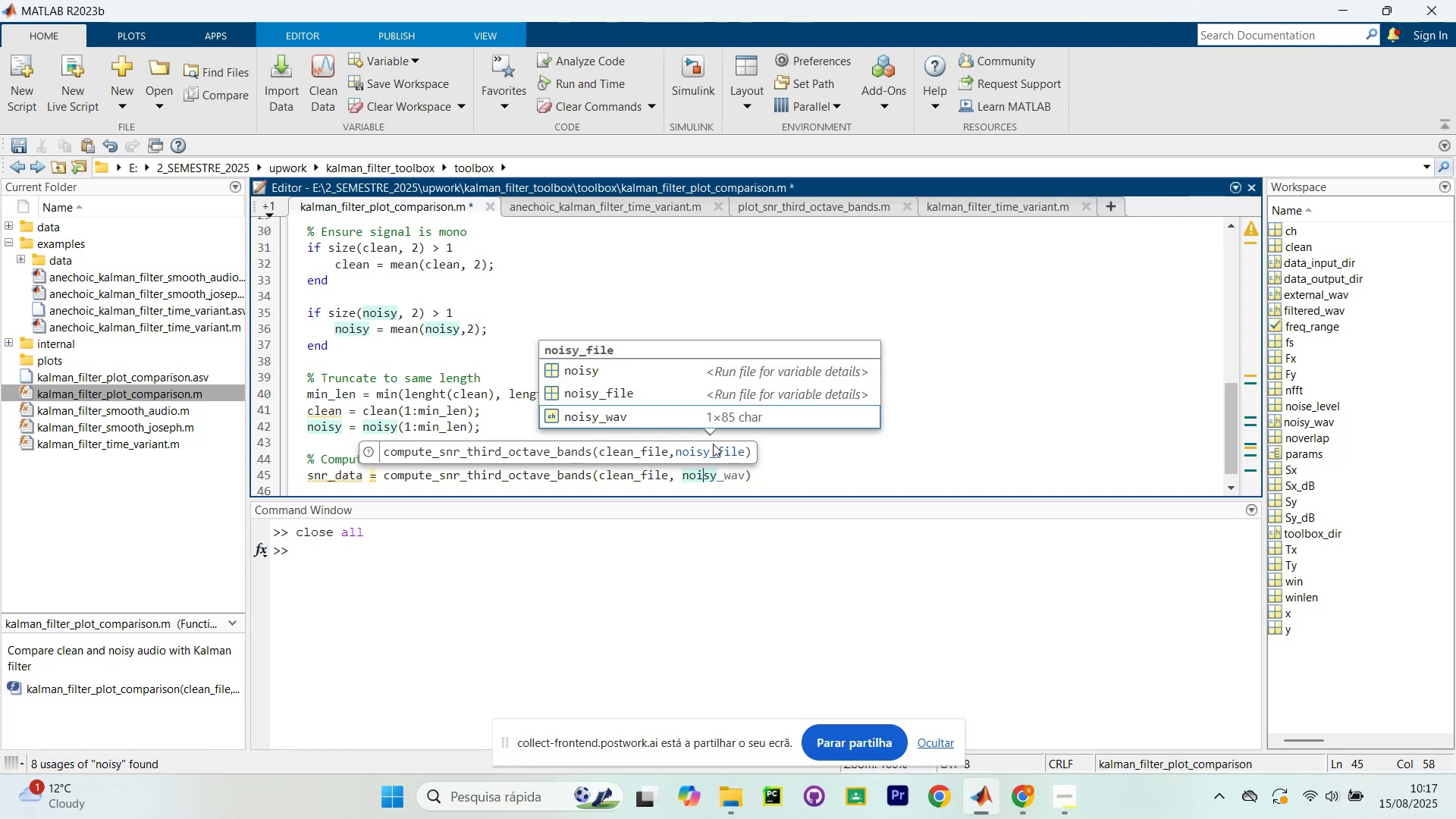 
key(ArrowLeft)
 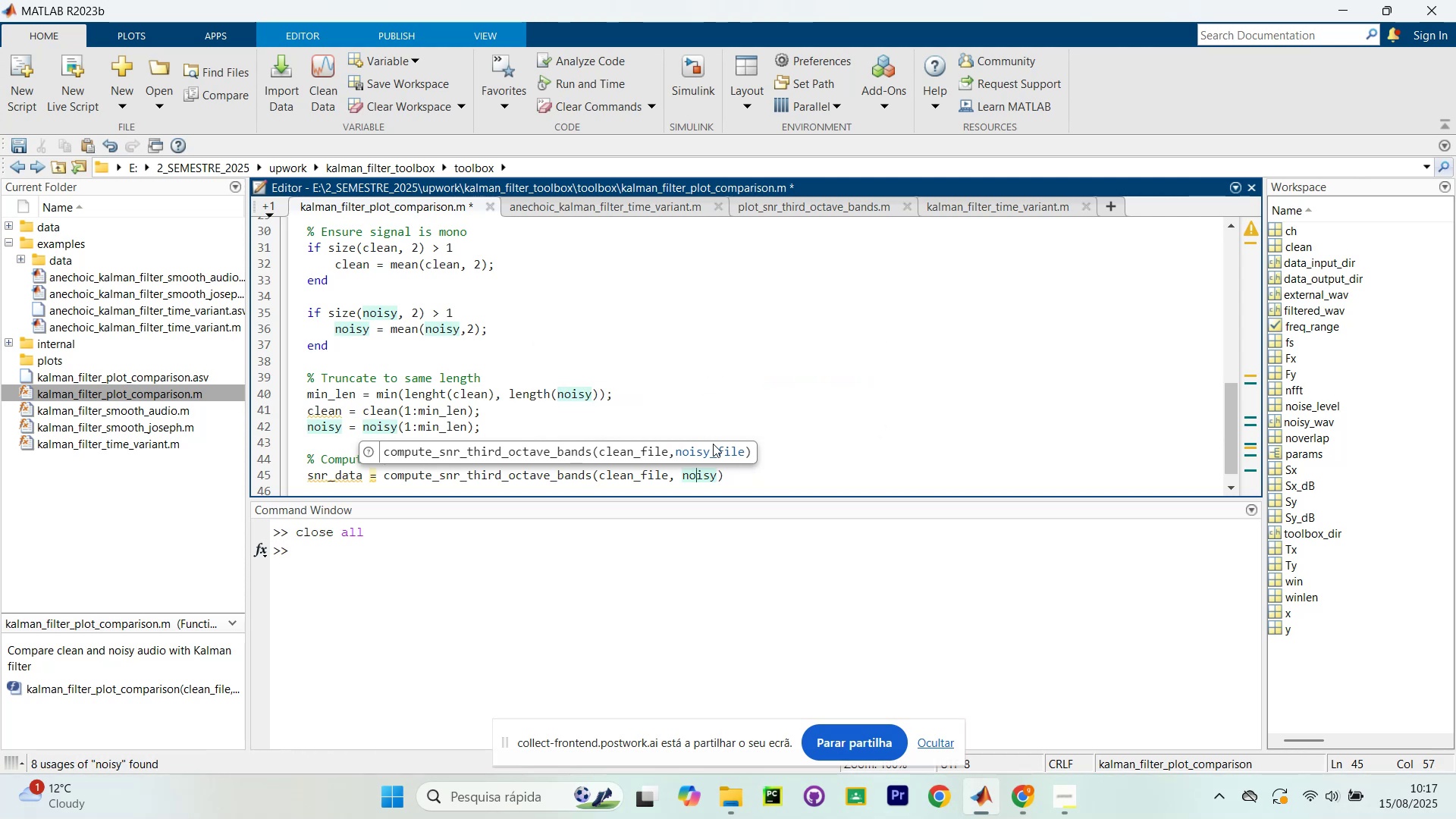 
key(ArrowRight)
 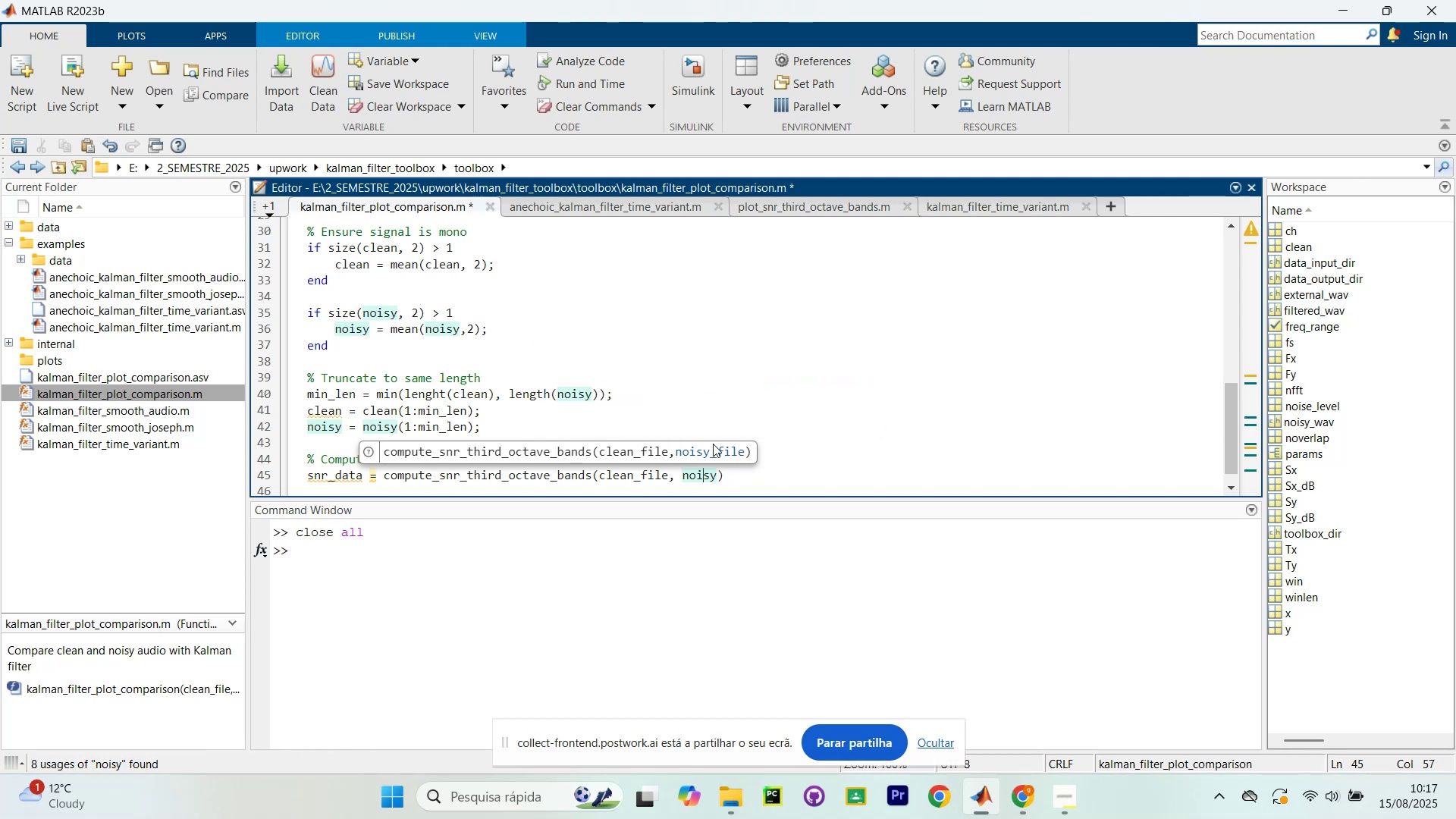 
key(ArrowRight)
 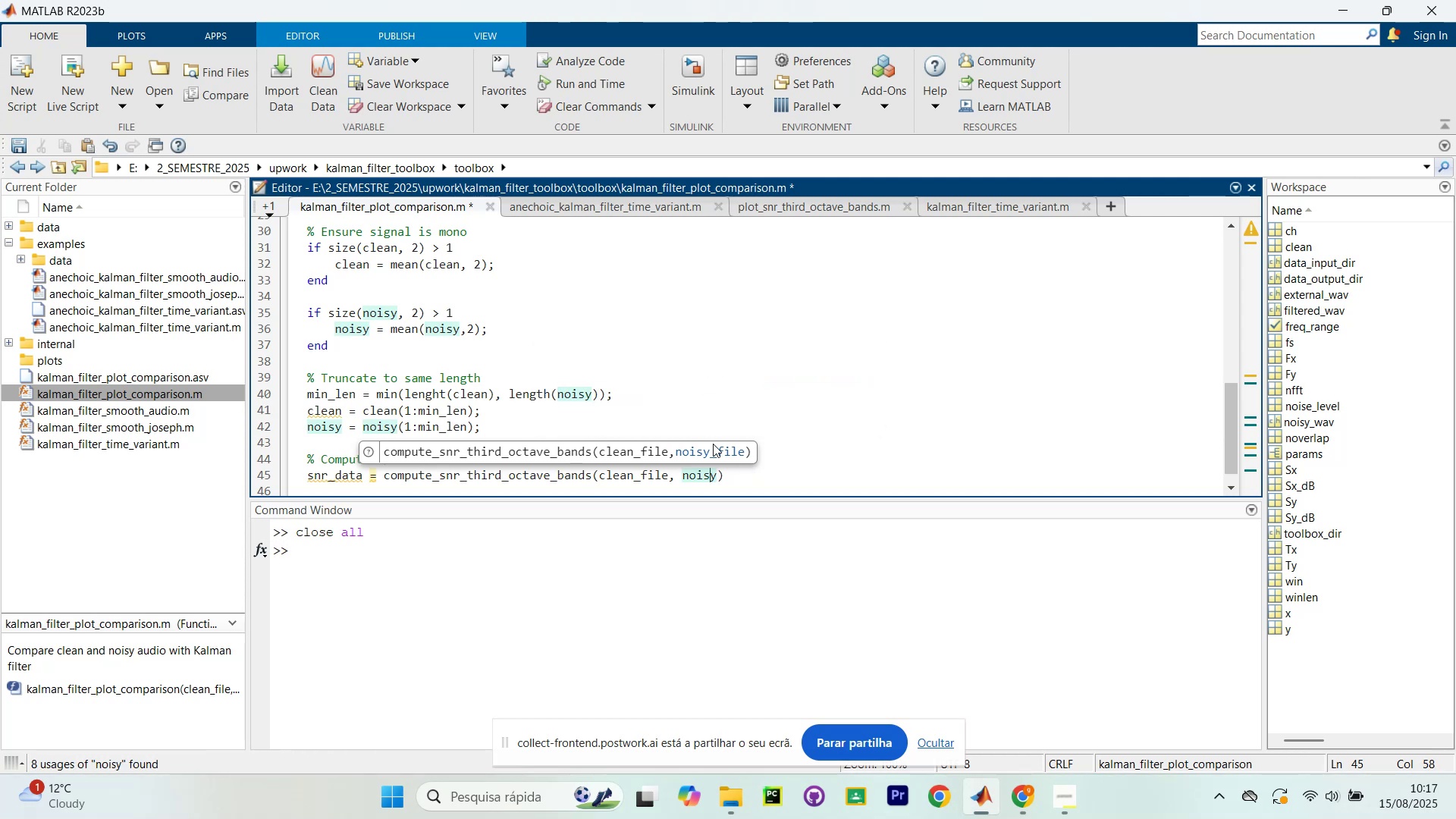 
key(ArrowRight)
 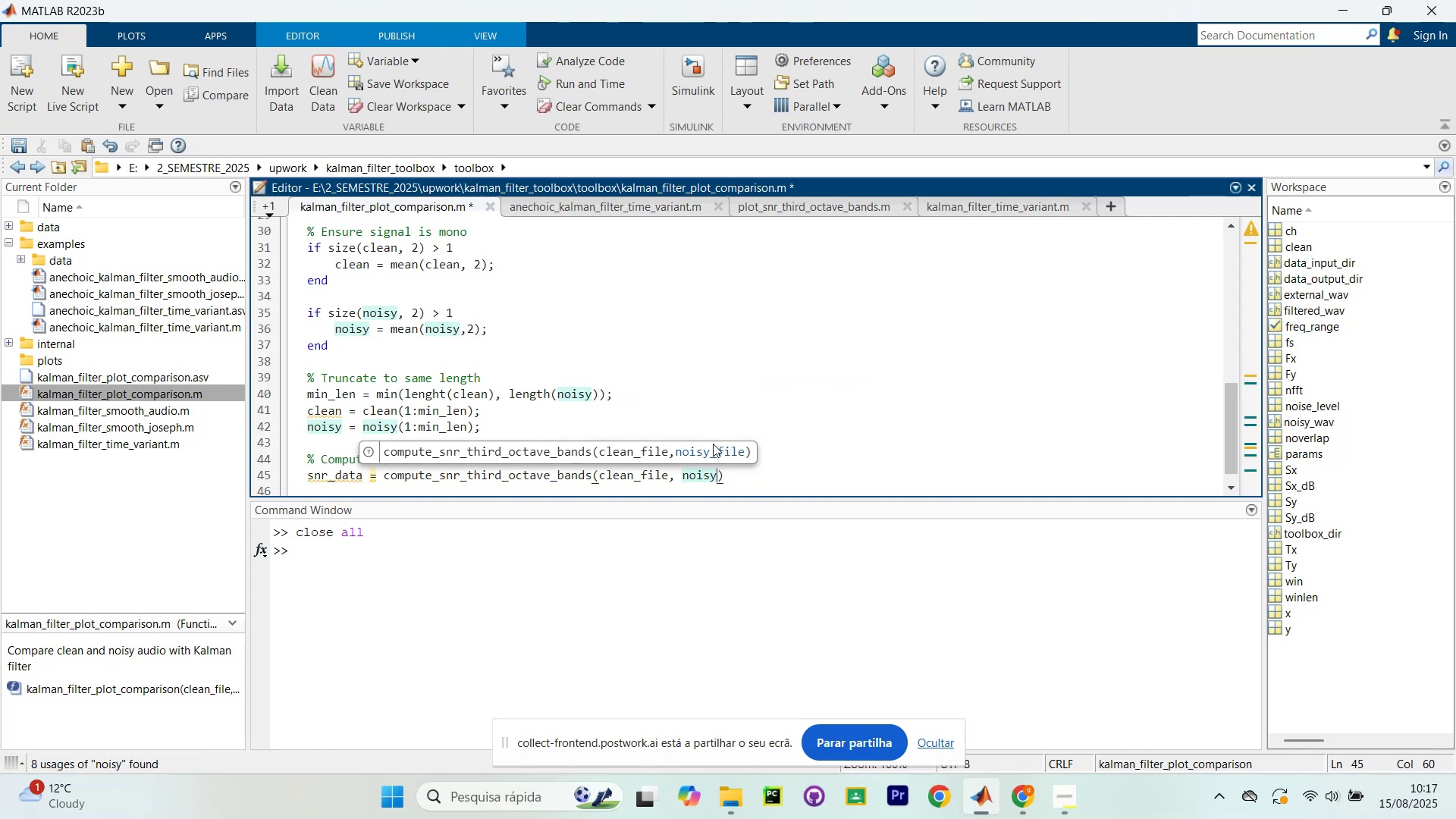 
type(_file)
 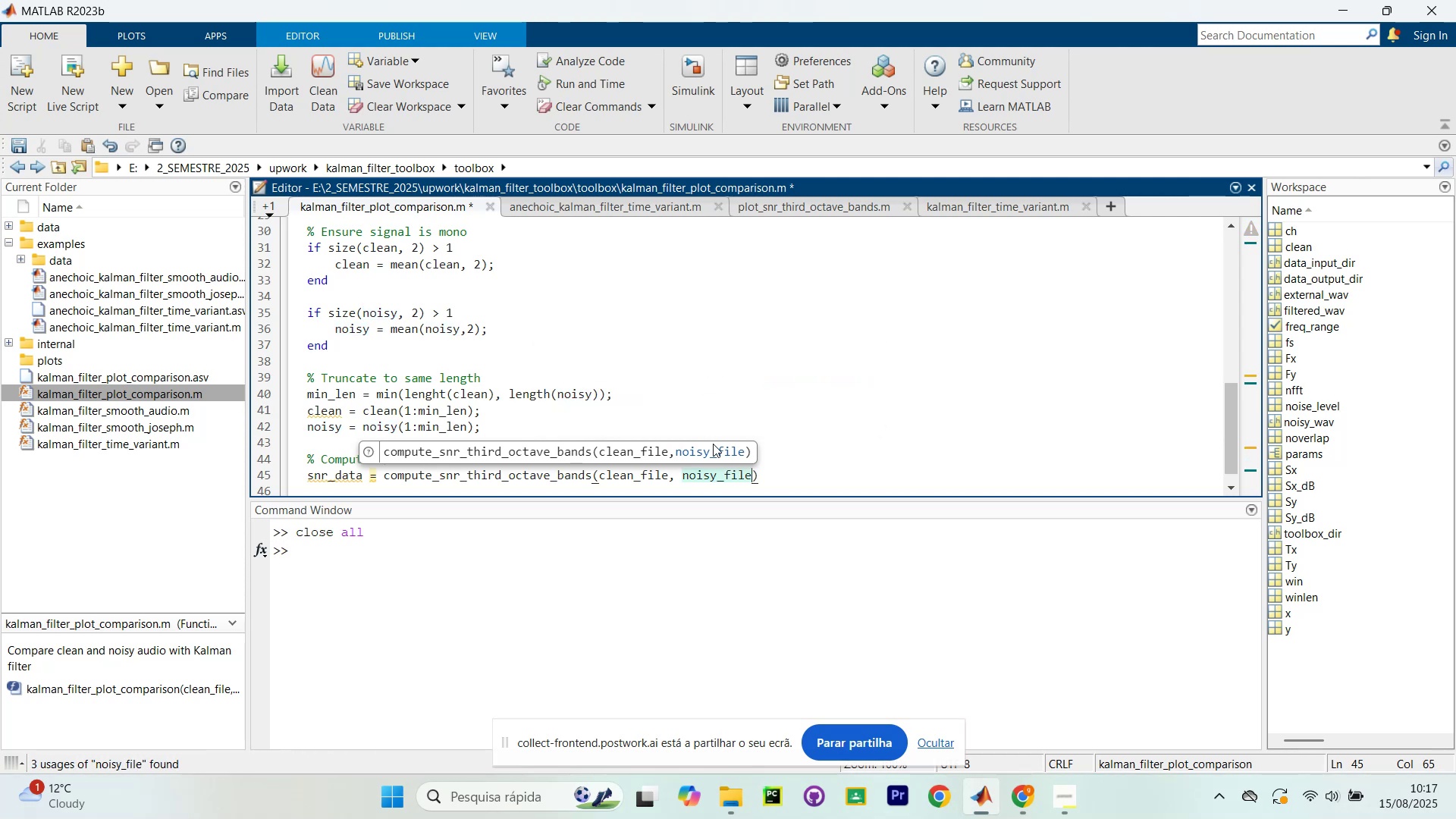 
key(ArrowRight)
 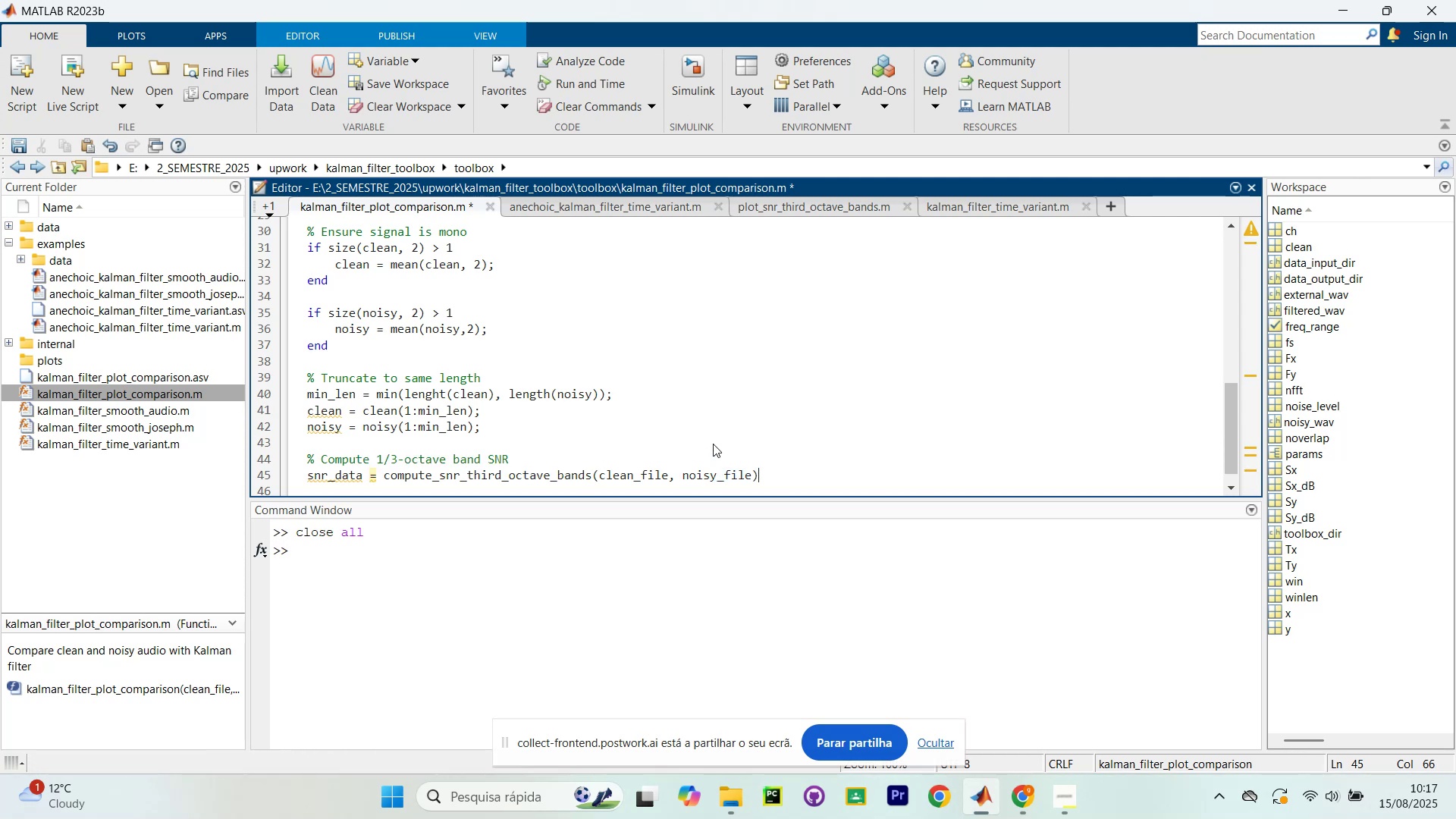 
key(Slash)
 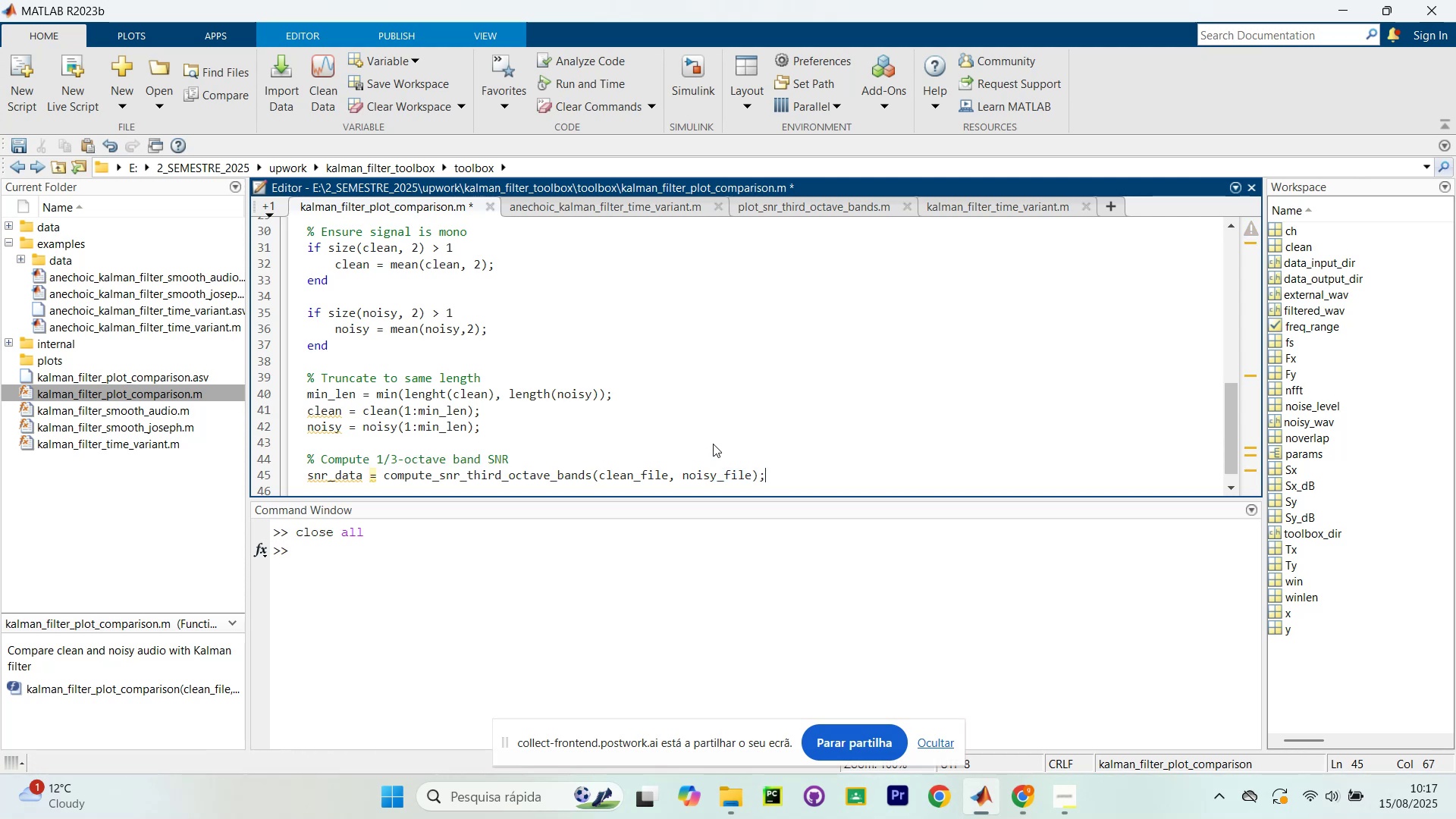 
key(Enter)
 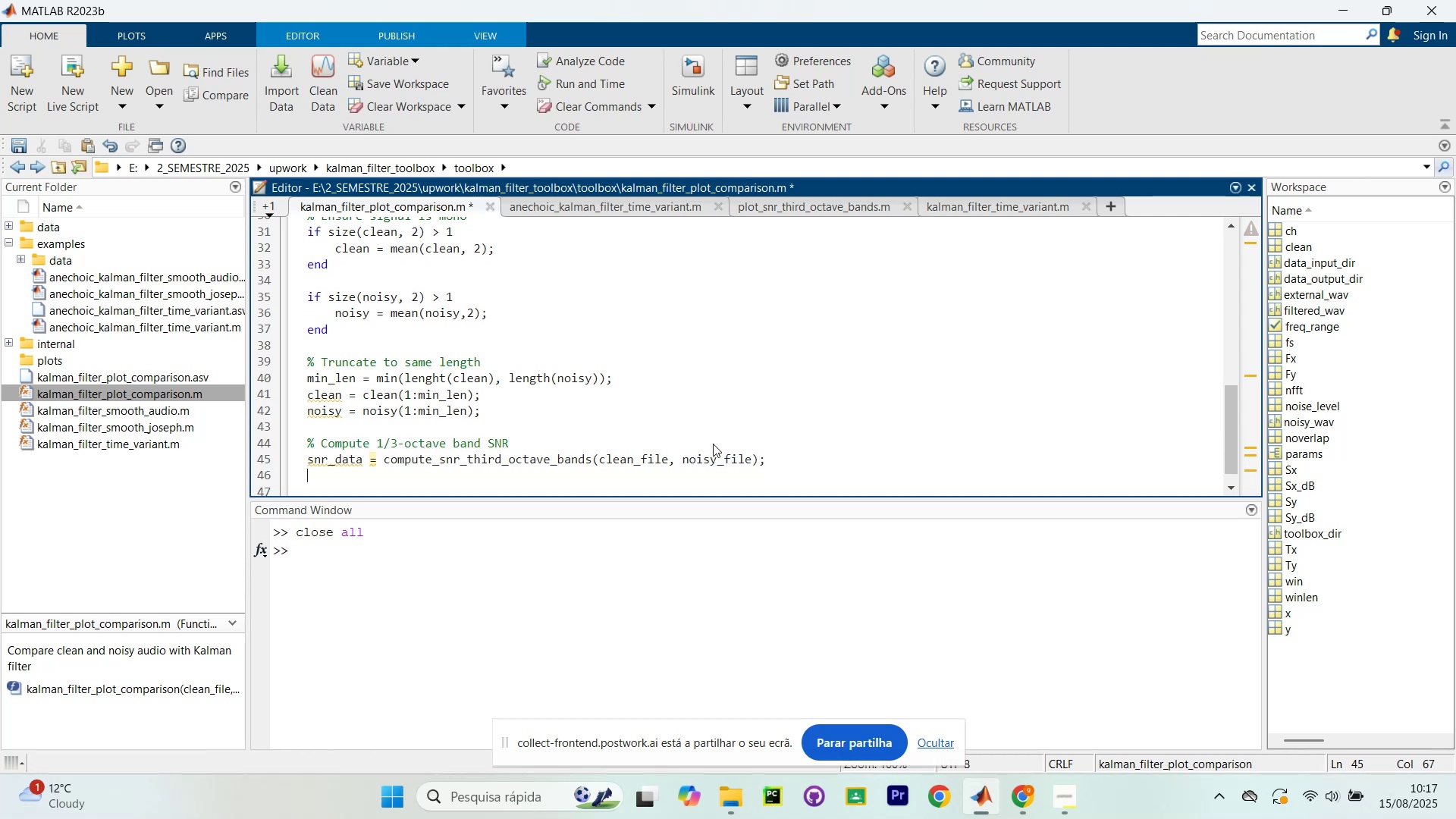 
key(Enter)
 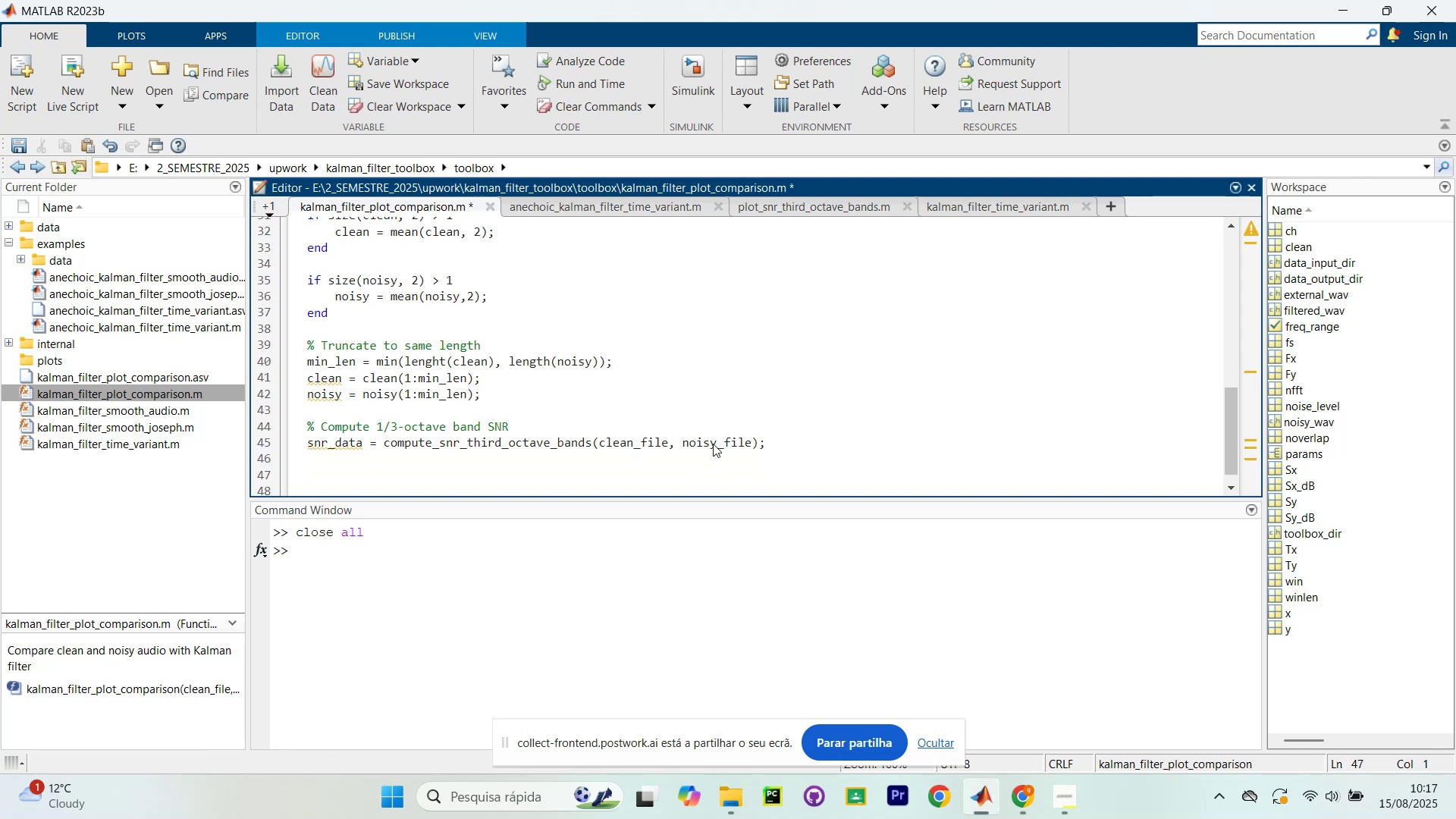 
key(ArrowUp)
 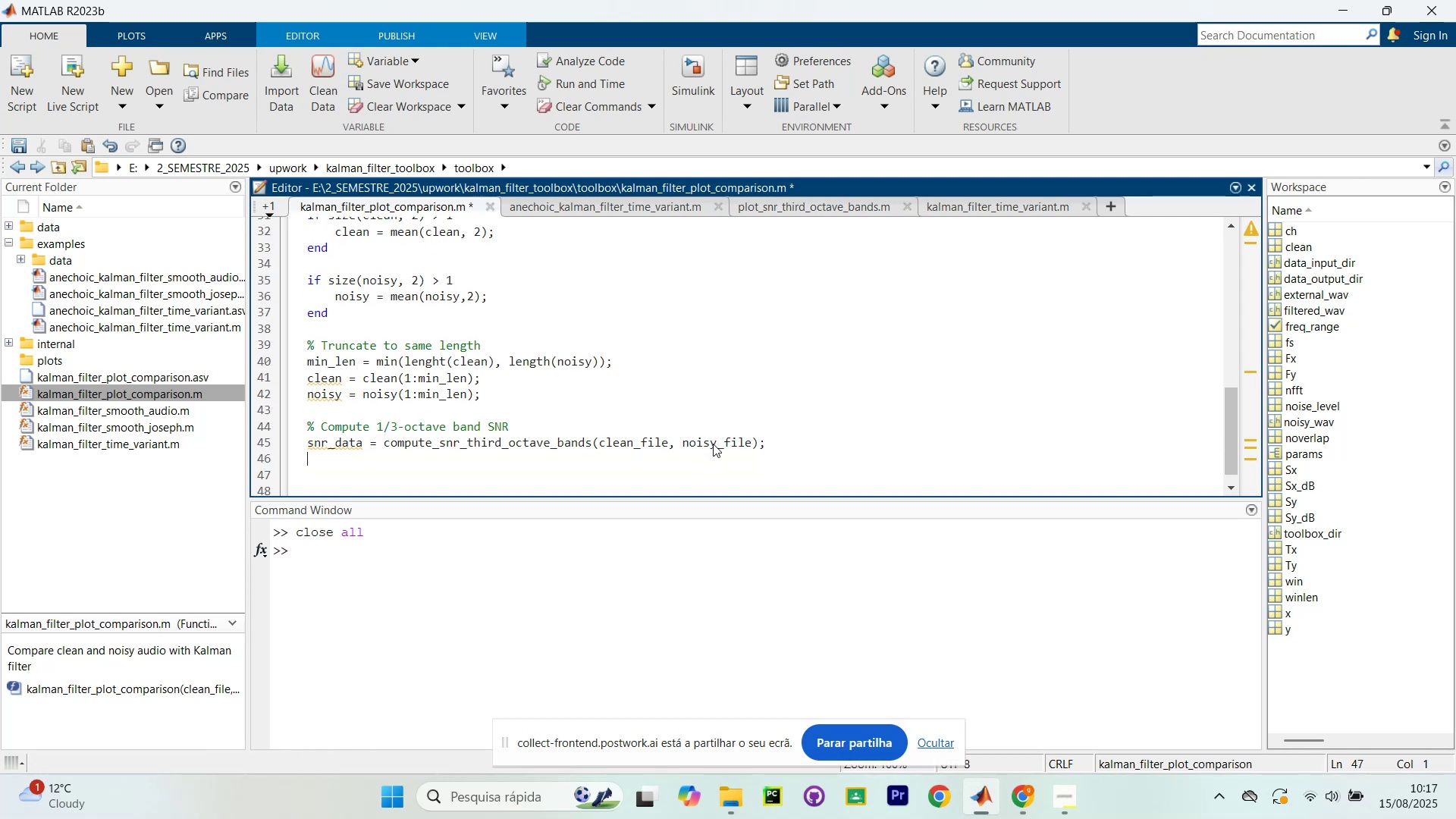 
key(5)
 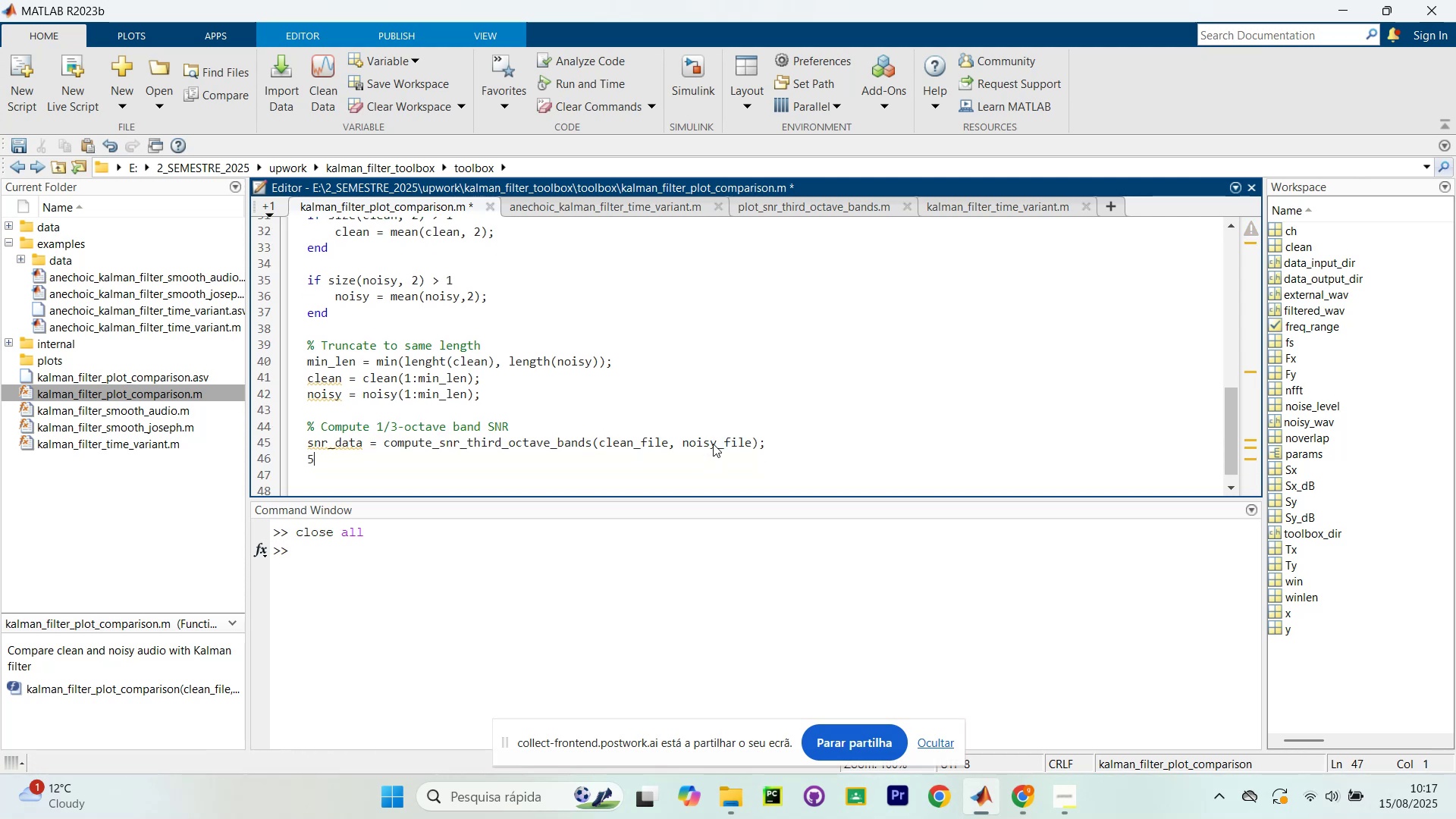 
key(Space)
 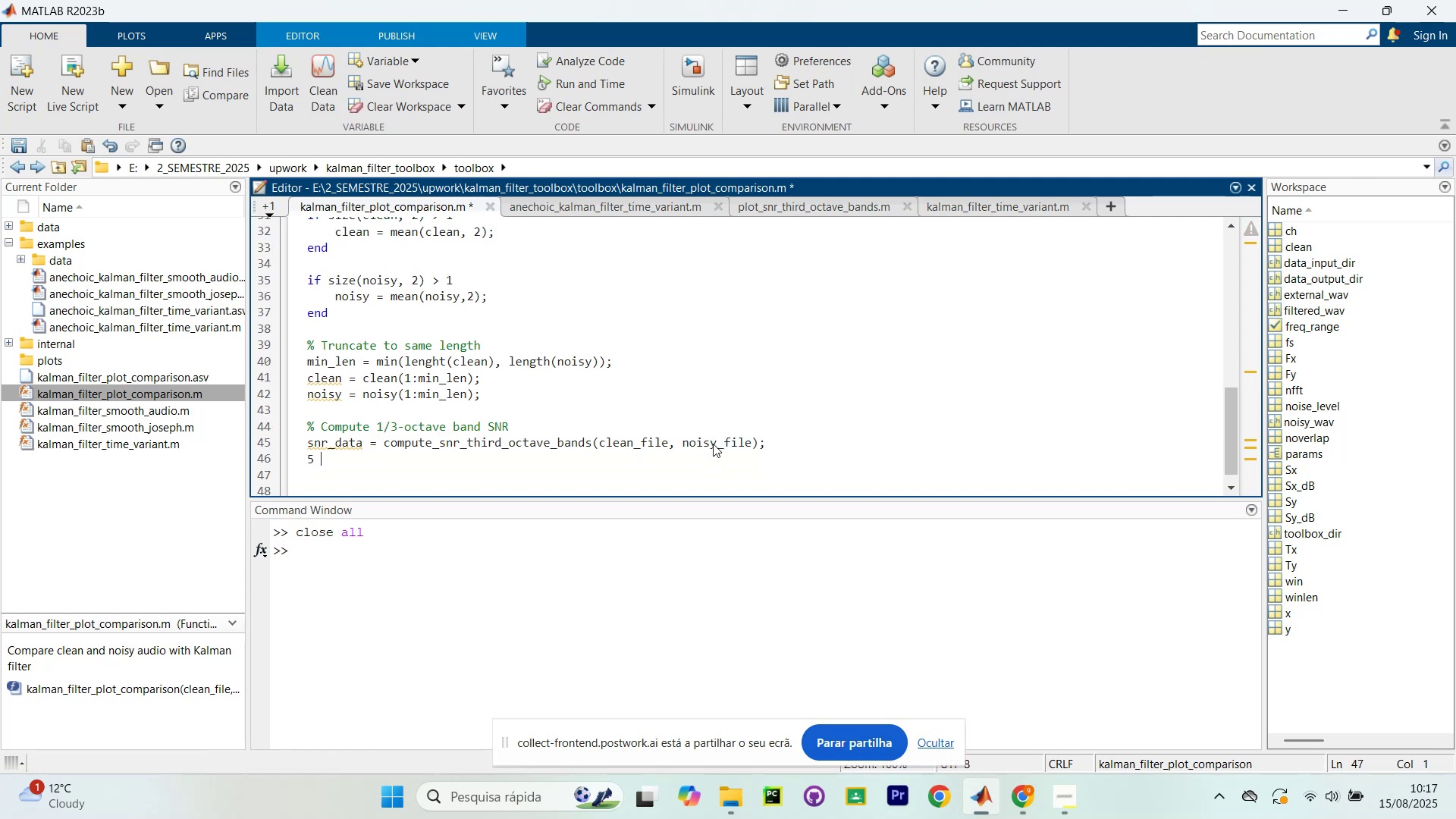 
key(ArrowUp)
 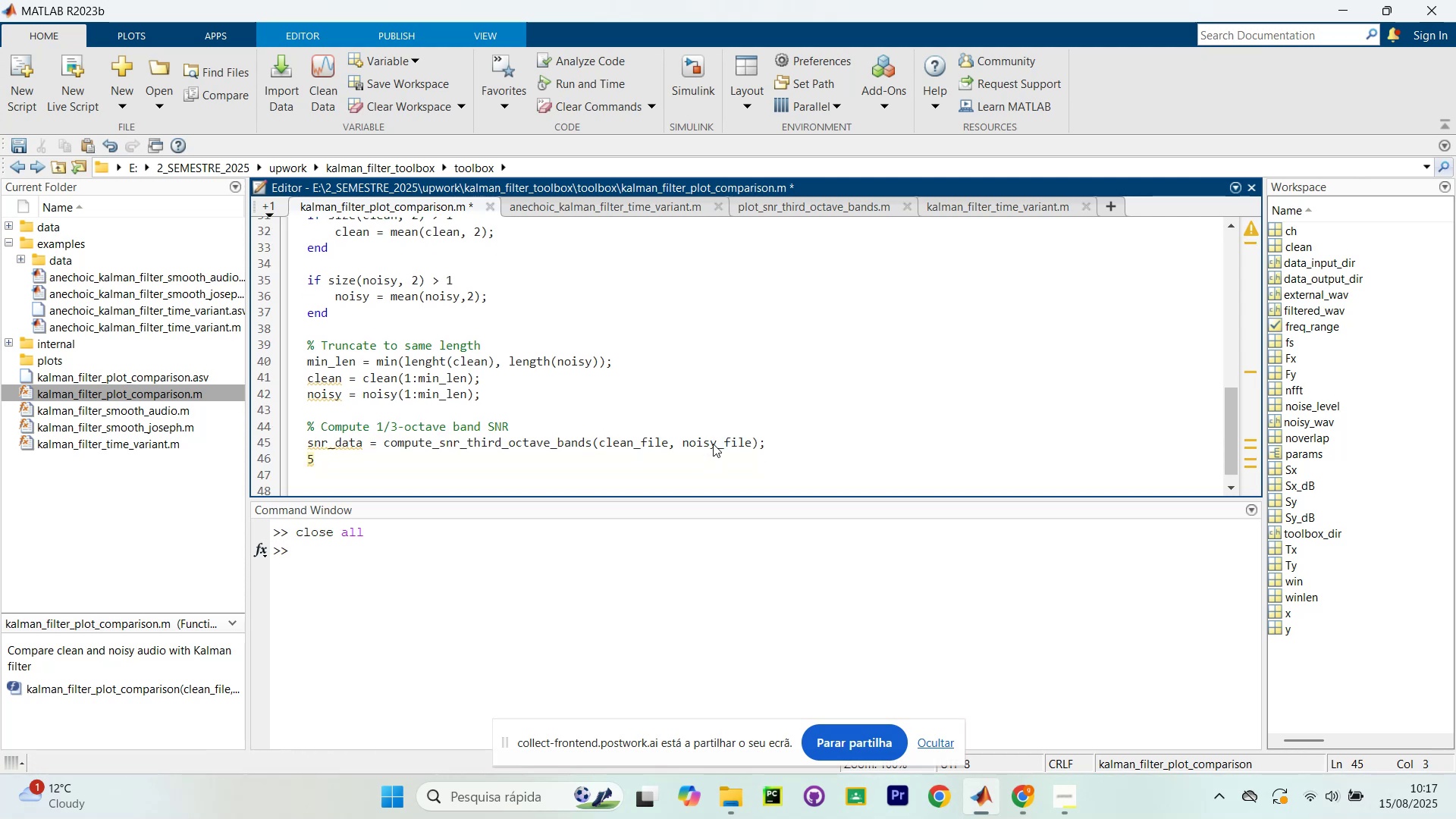 
key(ArrowDown)
 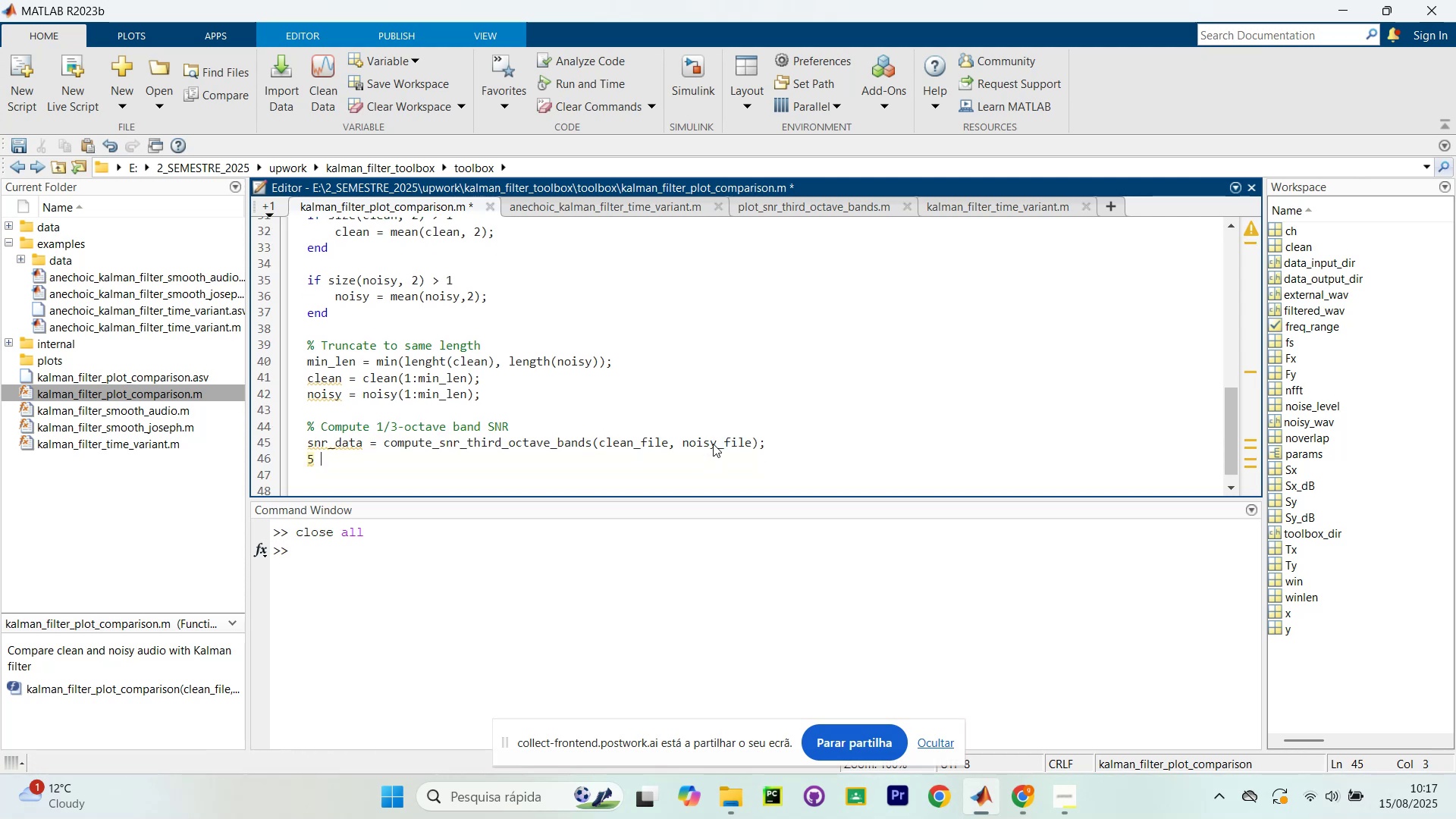 
key(Backspace)
 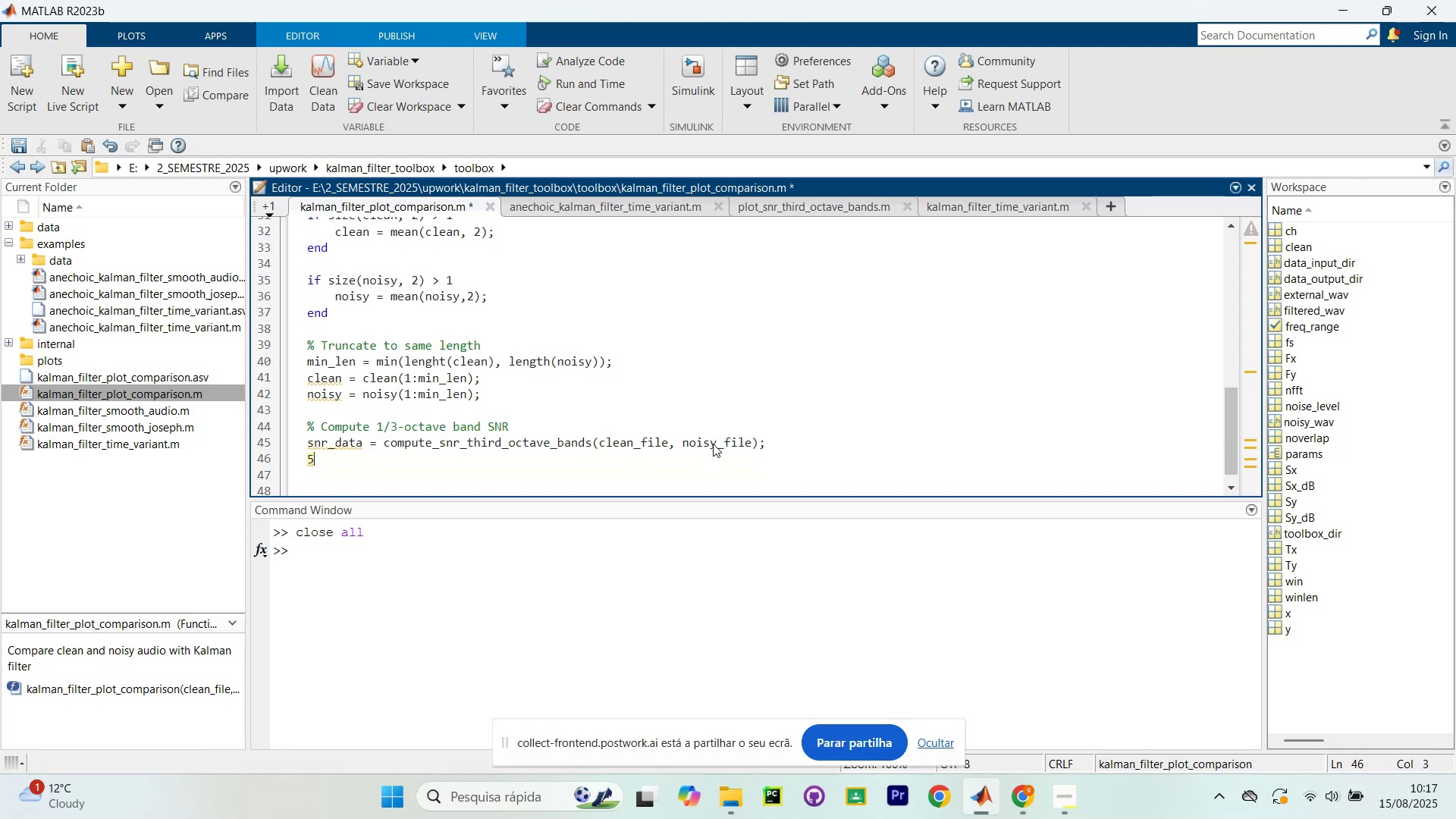 
key(Backspace)
 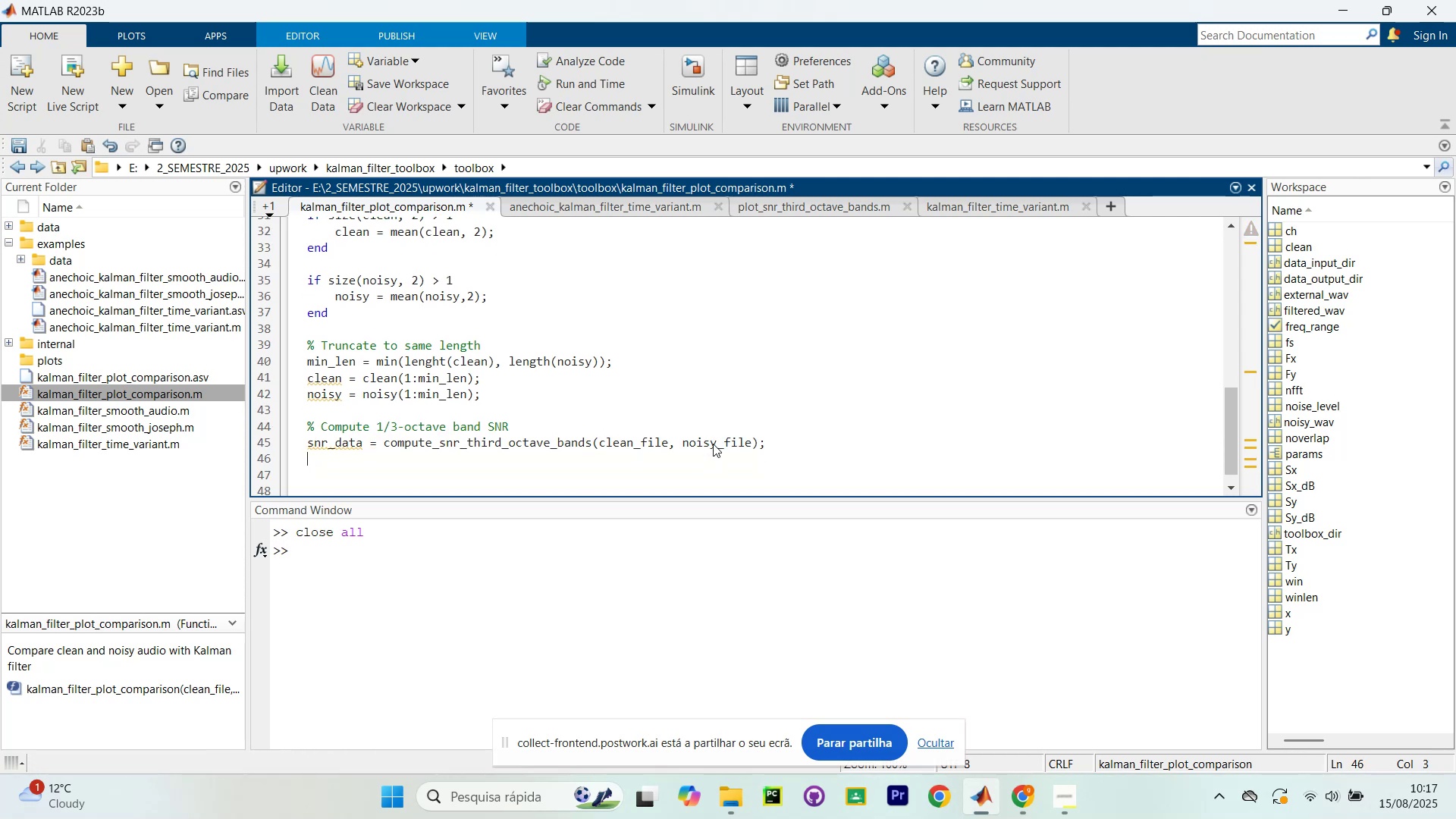 
key(Numpad4)
 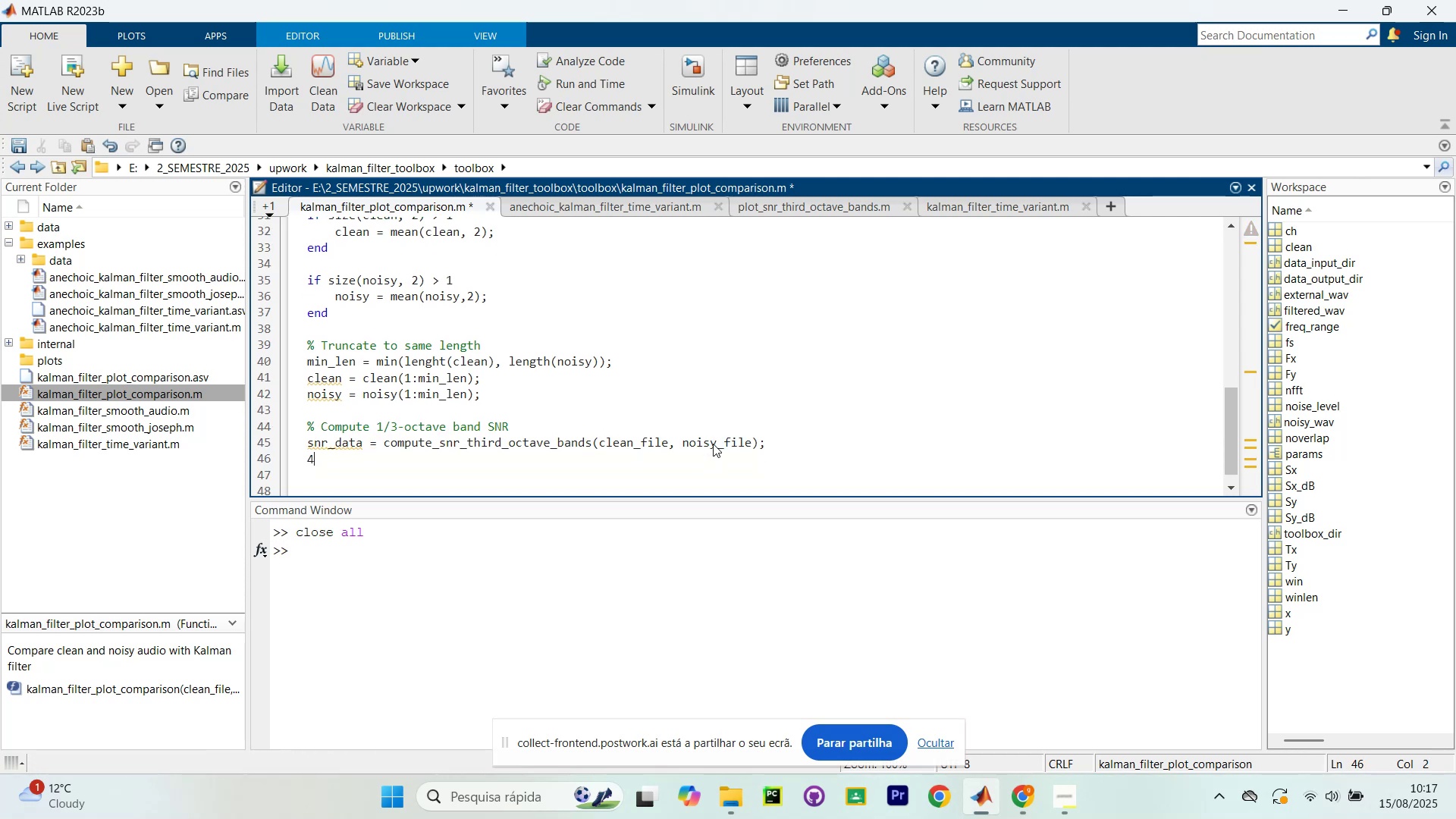 
key(Backspace)
 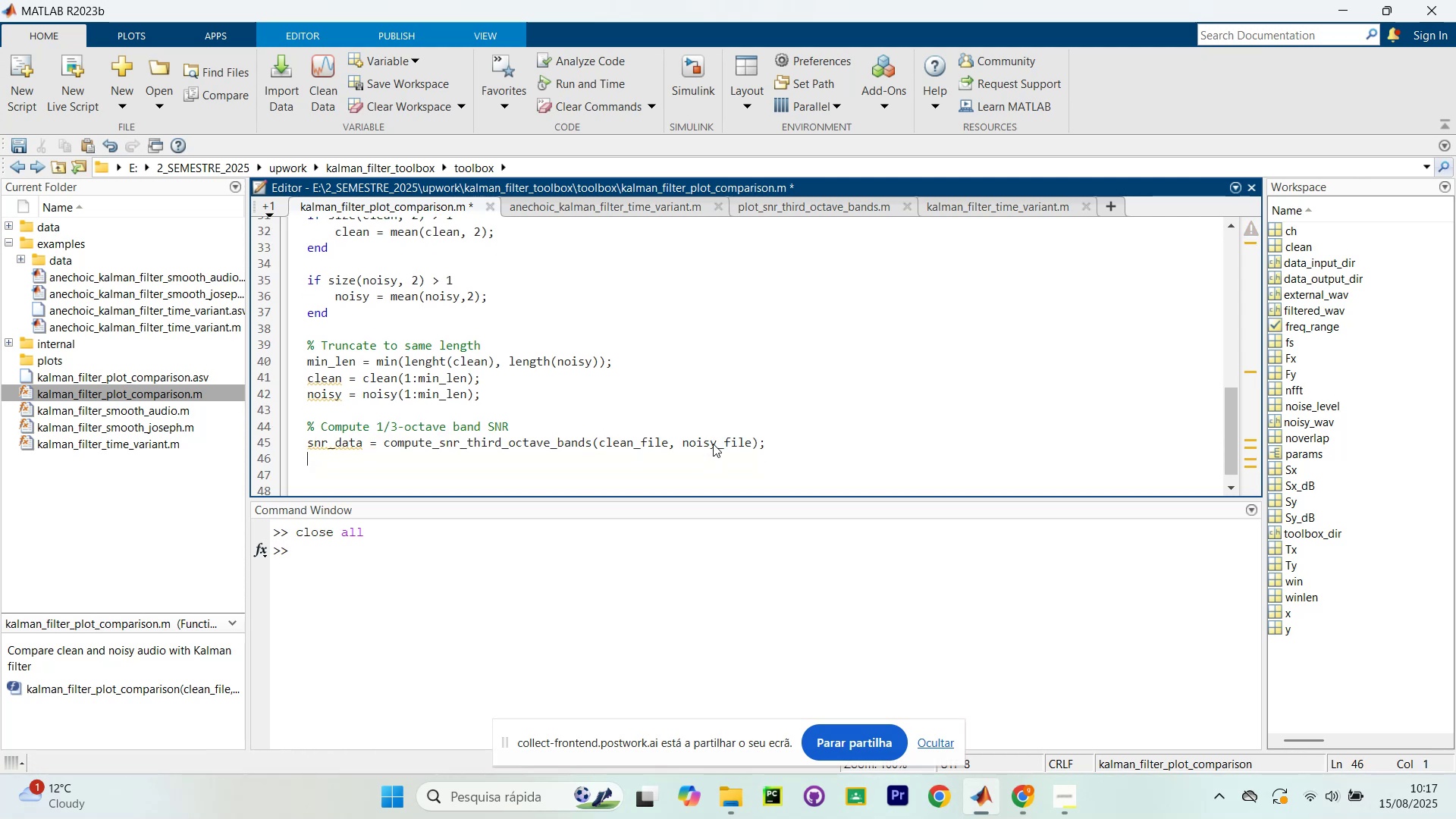 
key(Enter)
 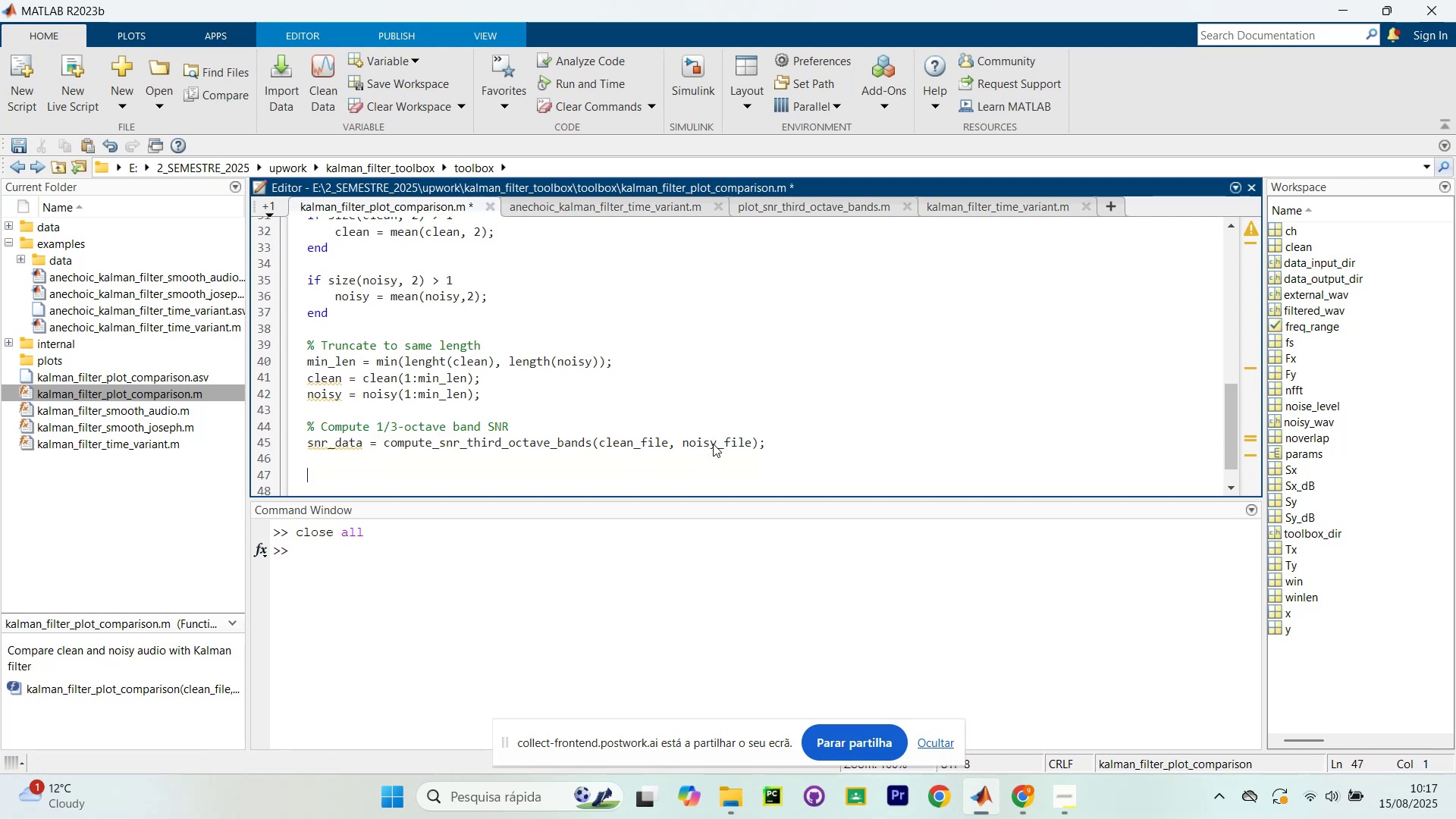 
type(% Cr)
 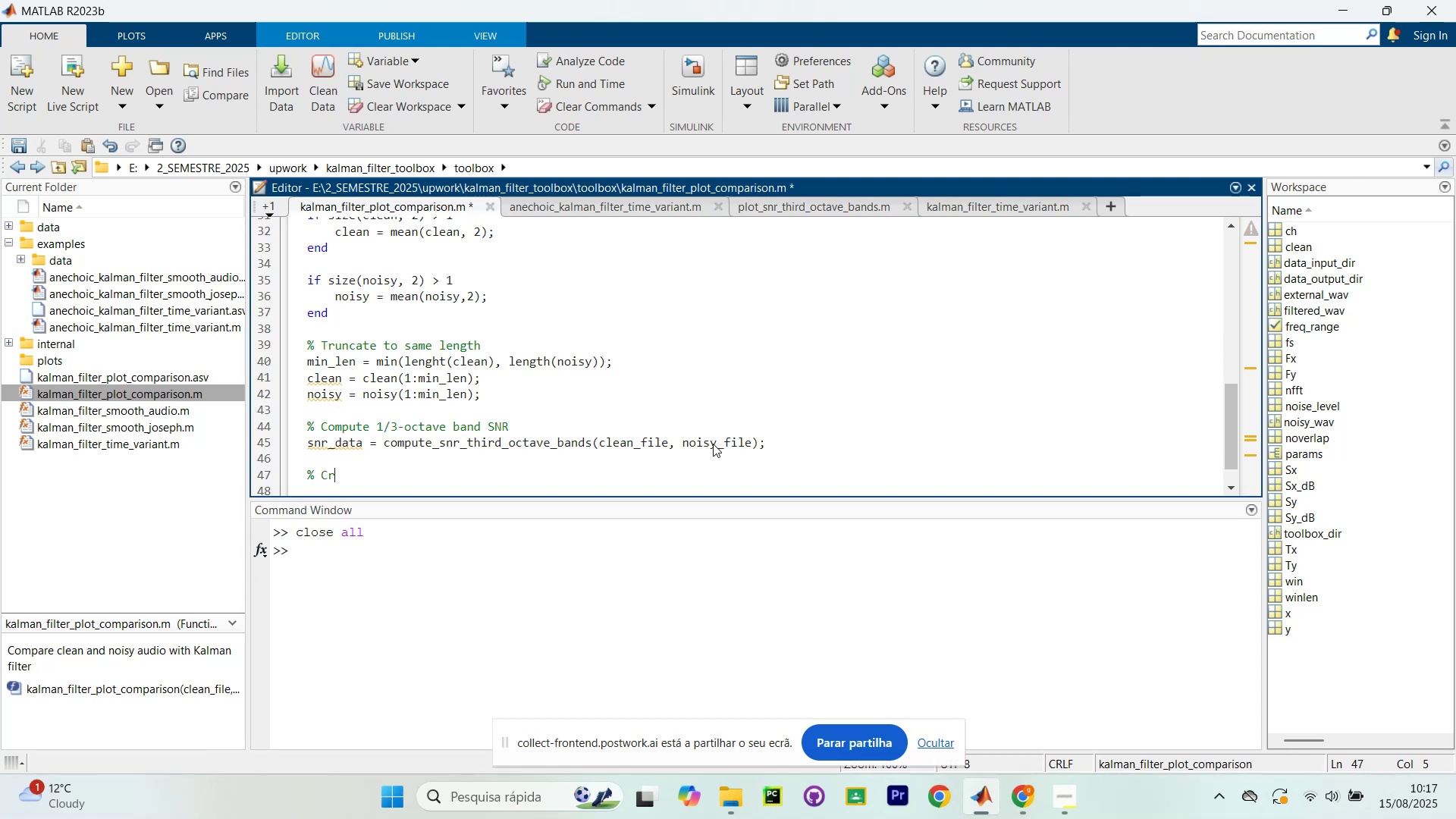 
wait(18.76)
 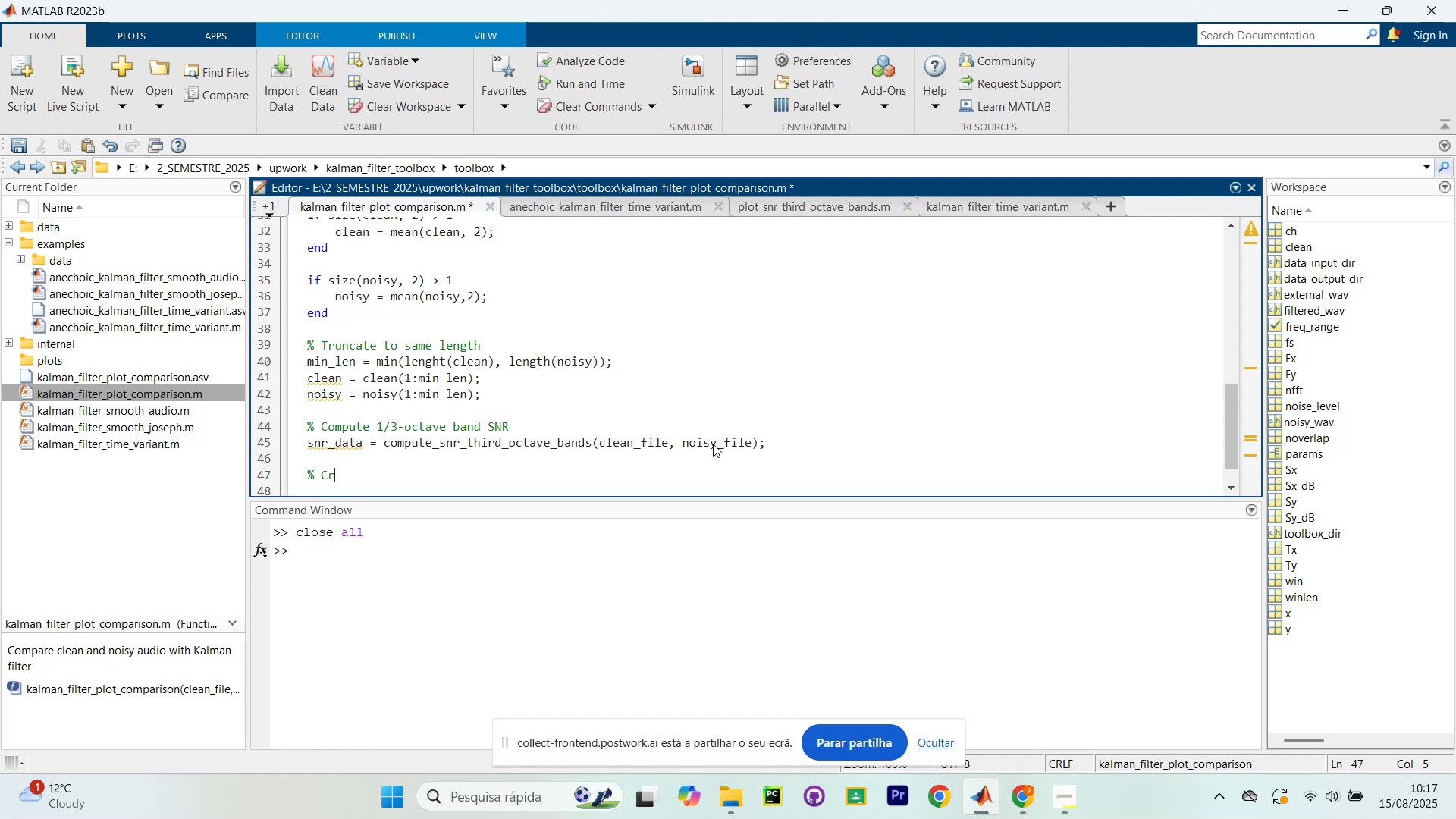 
type(eate struct with plotting functions)
 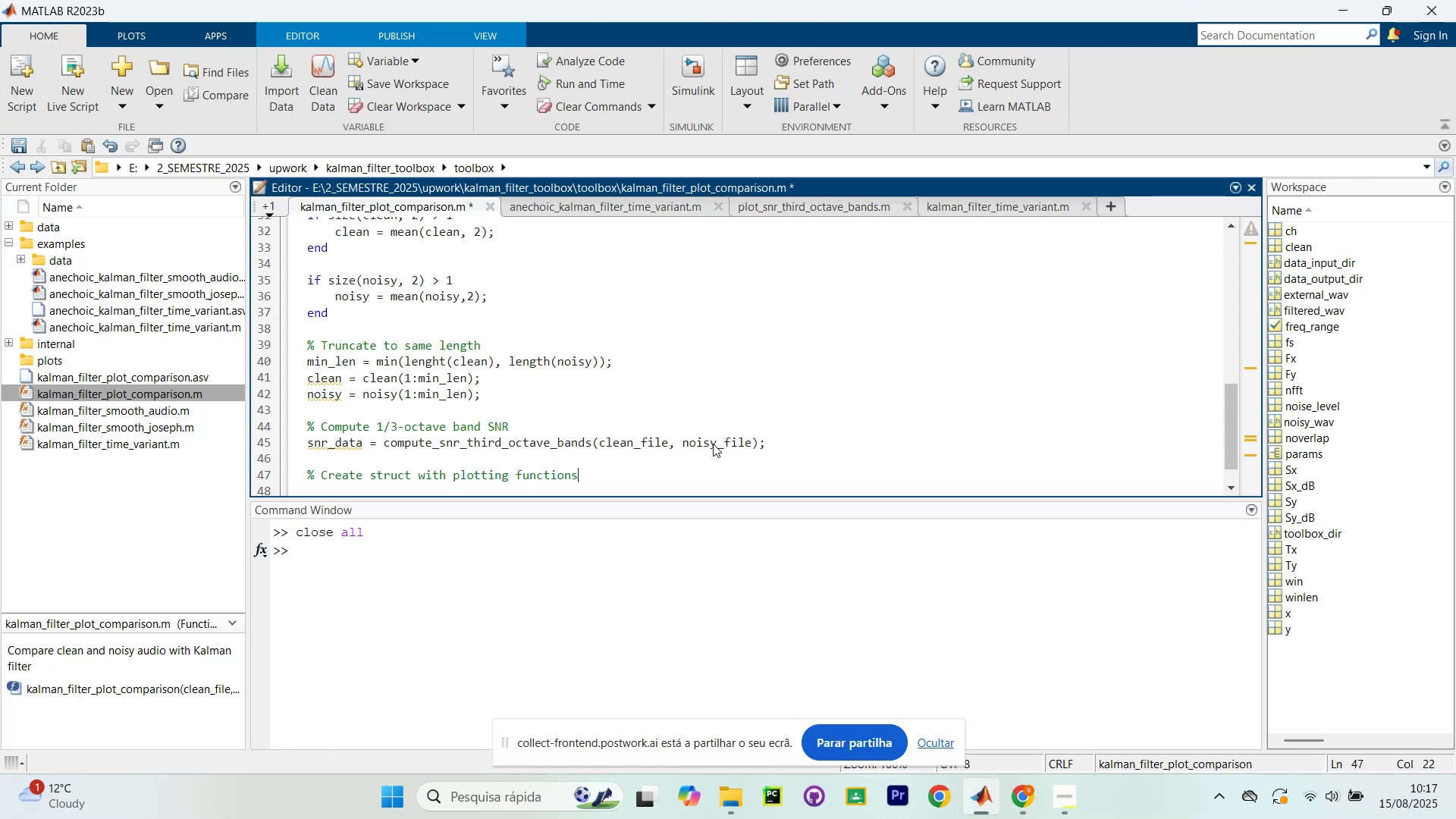 
key(Enter)
 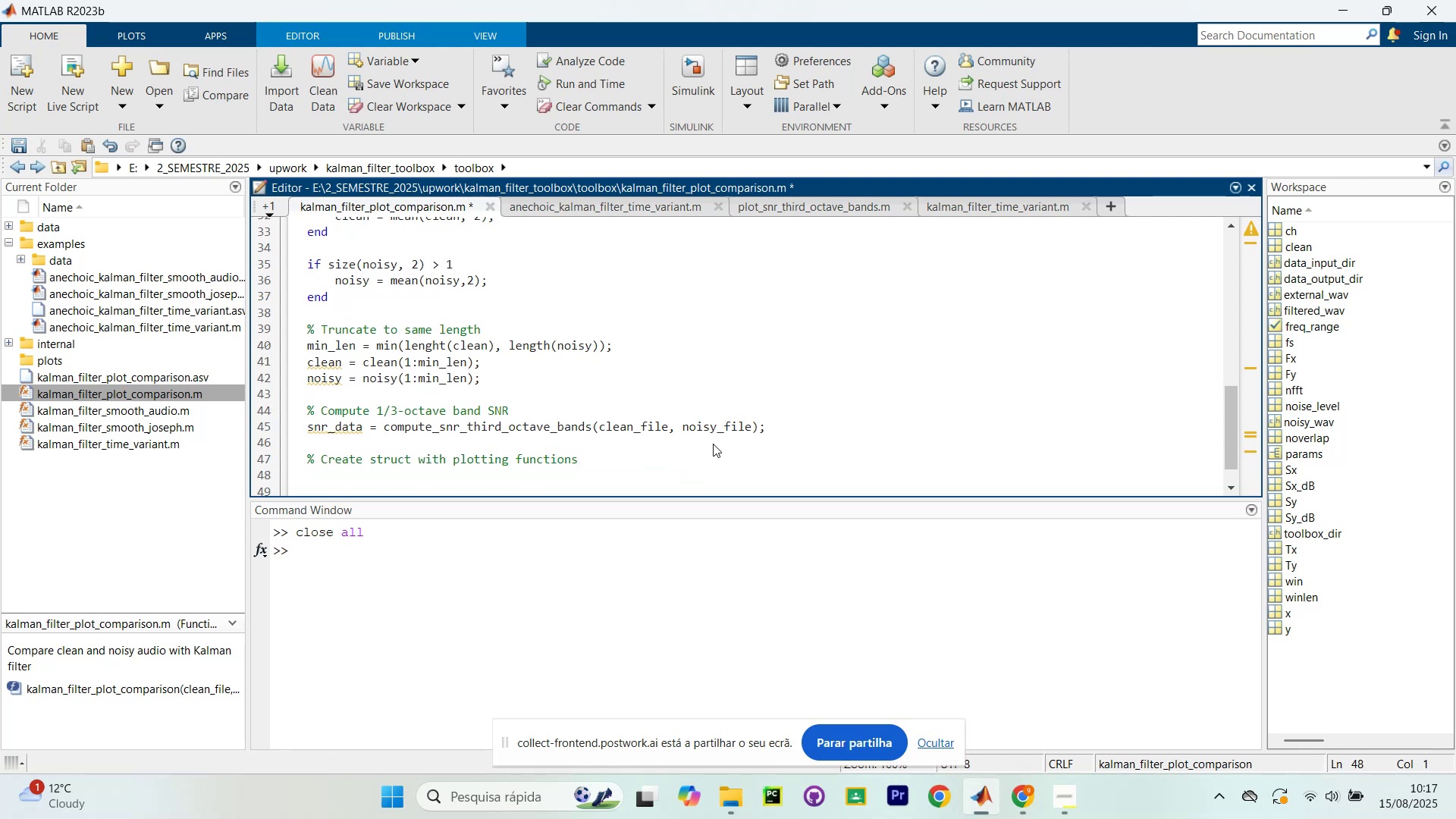 
type(outu)
key(Backspace)
type(put.plot-time)
key(Backspace)
key(Backspace)
key(Backspace)
key(Backspace)
key(Backspace)
key(Backspace)
type(_tim)
key(Backspace)
key(Backspace)
key(Backspace)
key(Backspace)
type(t_time = @() plot_time(cllea)
key(Backspace)
key(Backspace)
key(Backspace)
type(ean, noisy, Fs)
 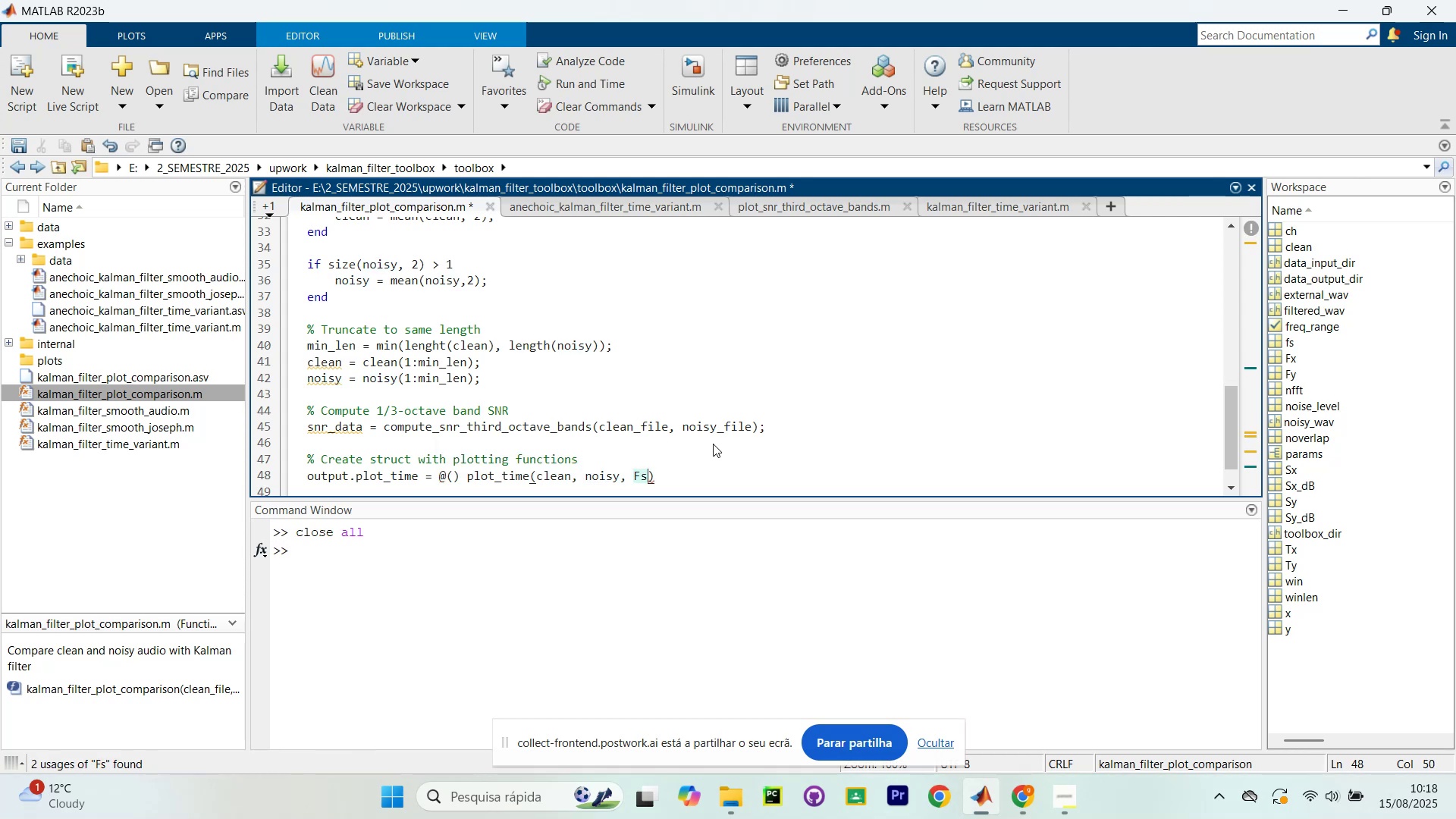 
key(ArrowRight)
 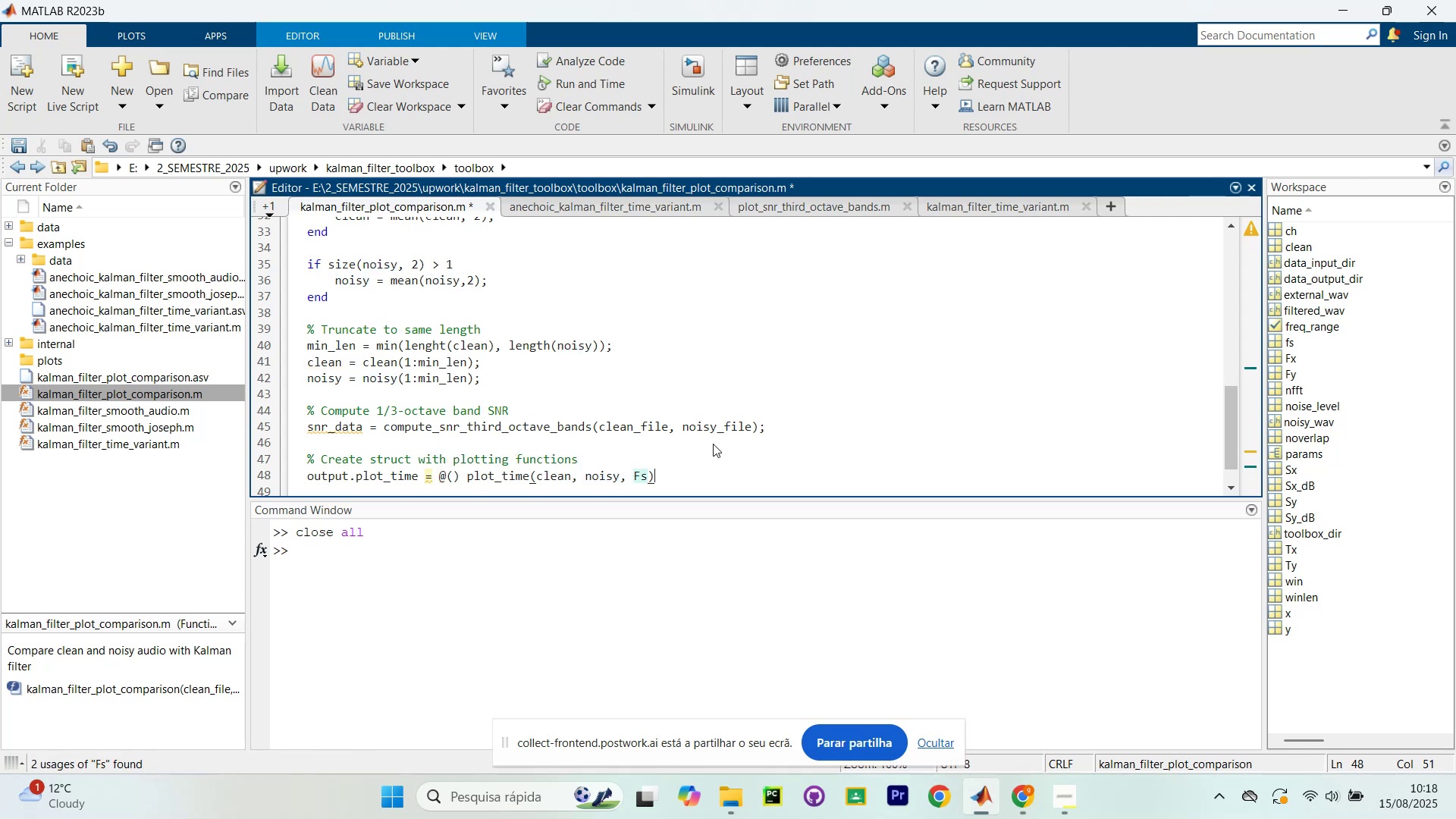 
key(Slash)
 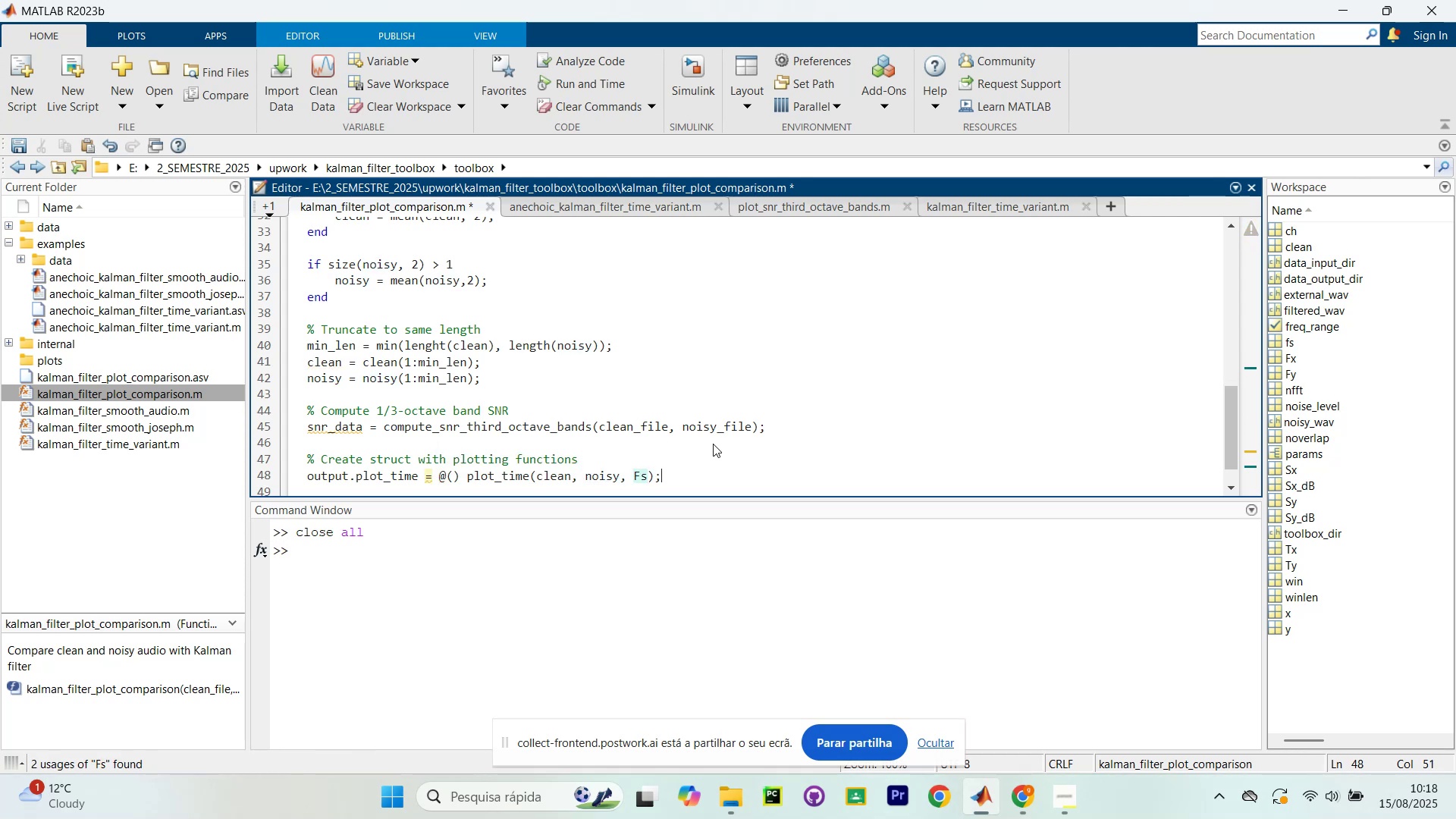 
key(Enter)
 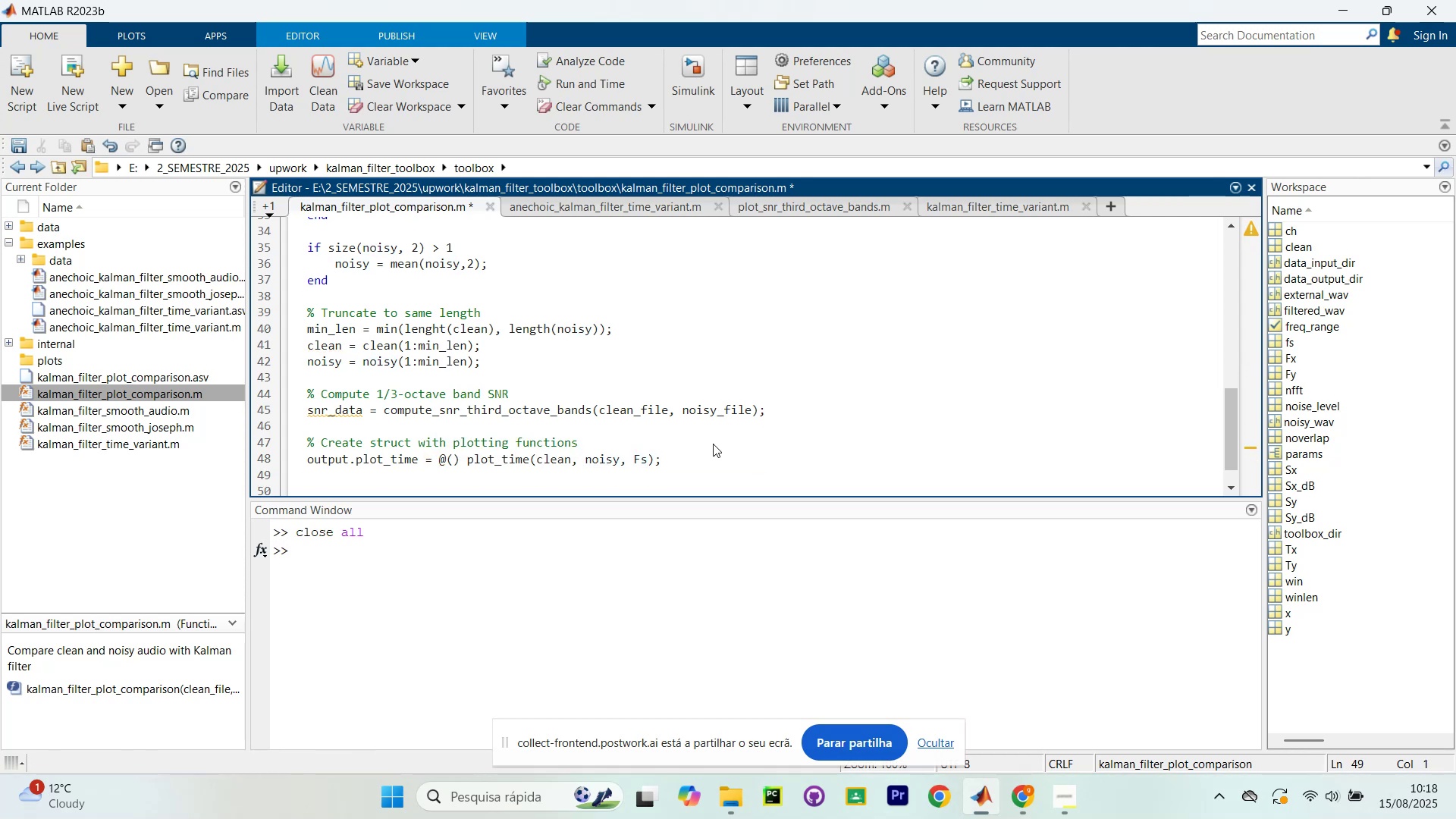 
type(output.plots)
key(Backspace)
type(_se)
key(Backspace)
type(pectrogram = @() plot_specr)
key(Backspace)
type(trogram(clean, noiisy)
key(Backspace)
key(Backspace)
key(Backspace)
type(sy, Fs)
 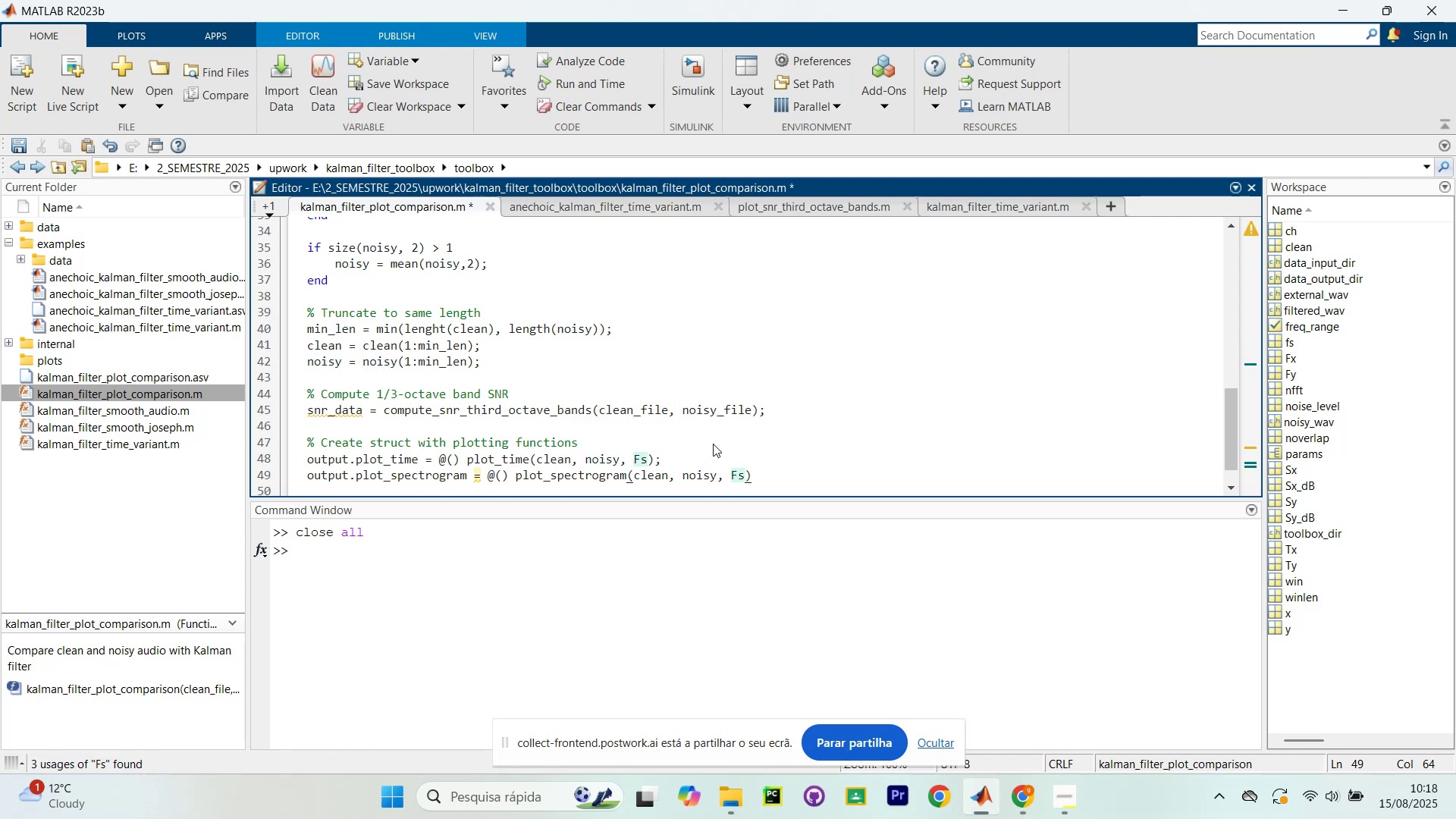 
key(ArrowRight)
 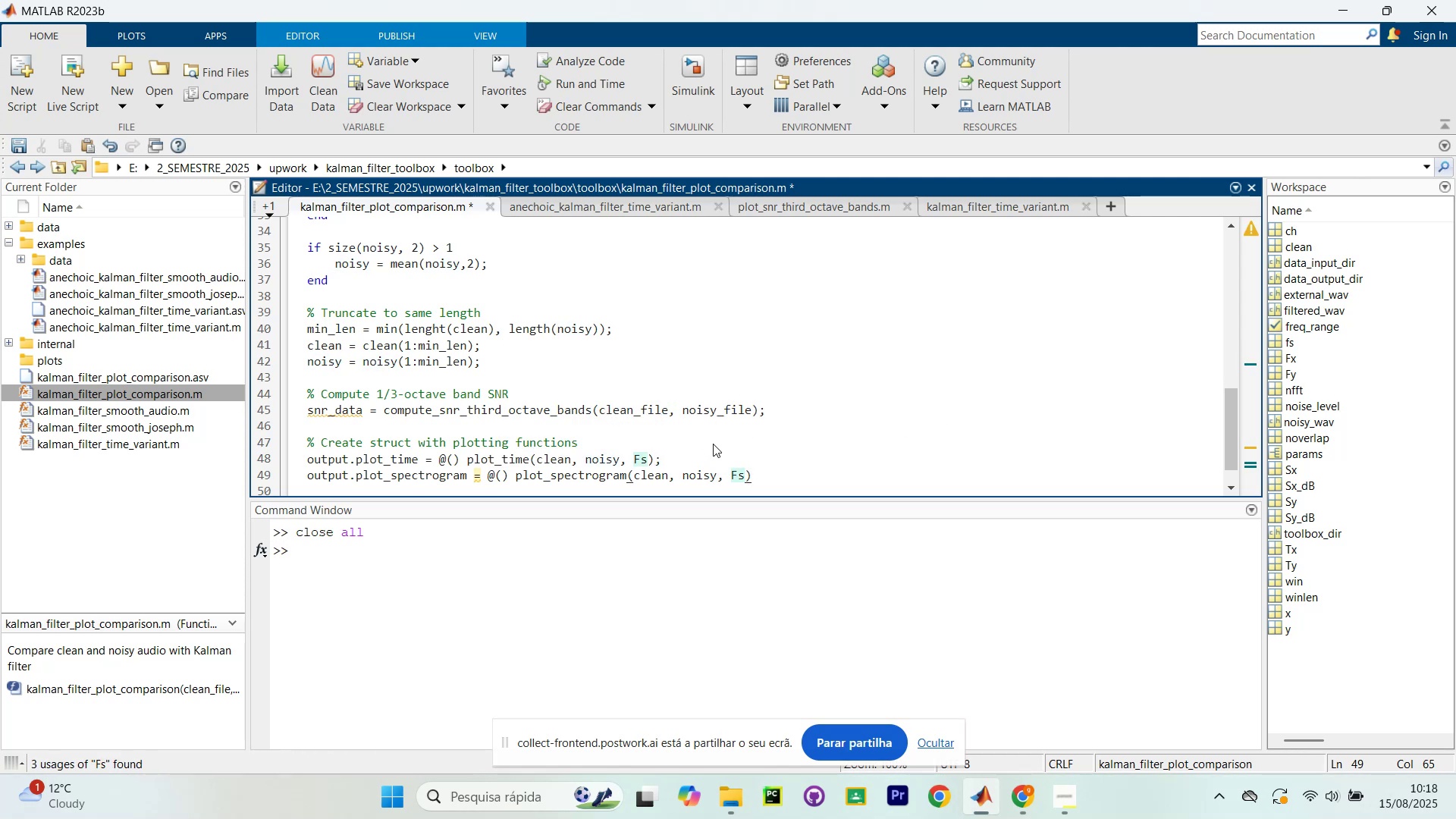 
key(Slash)
 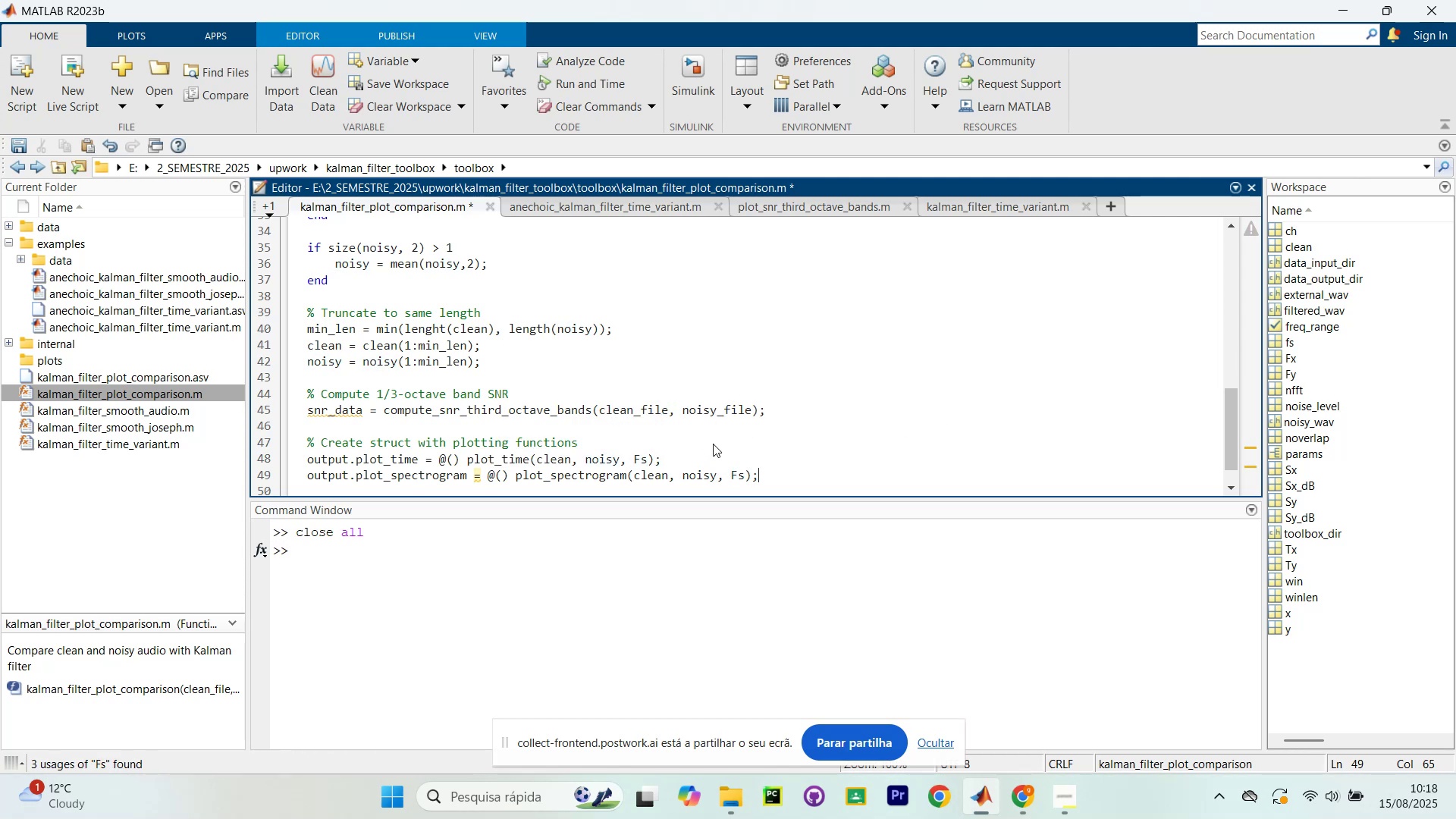 
key(Enter)
 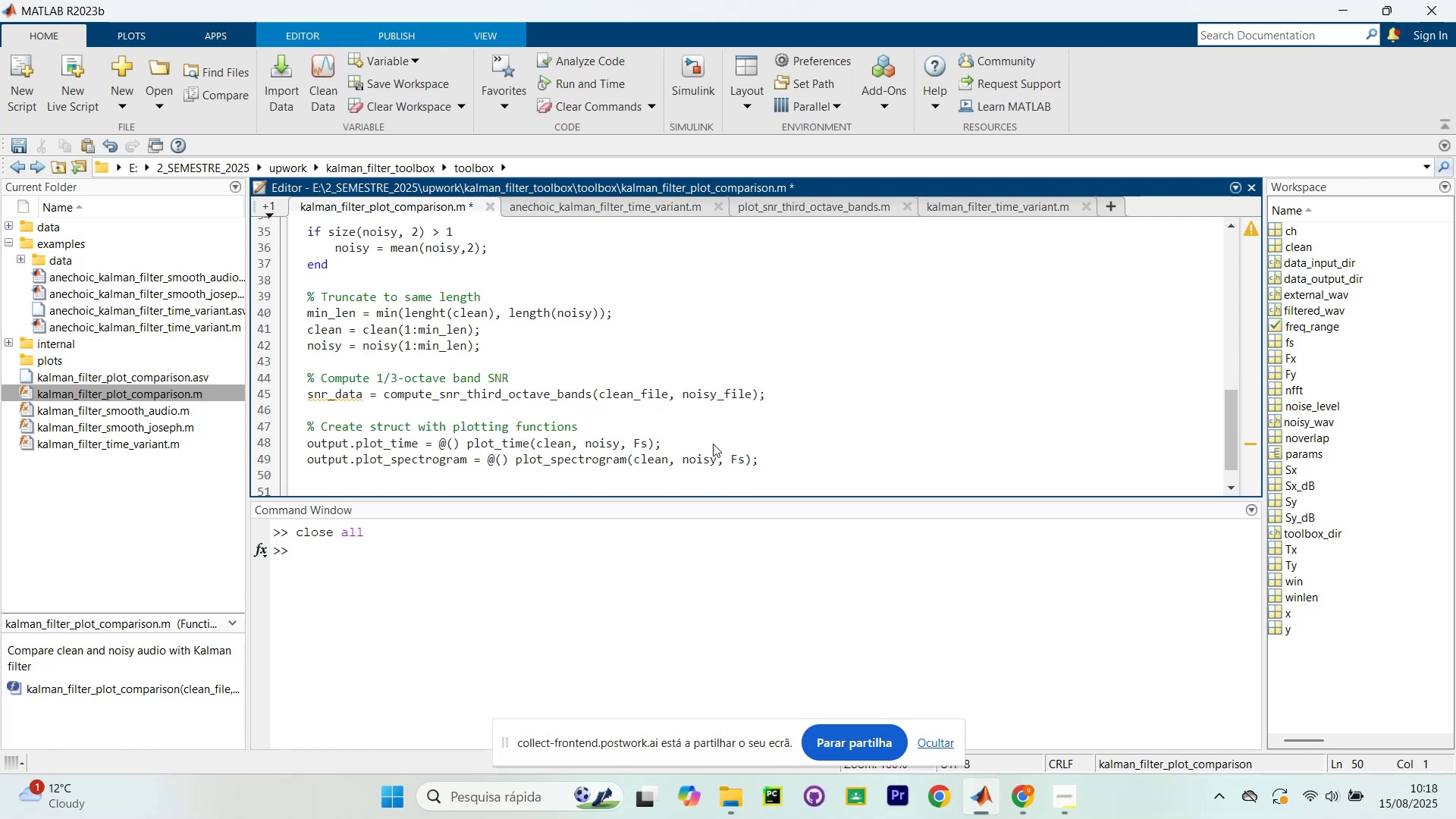 
type(output.plot_snr = @() plo_snr(snr_data)
 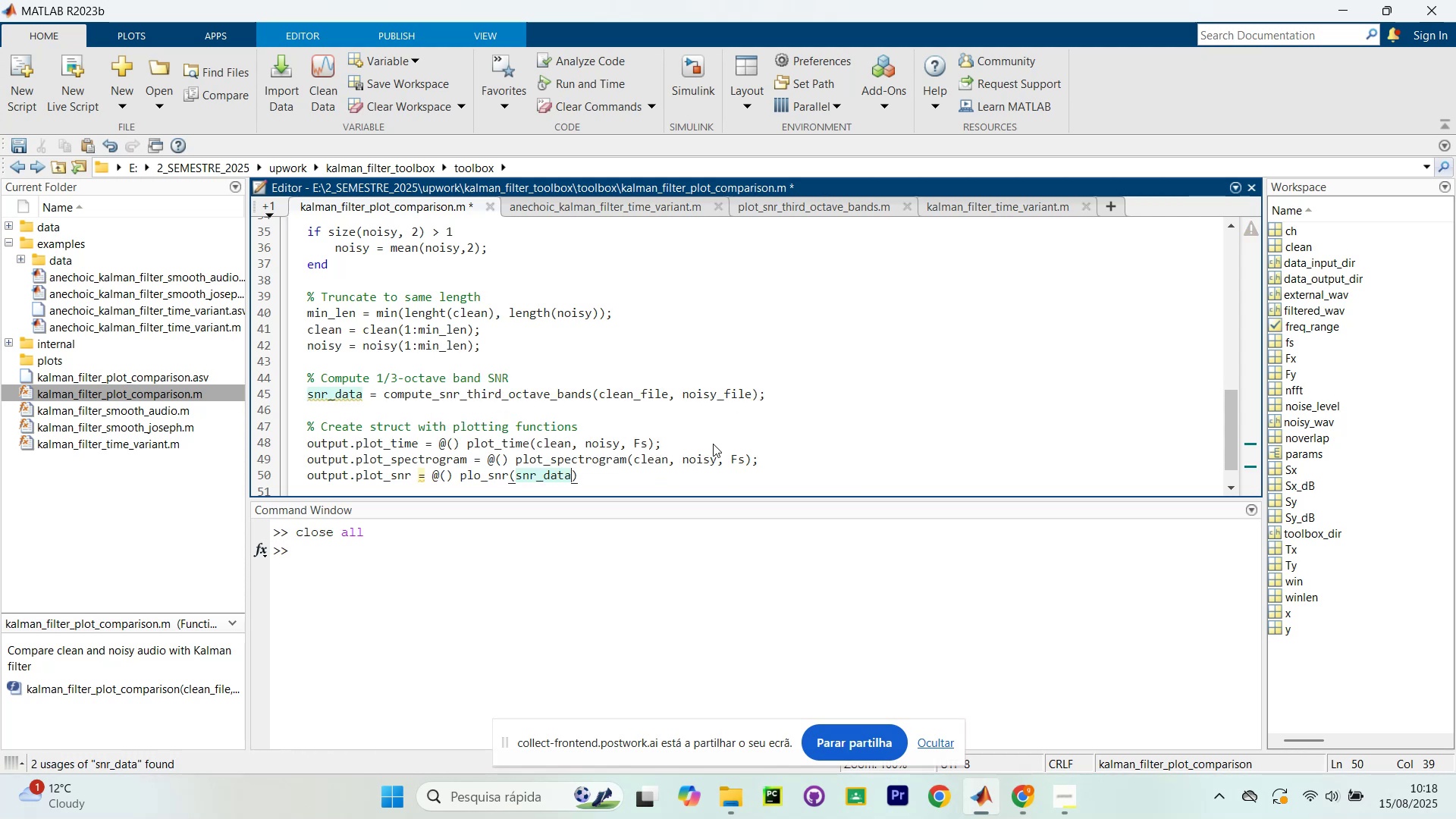 
 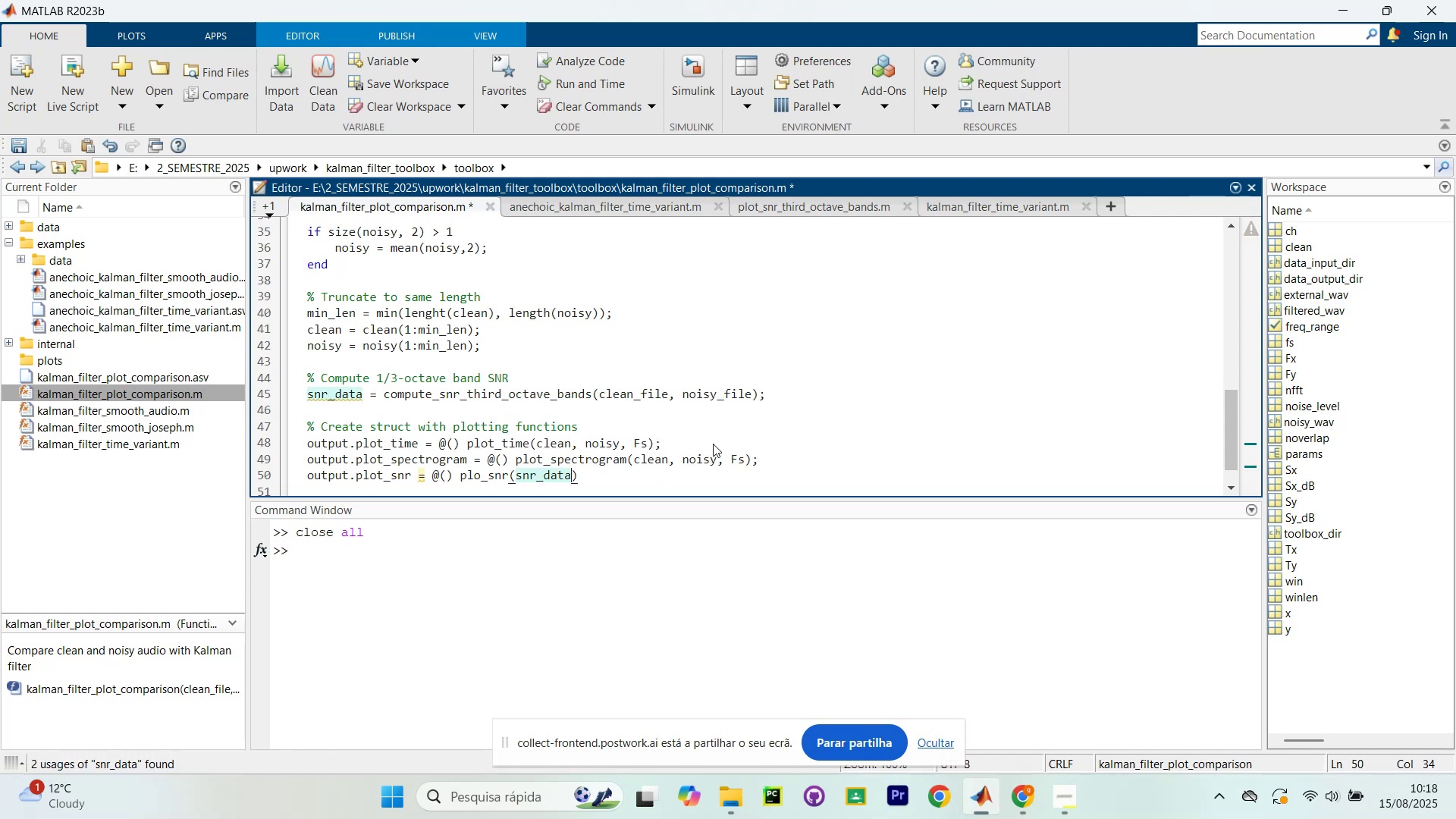 
key(ArrowRight)
 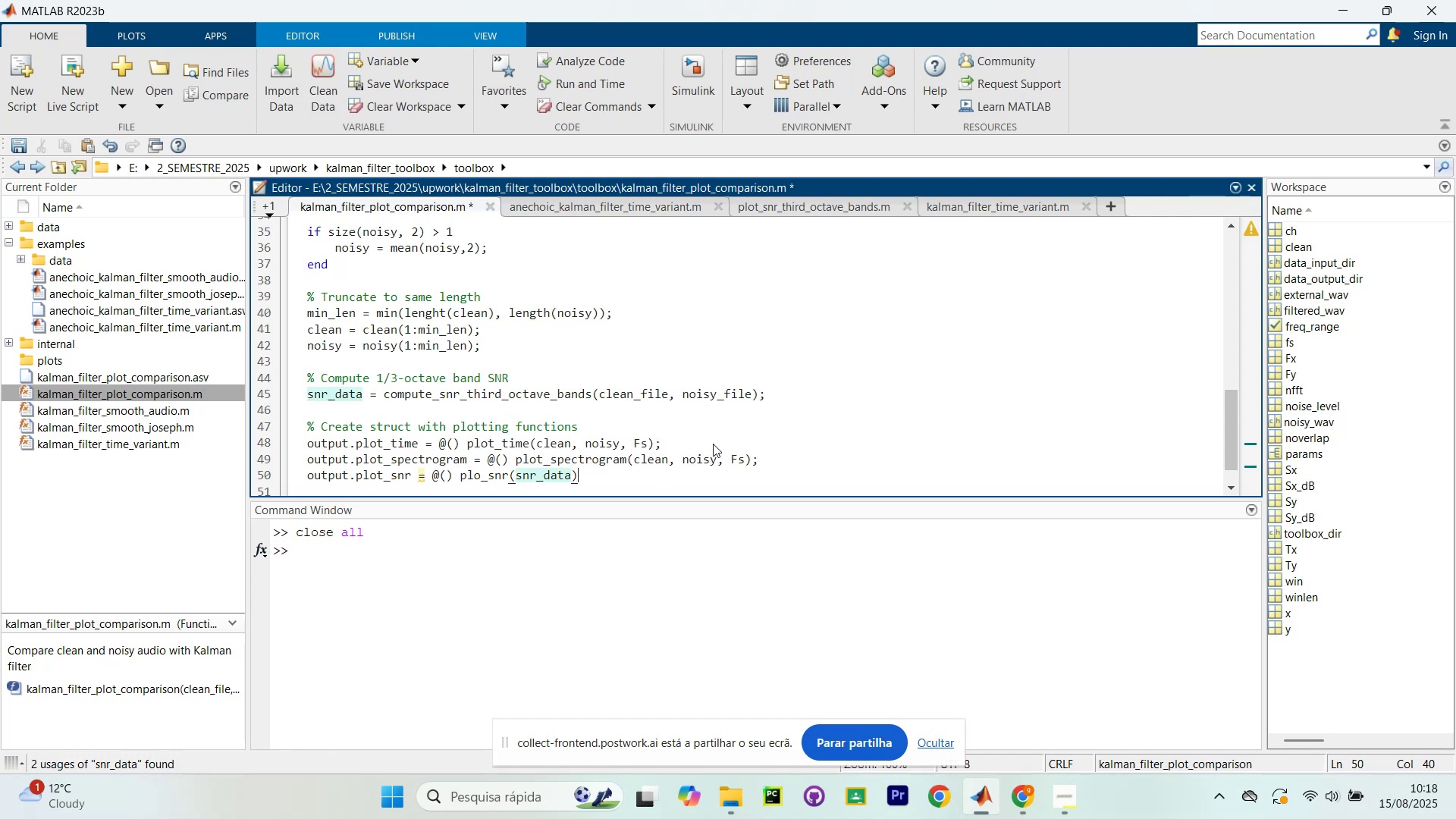 
key(Slash)
 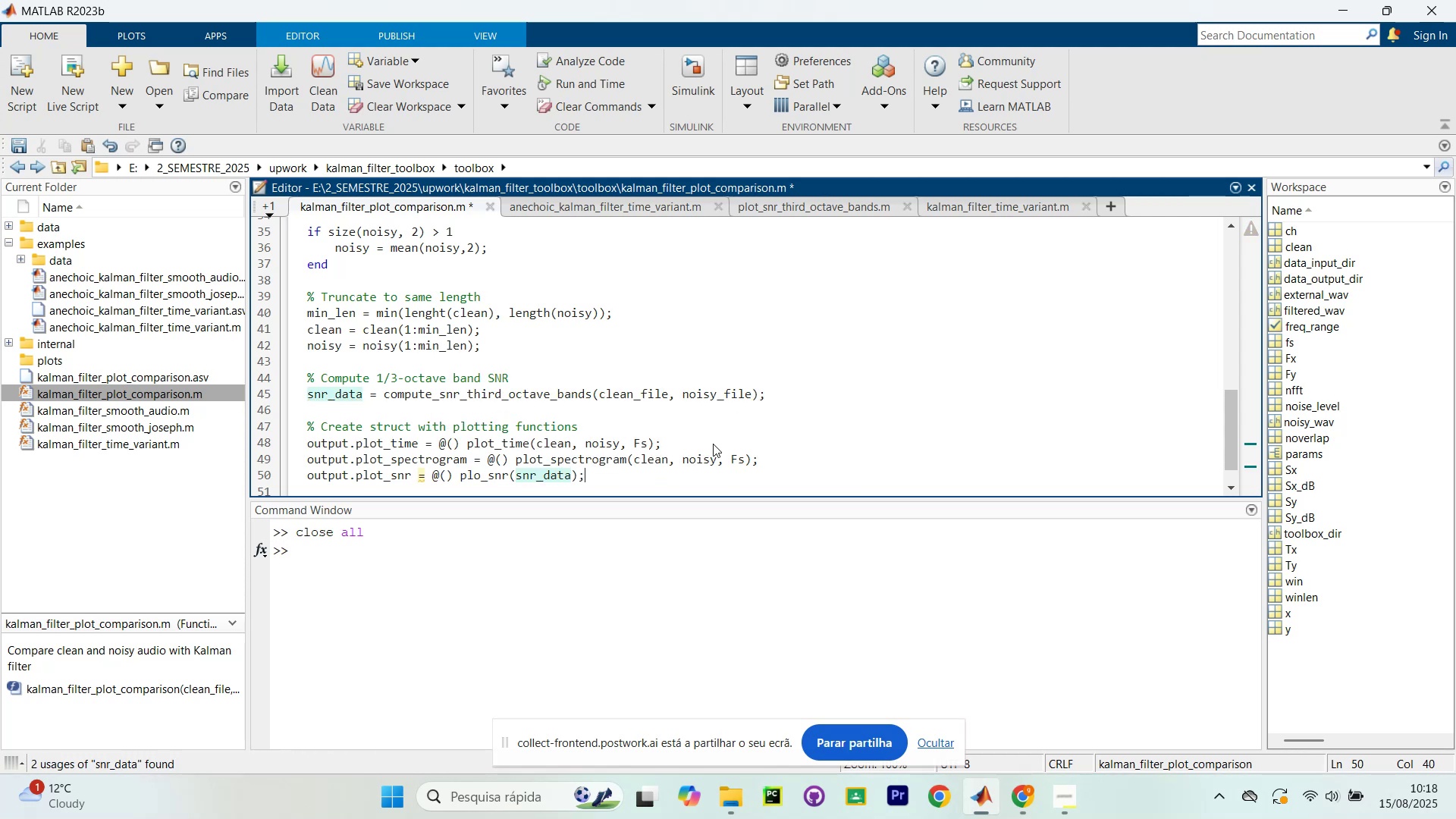 
key(Enter)
 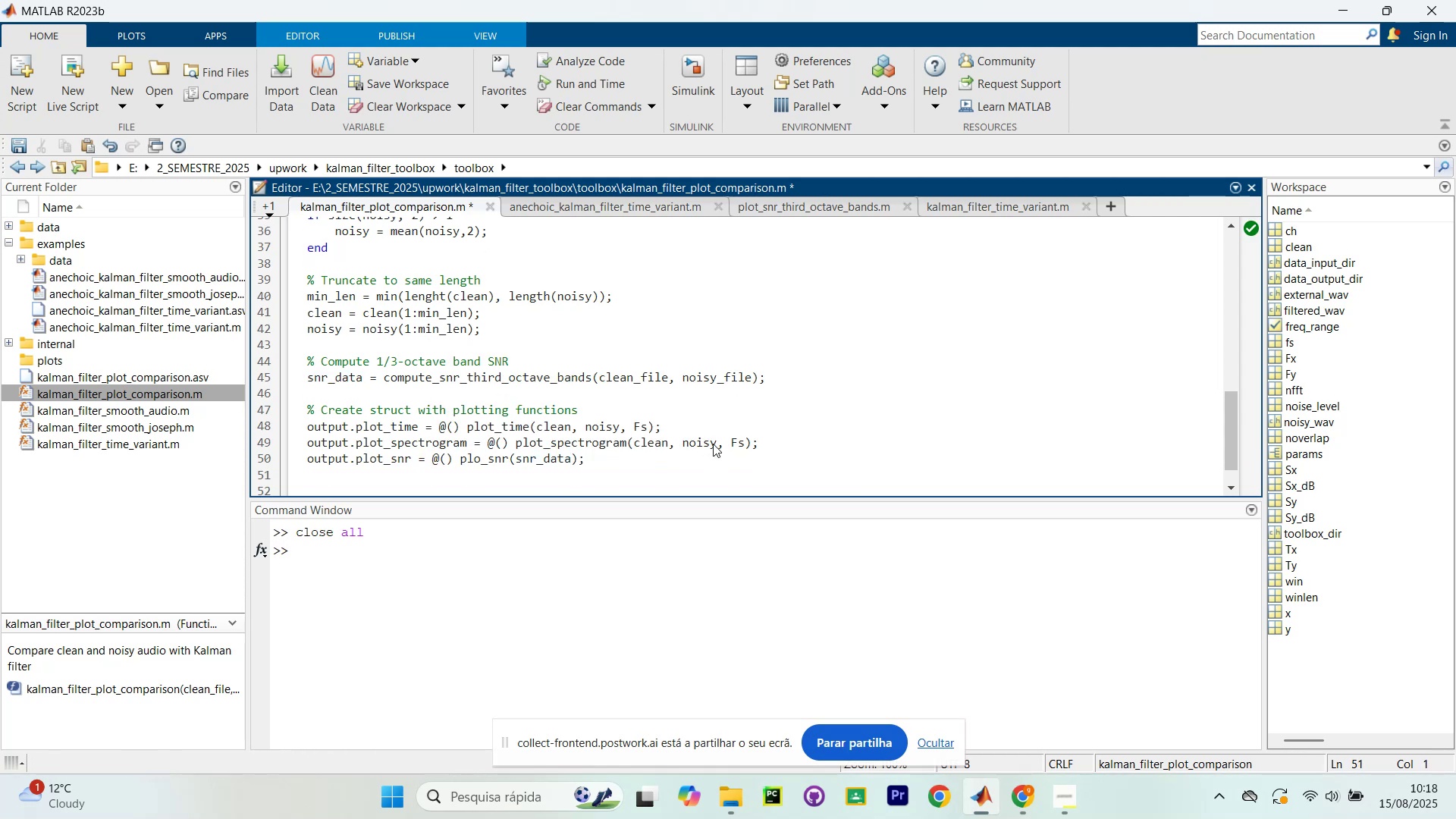 
type(outpu.o)
key(Backspace)
type(plot_all = @))
key(Backspace)
type(()
 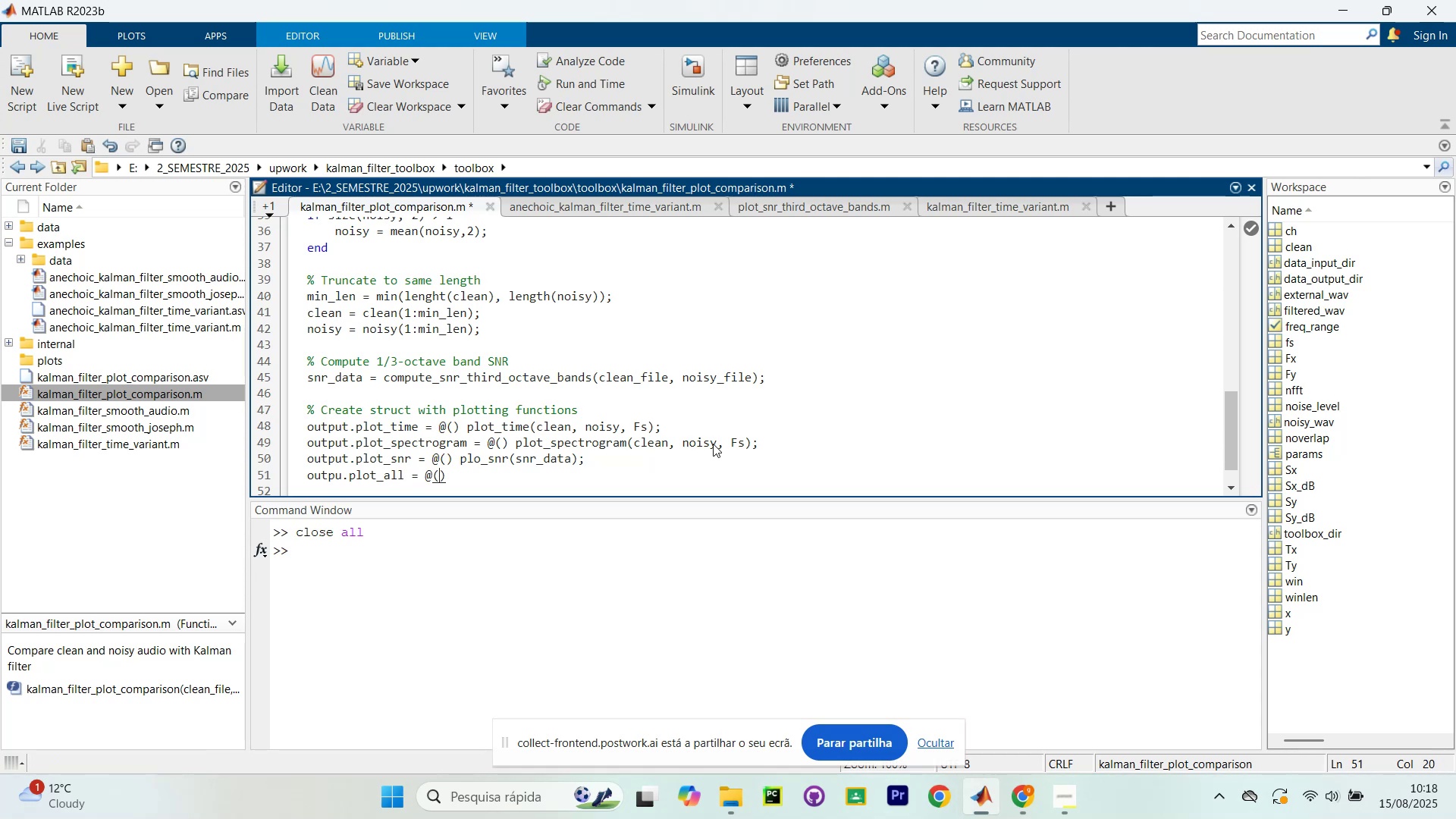 
key(ArrowRight)
 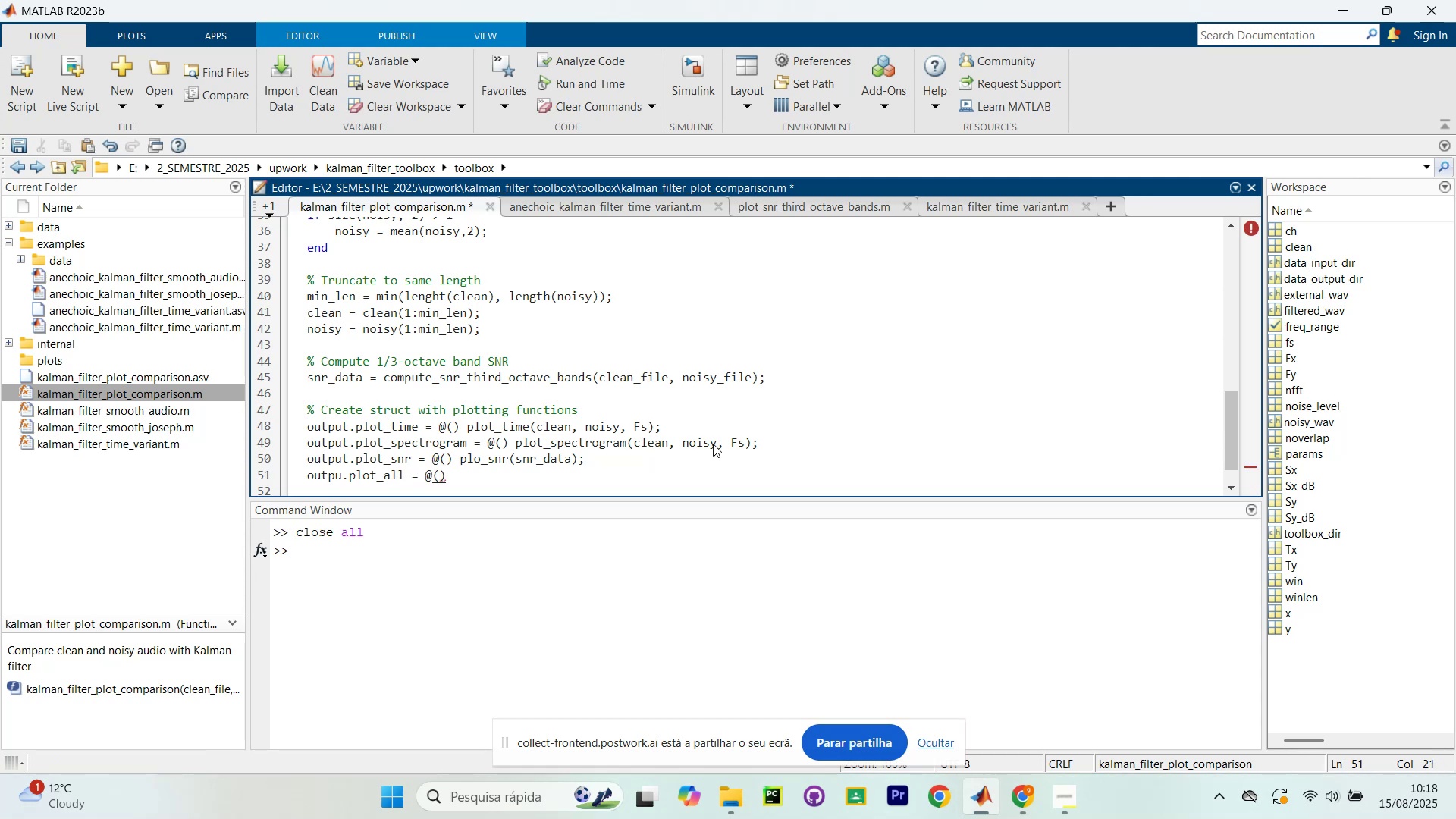 
type( plot_all(clean, noisy, Fs, snr_data)
 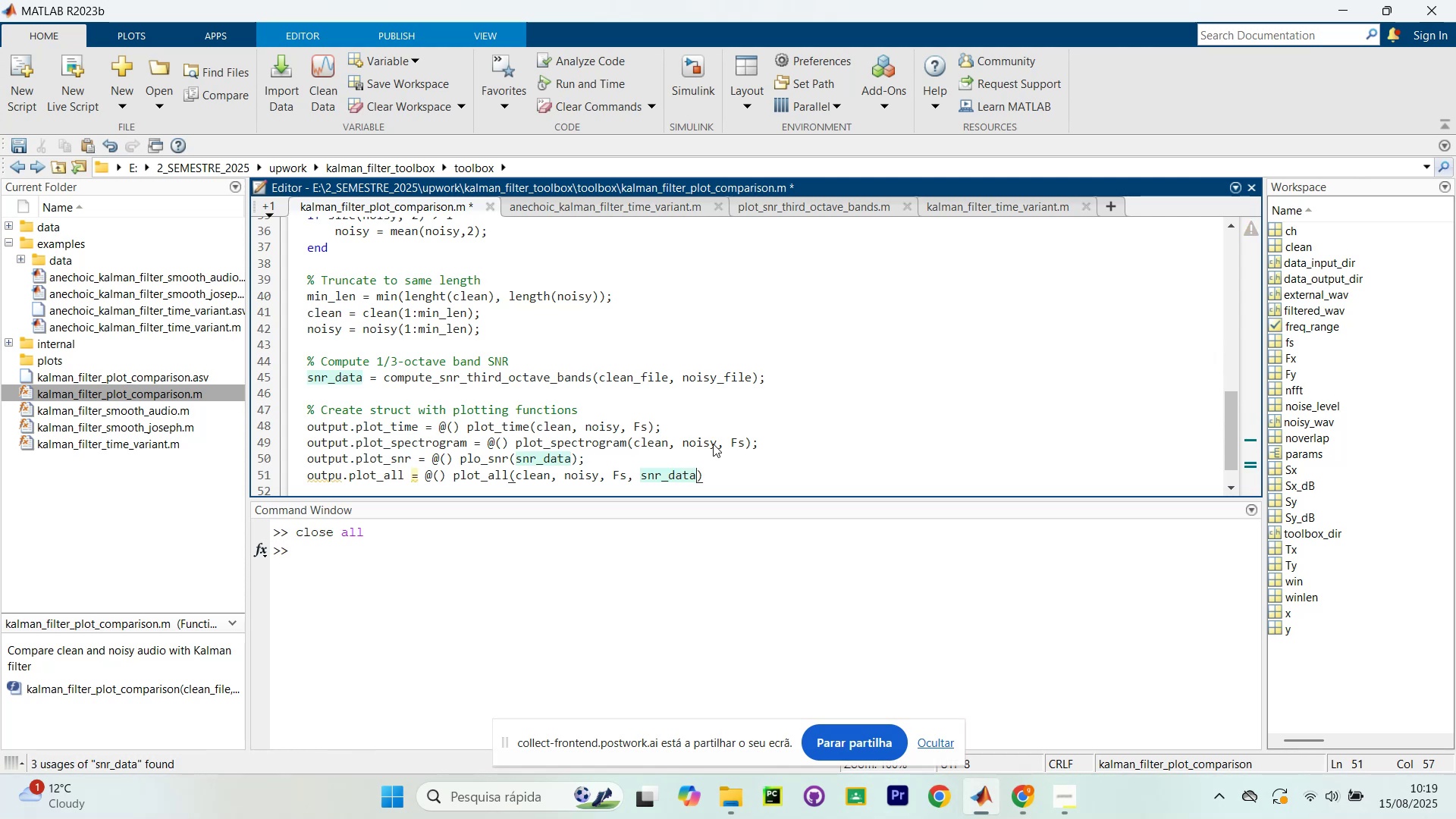 
key(ArrowRight)
 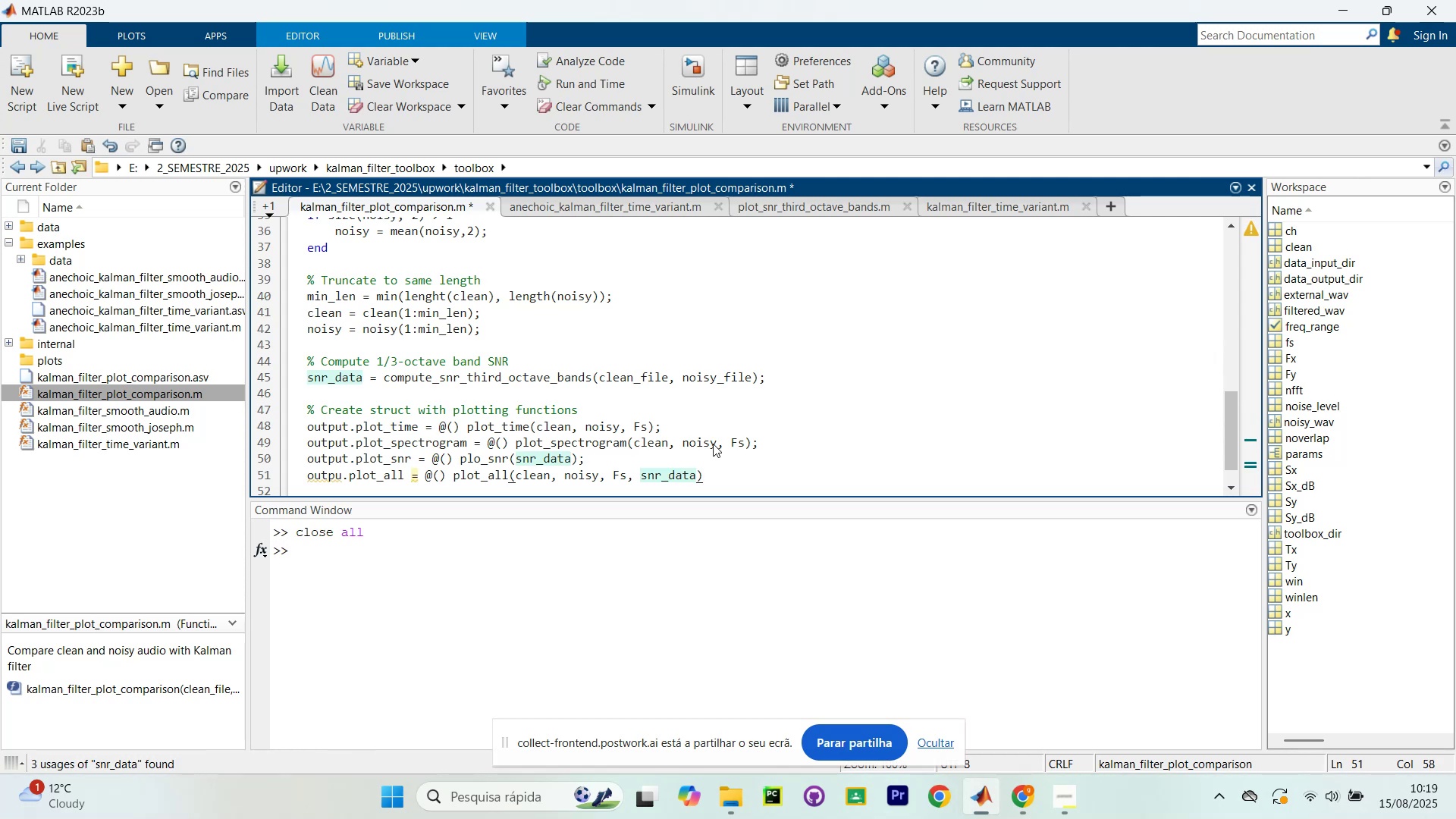 
key(Slash)
 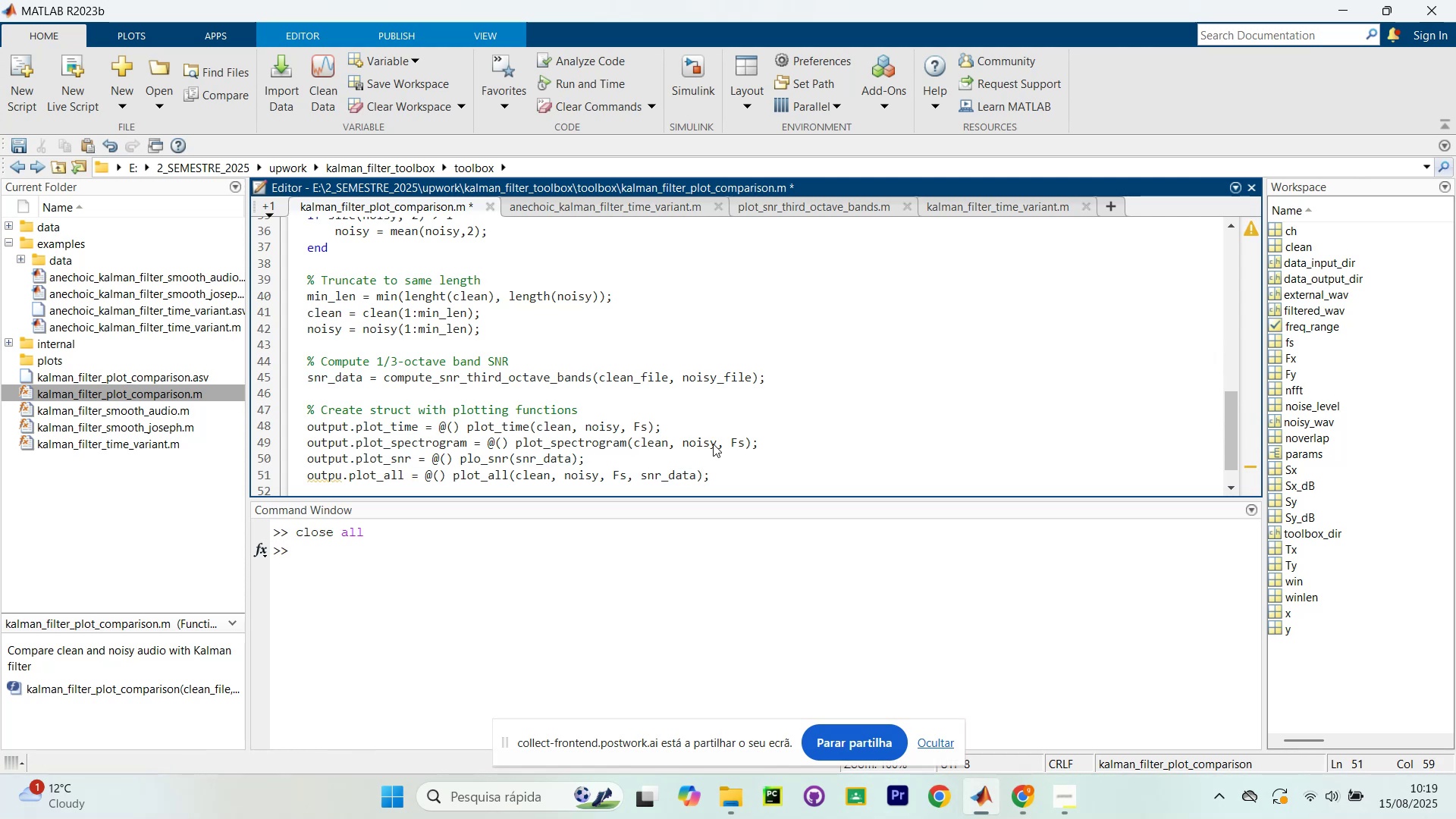 
key(Enter)
 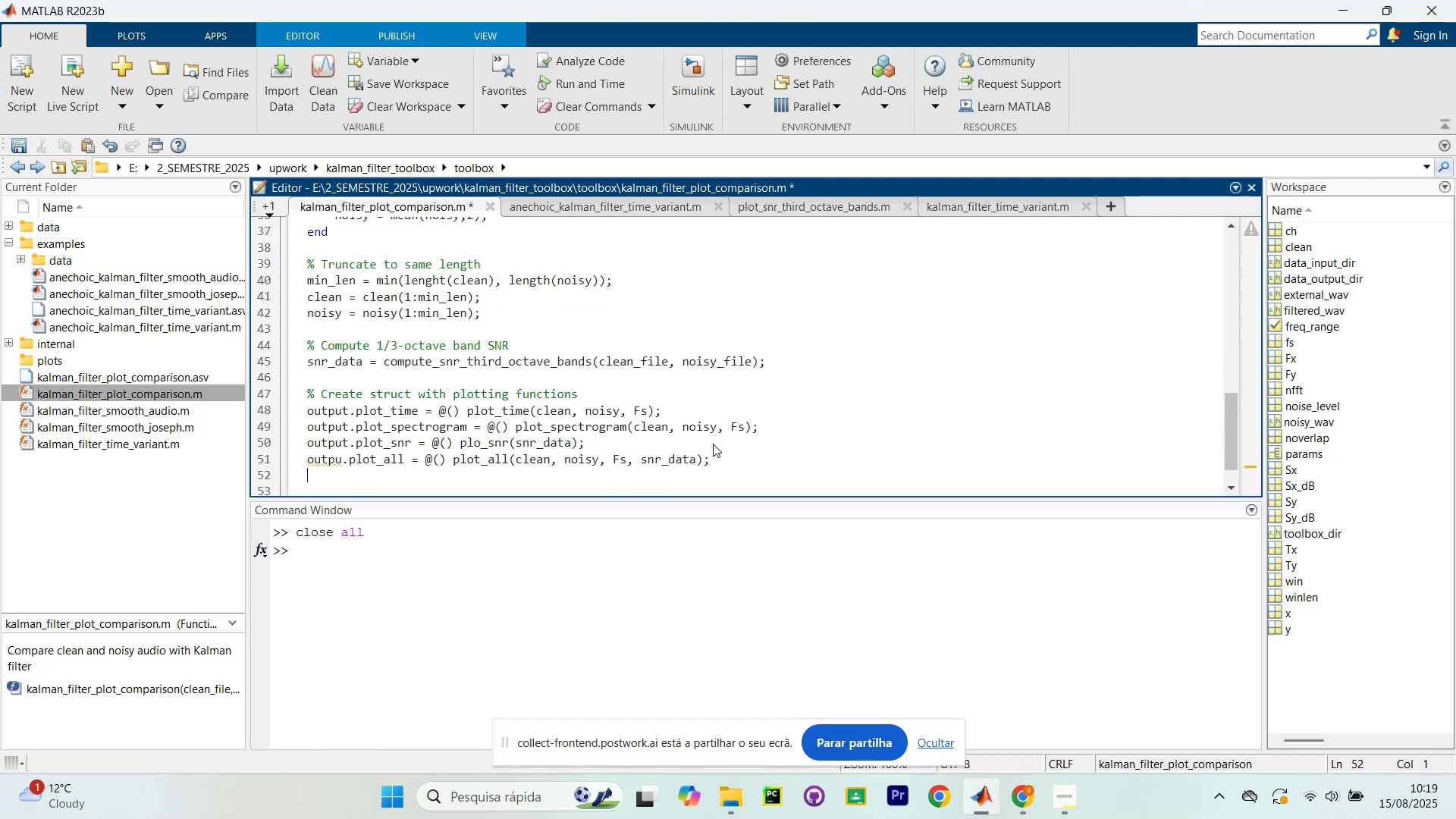 
key(ArrowDown)
 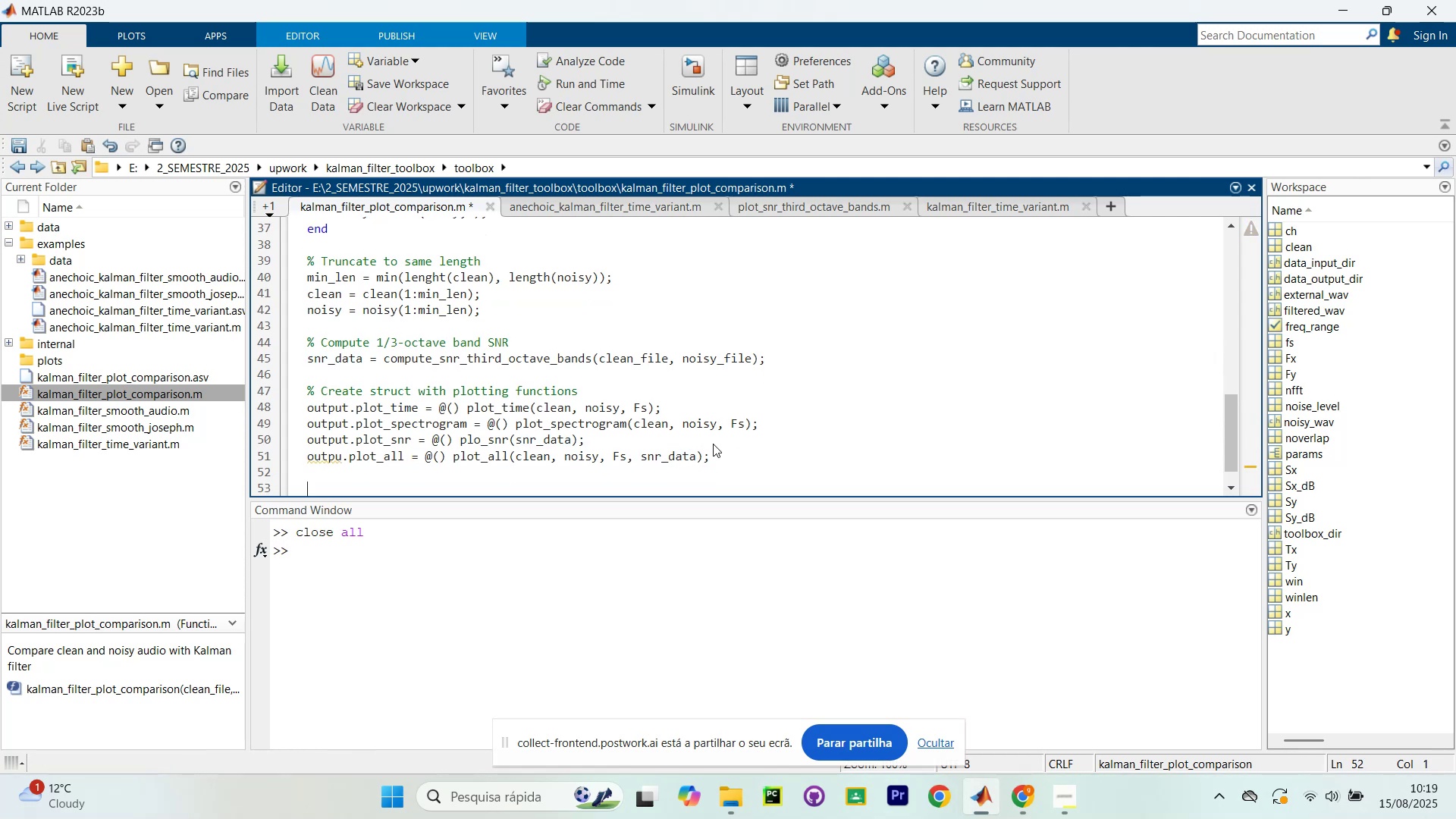 
key(ArrowDown)
 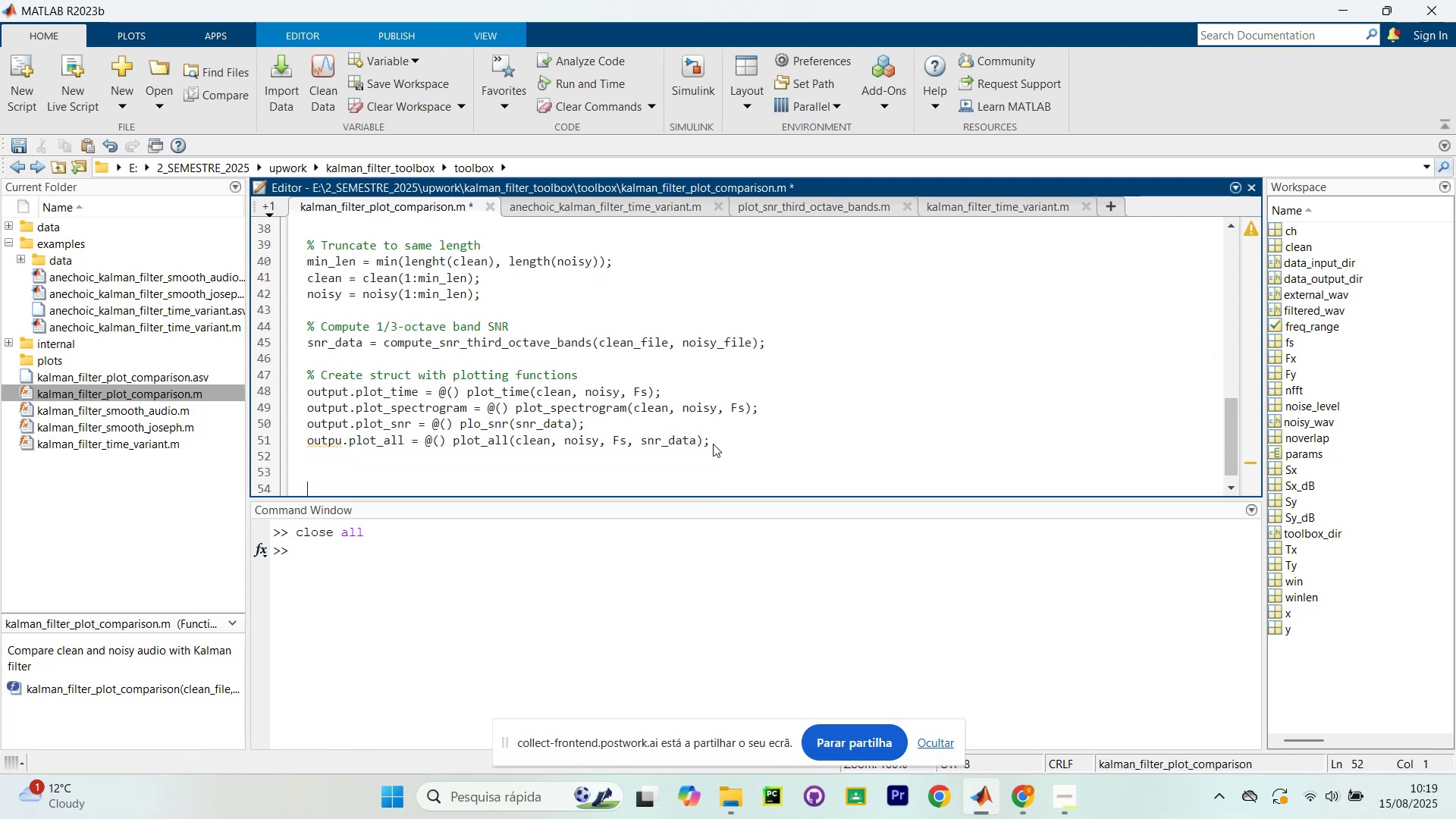 
key(ArrowDown)
 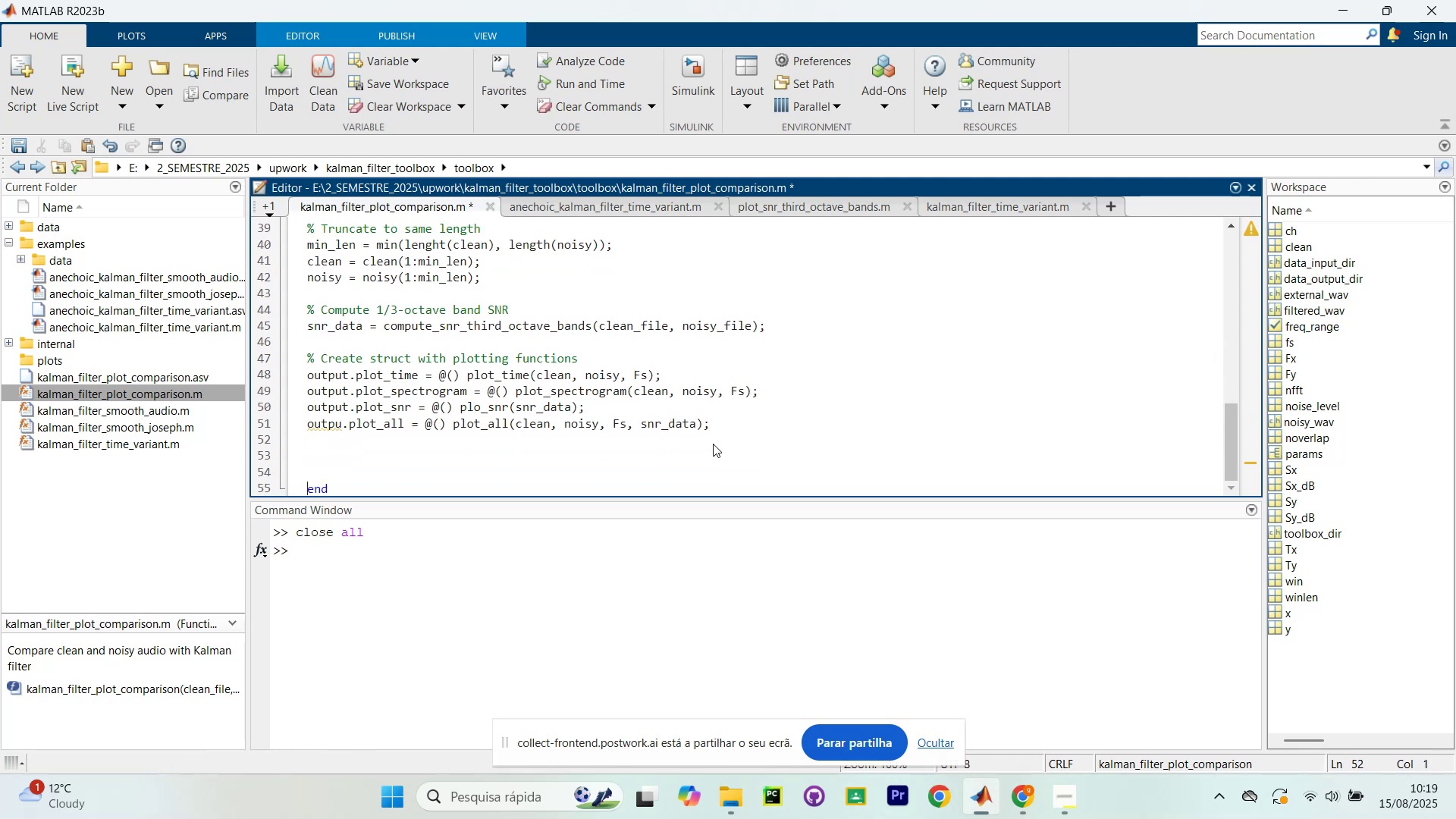 
key(ArrowDown)
 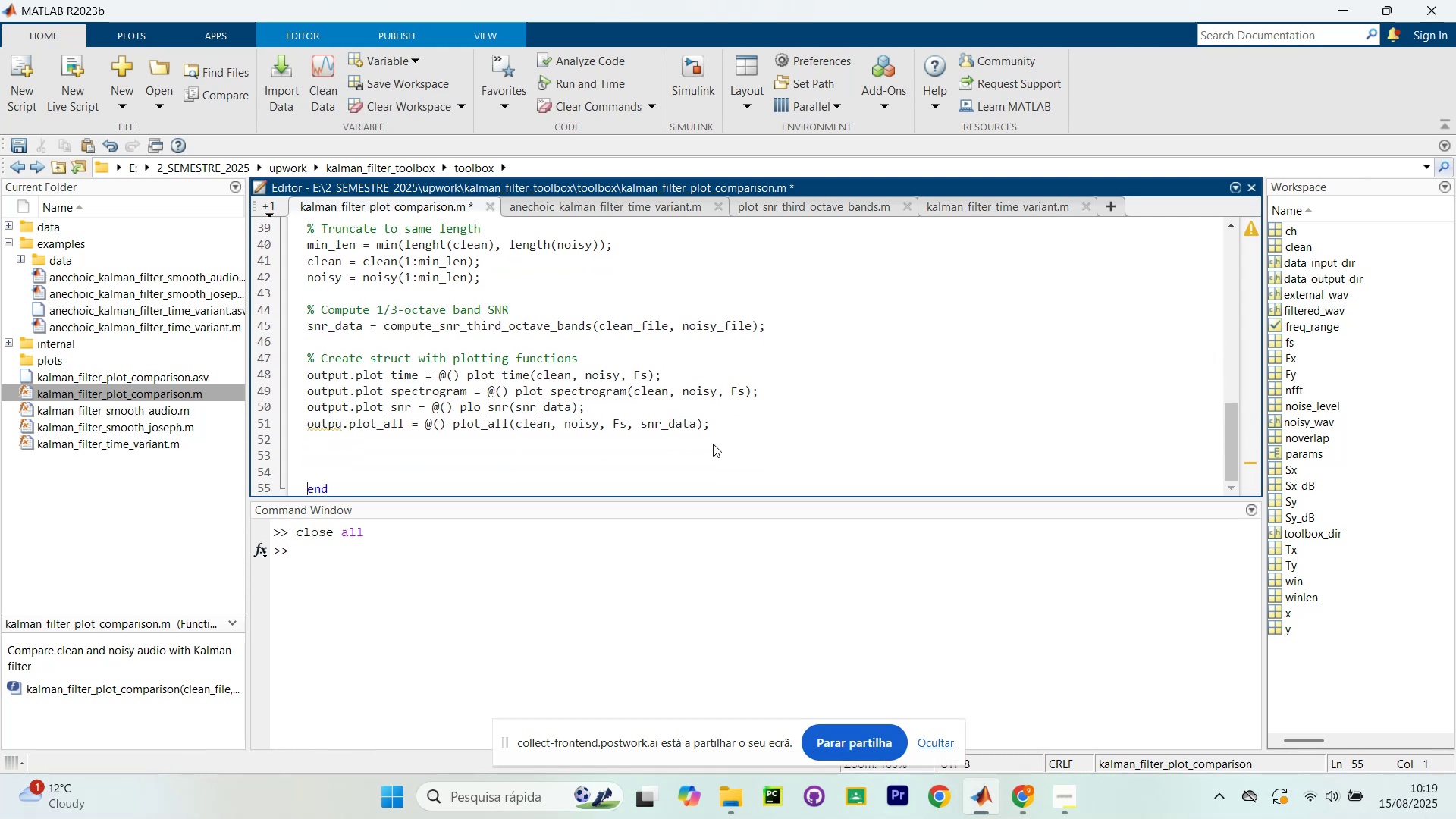 
key(ArrowUp)
 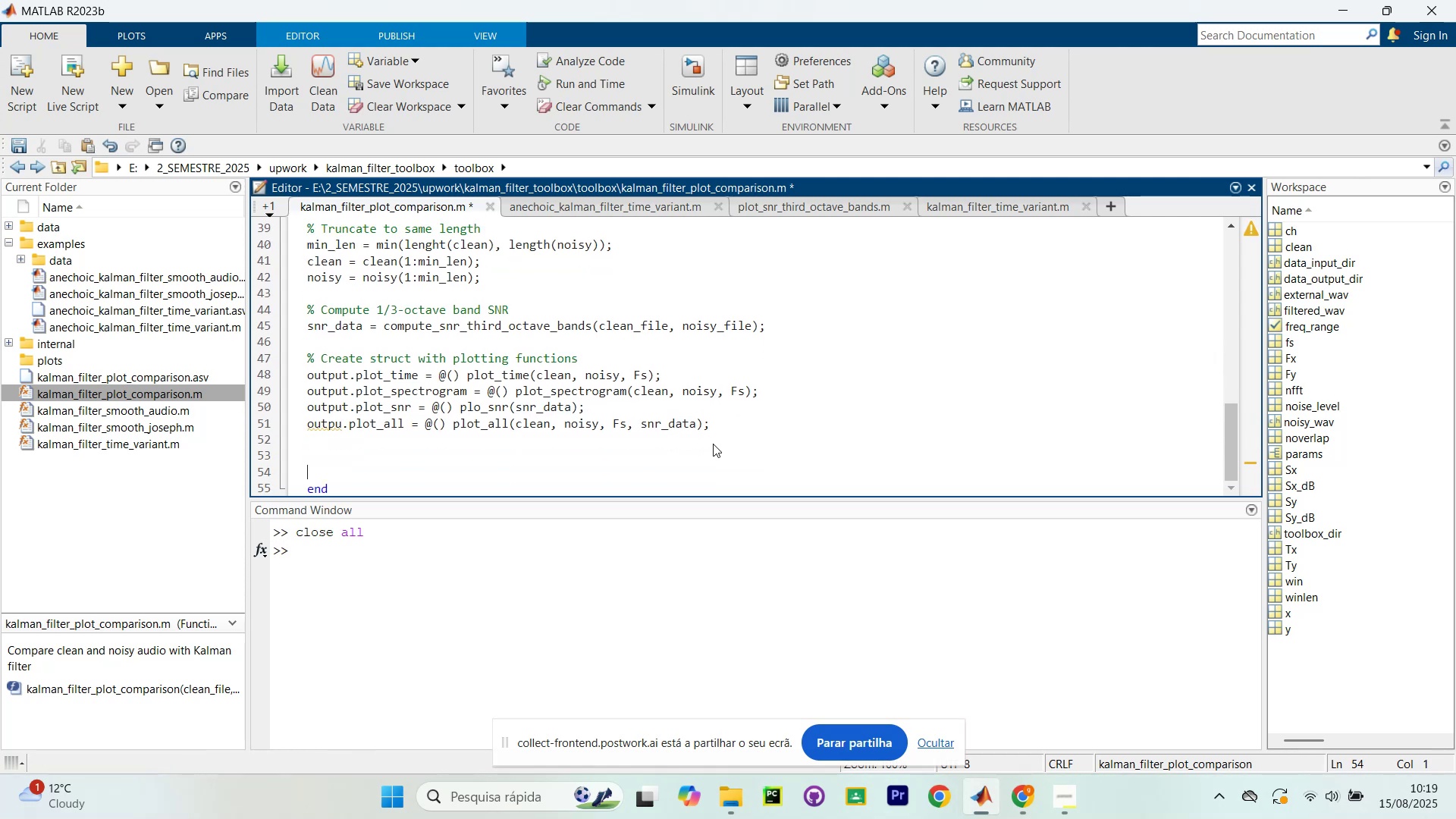 
key(Backspace)
 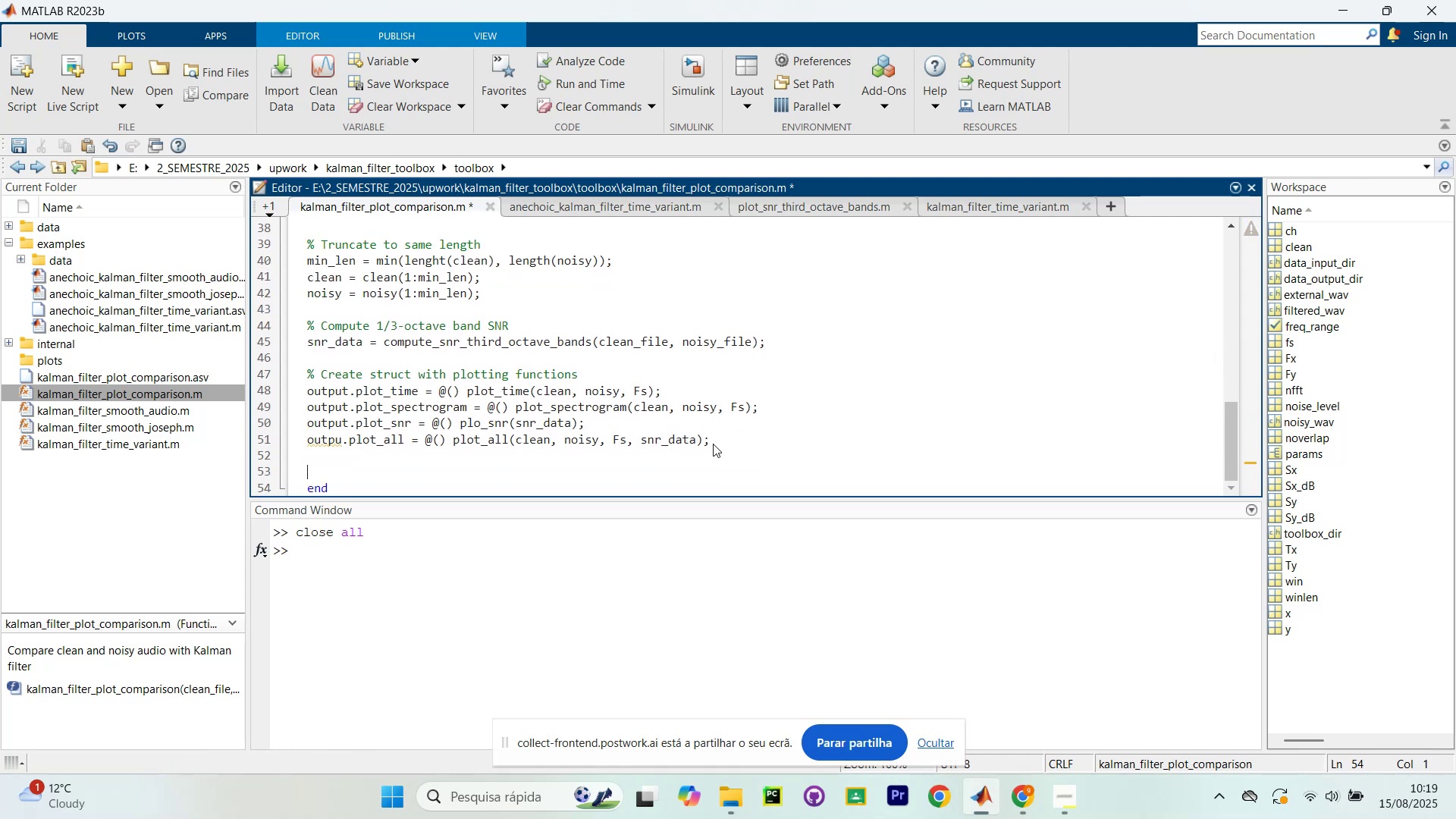 
key(Backspace)
 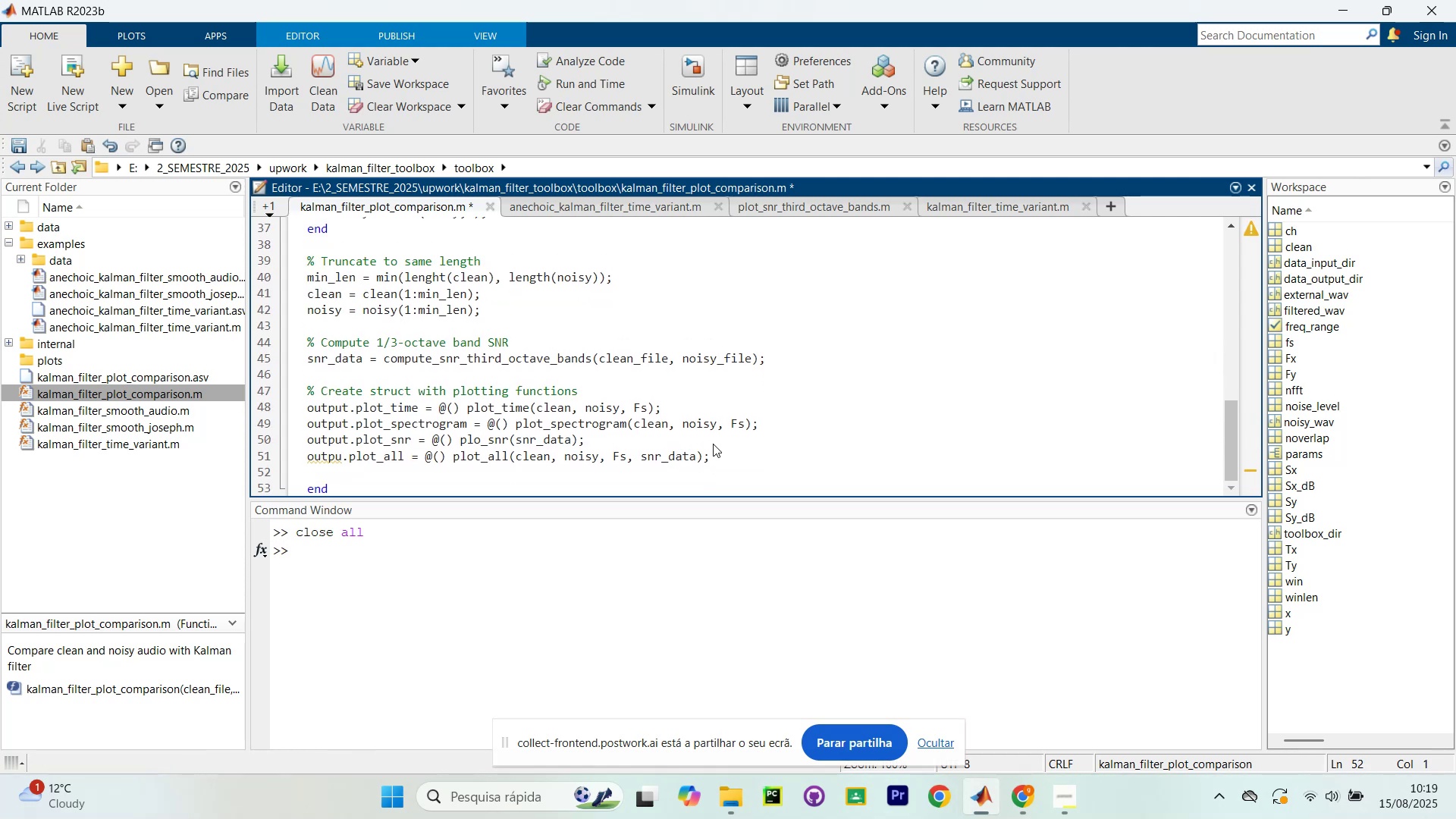 
key(ArrowUp)
 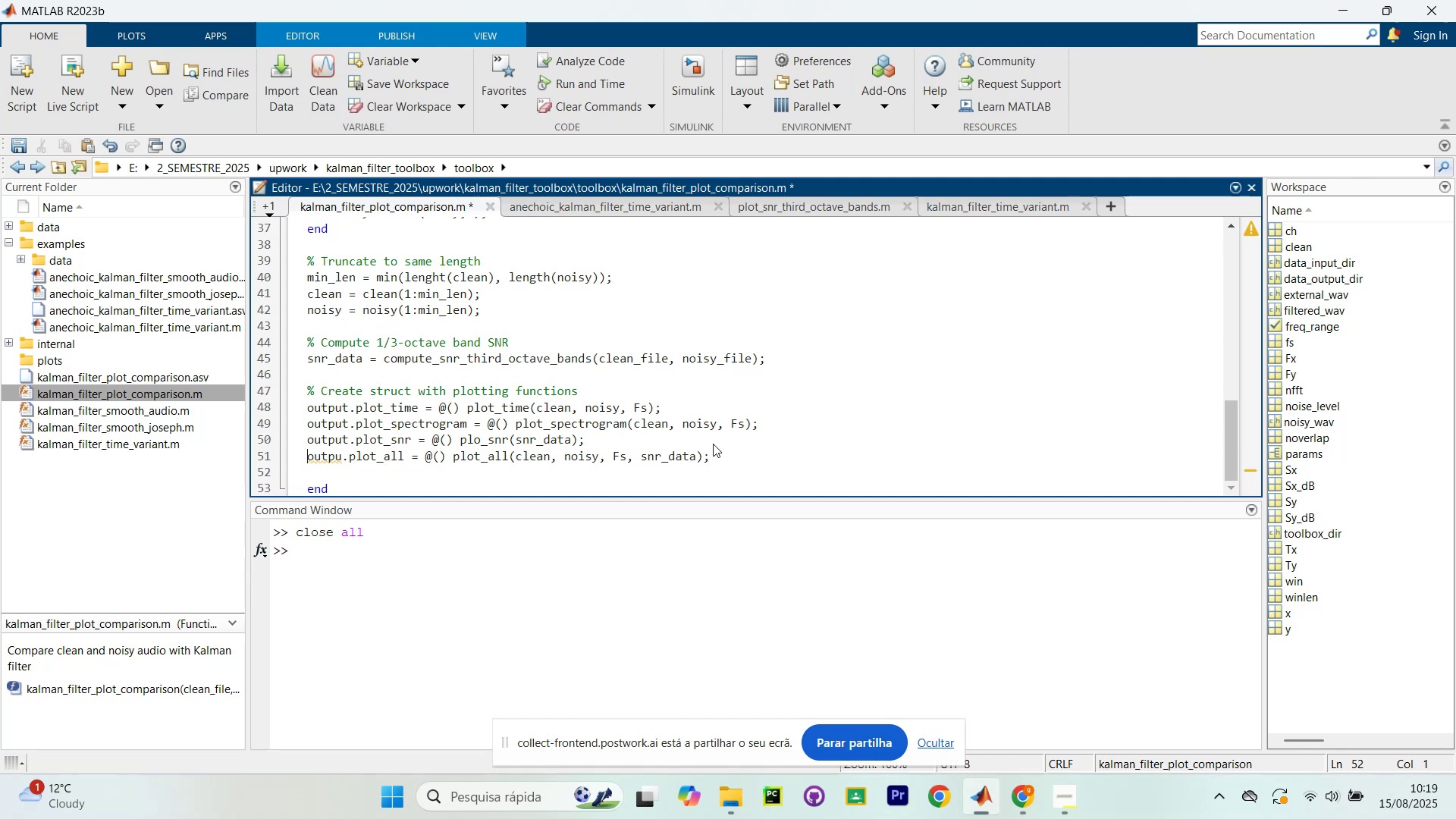 
key(ArrowRight)
 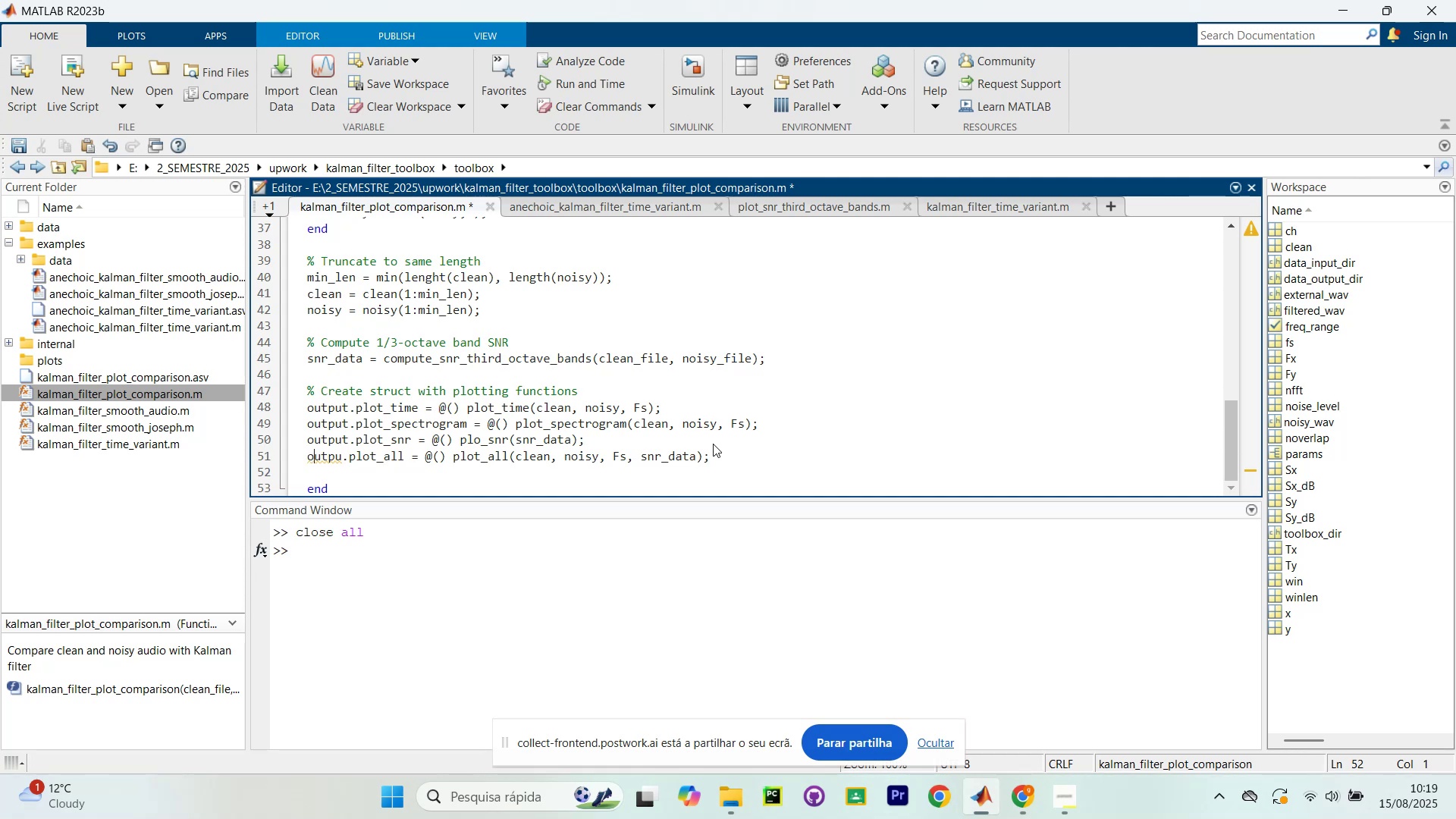 
key(ArrowRight)
 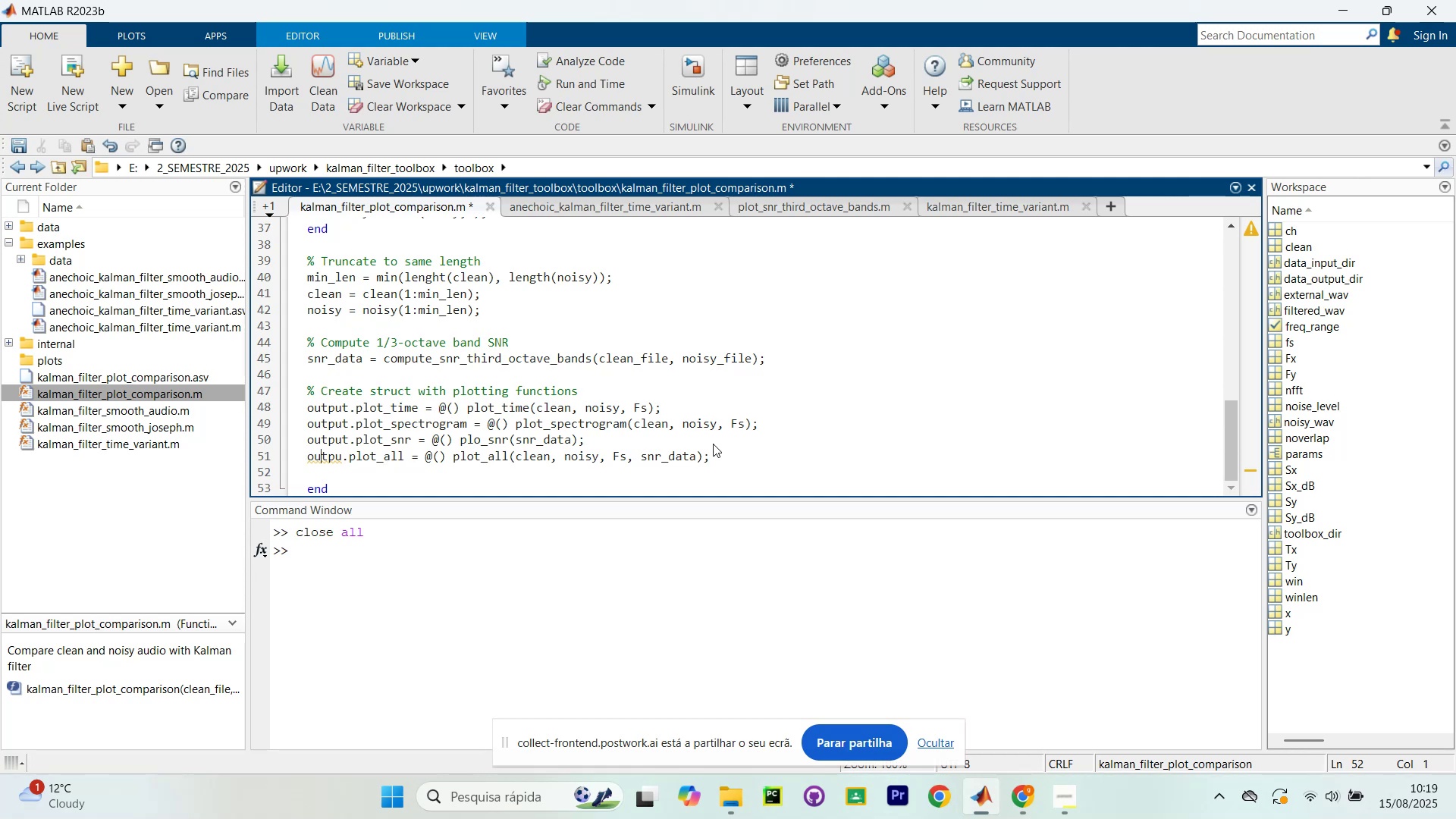 
key(ArrowRight)
 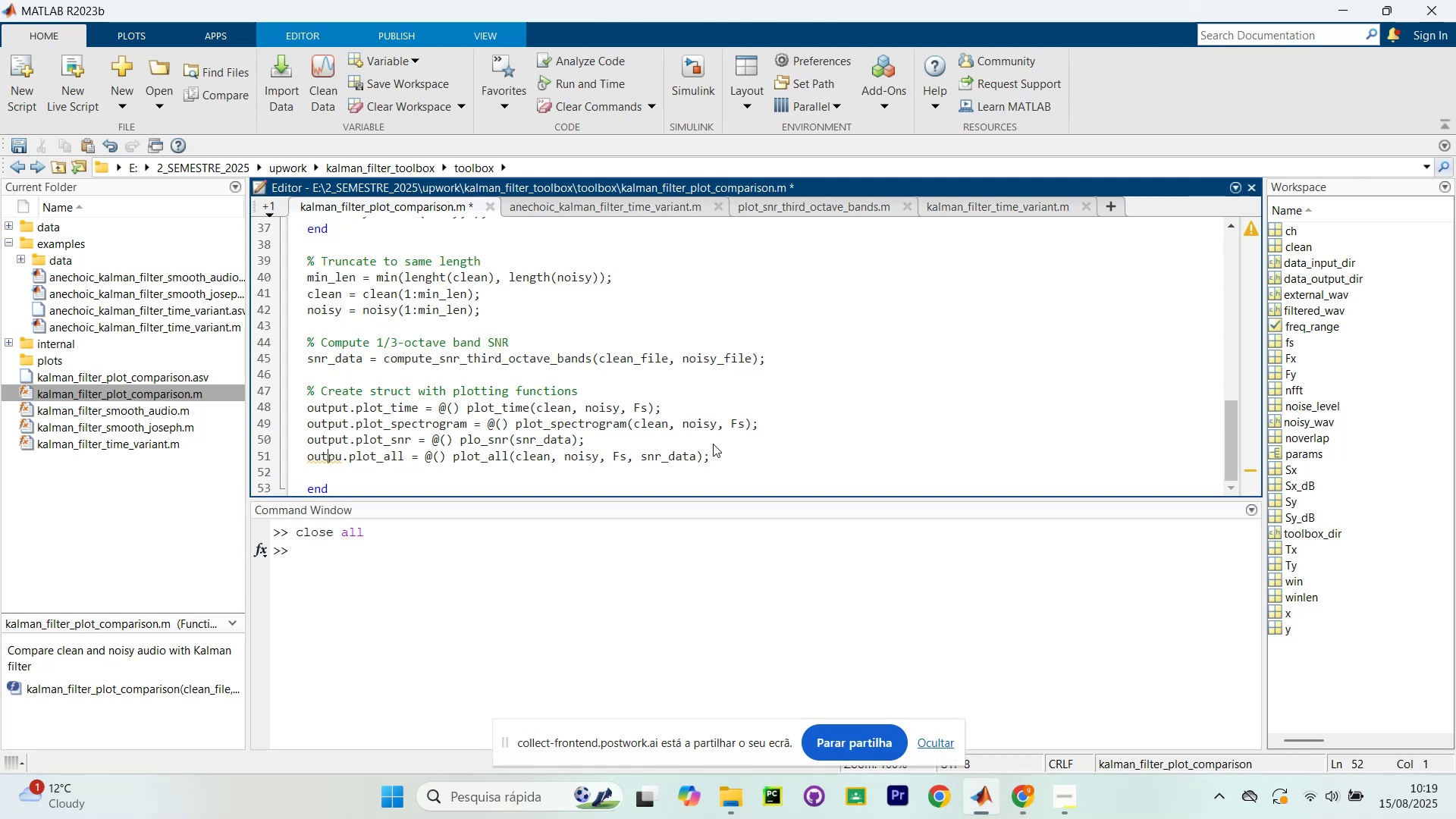 
key(ArrowRight)
 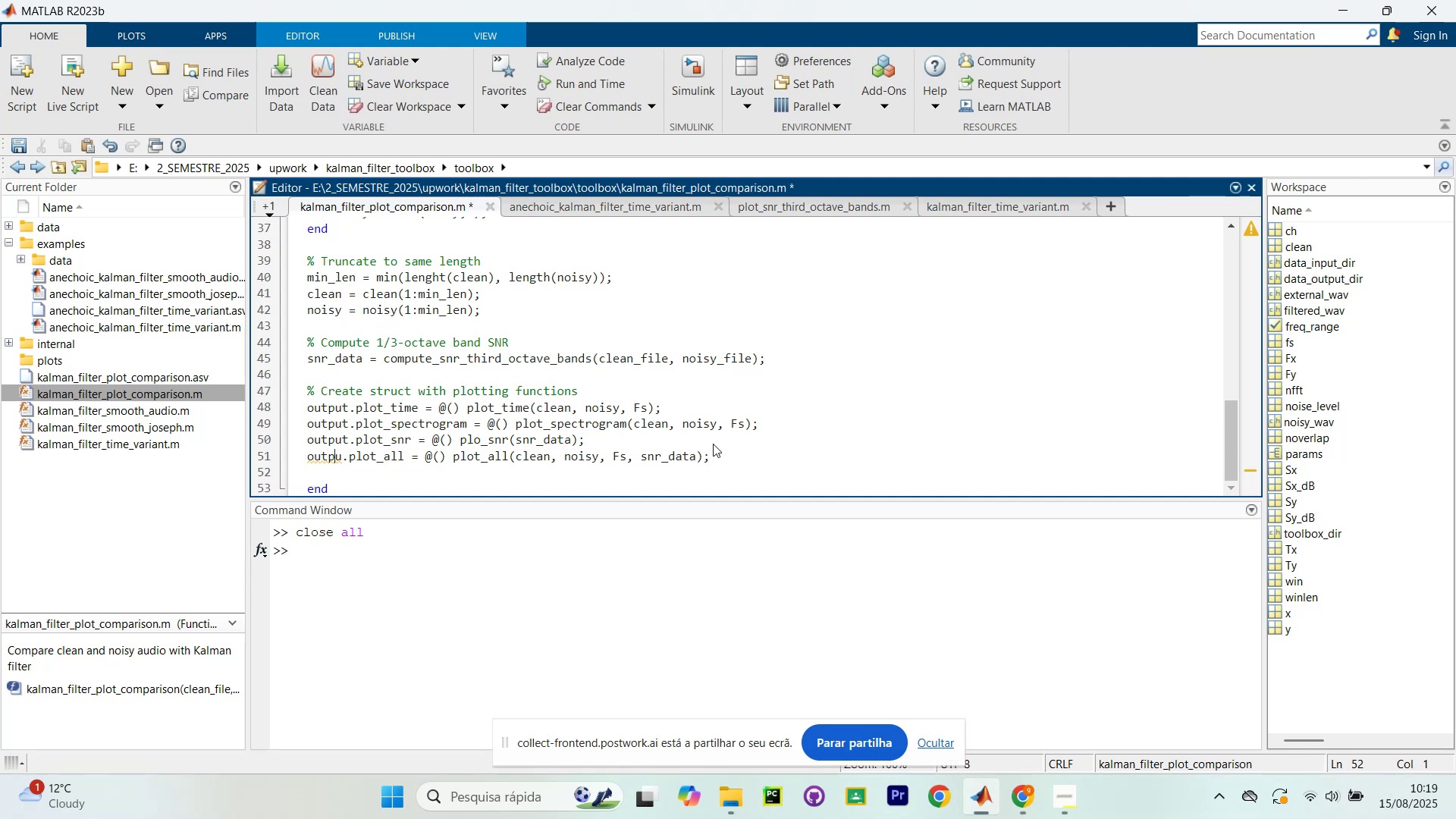 
key(ArrowRight)
 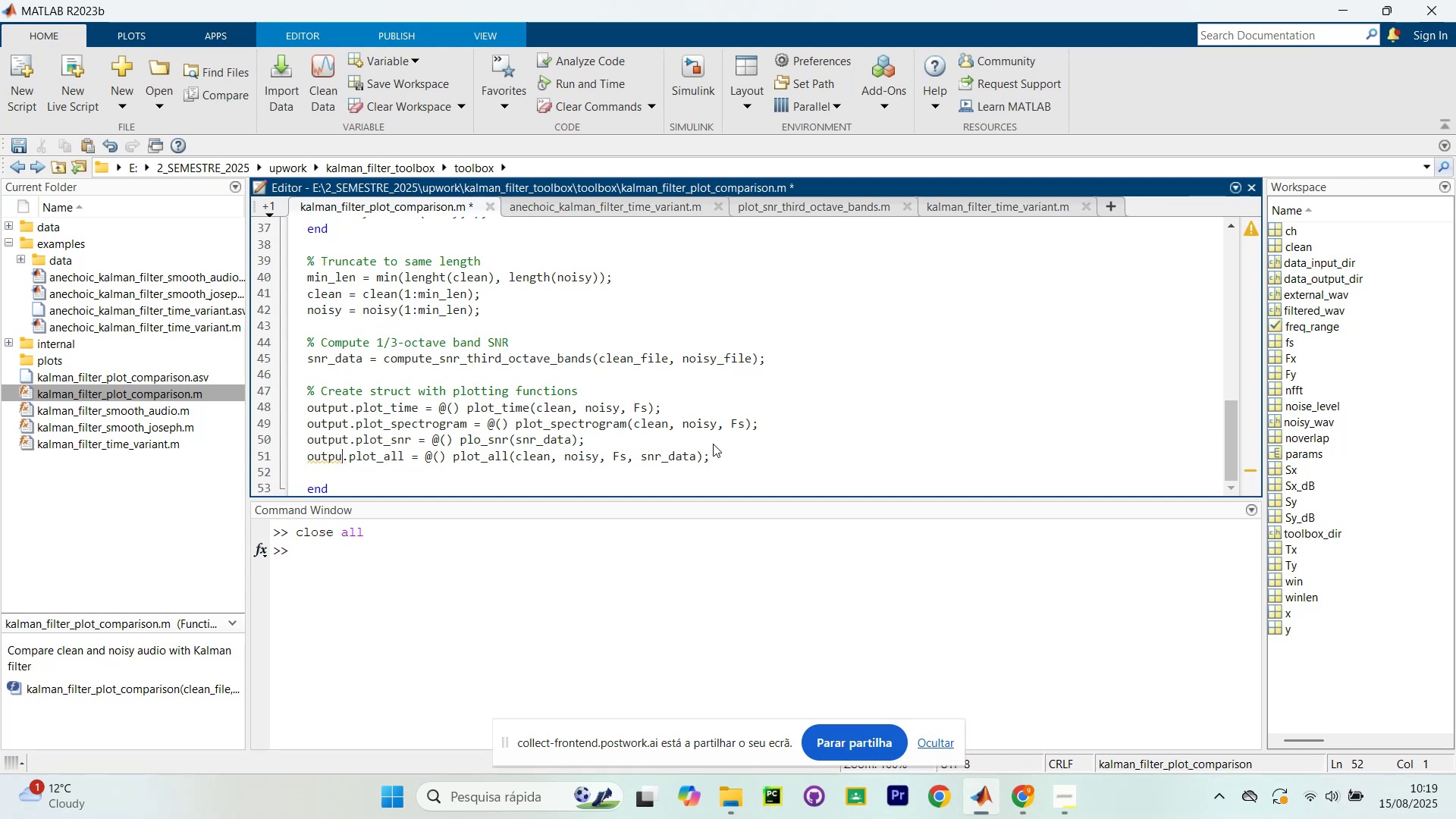 
key(T)
 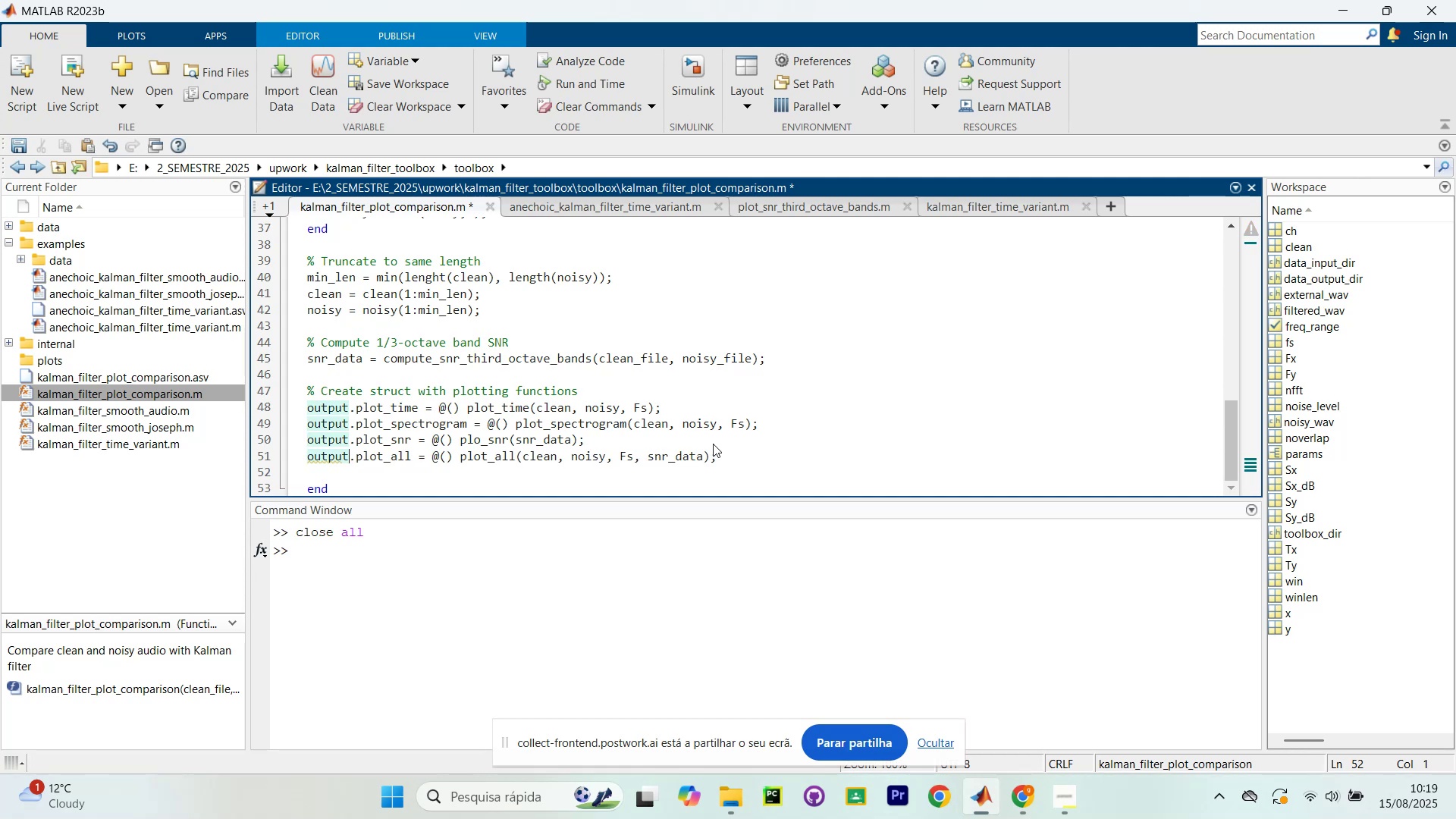 
key(Control+S)
 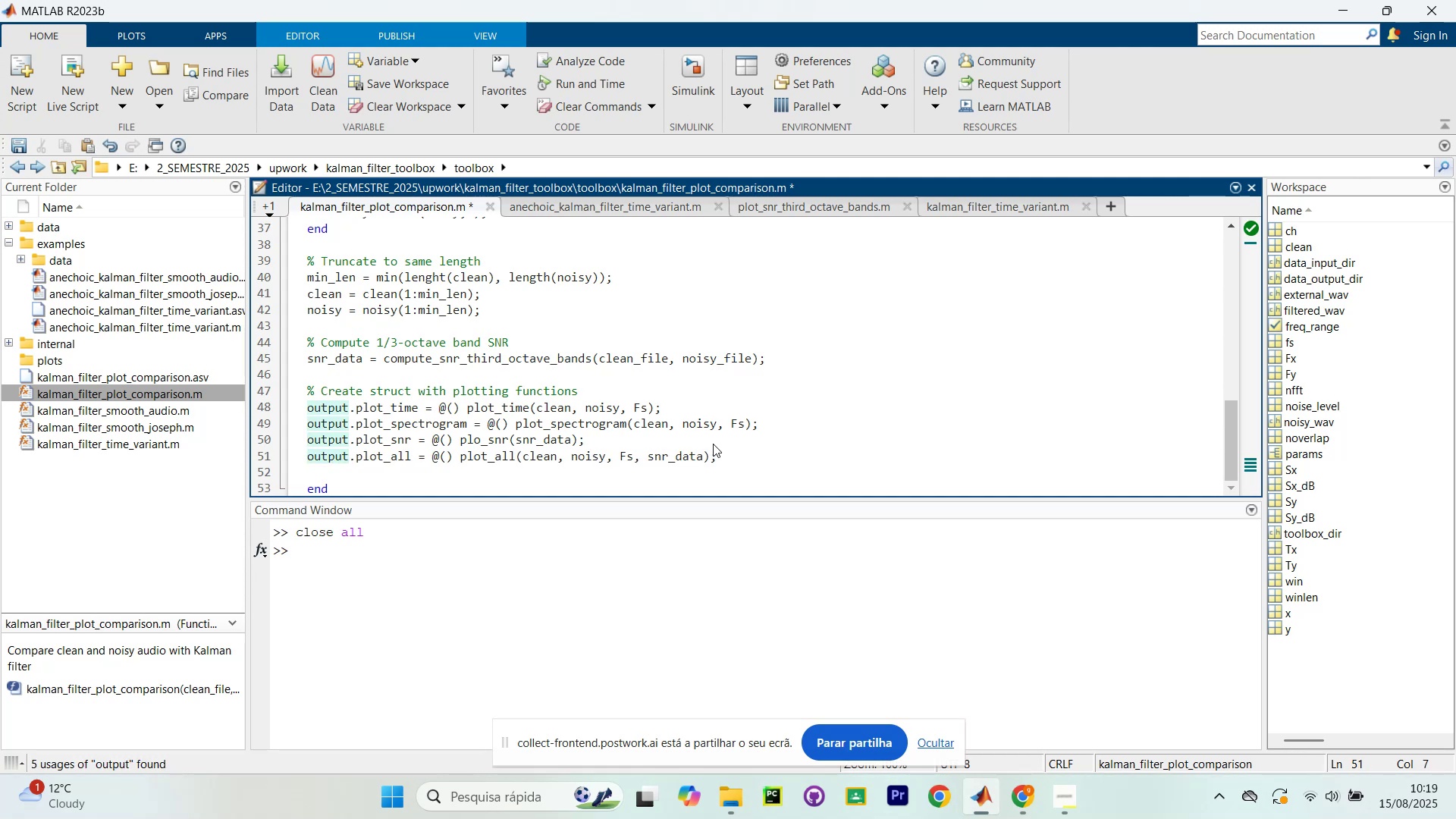 
key(Control+S)
 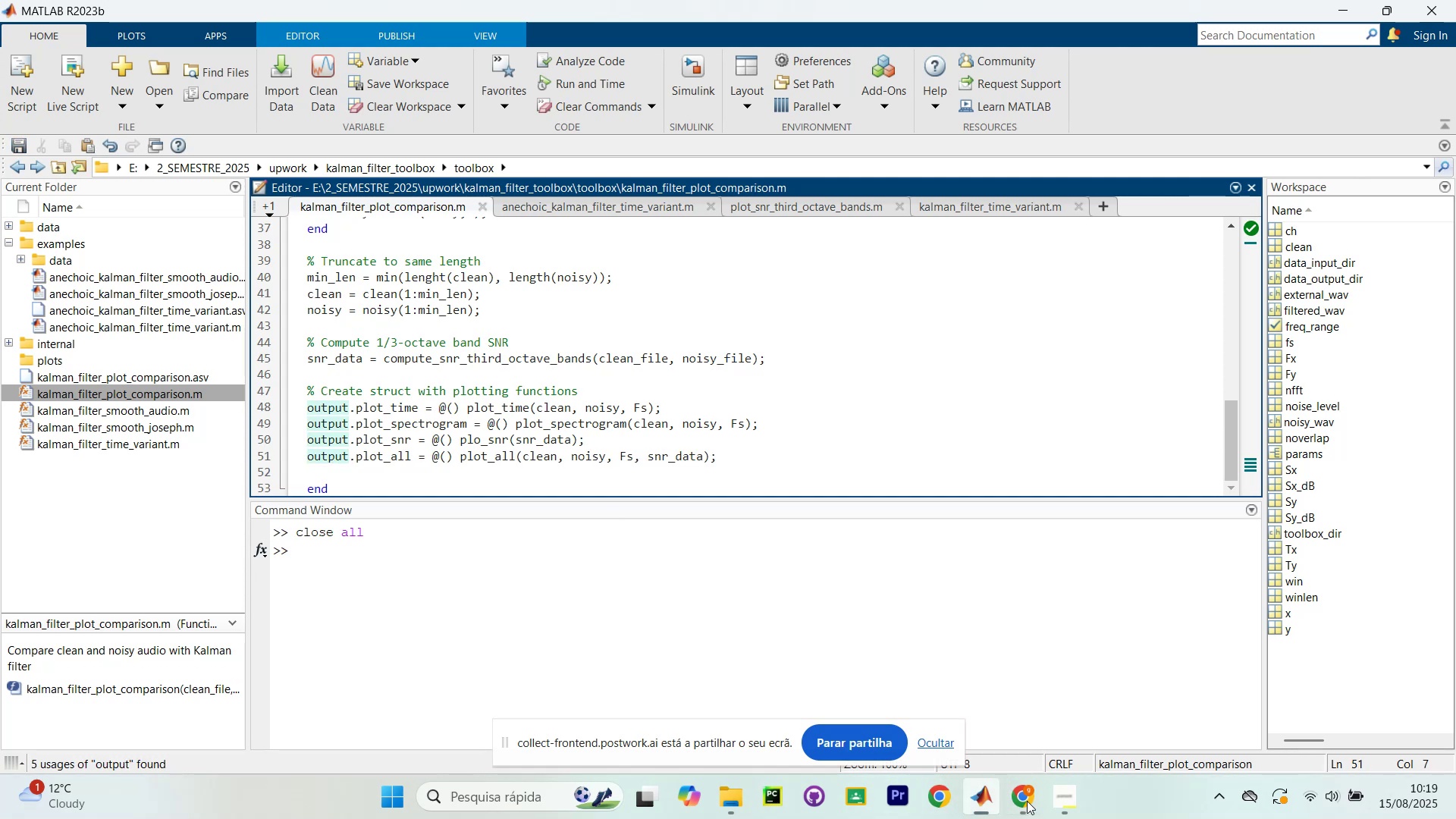 
left_click_drag(start_coordinate=[1038, 802], to_coordinate=[1036, 806])
 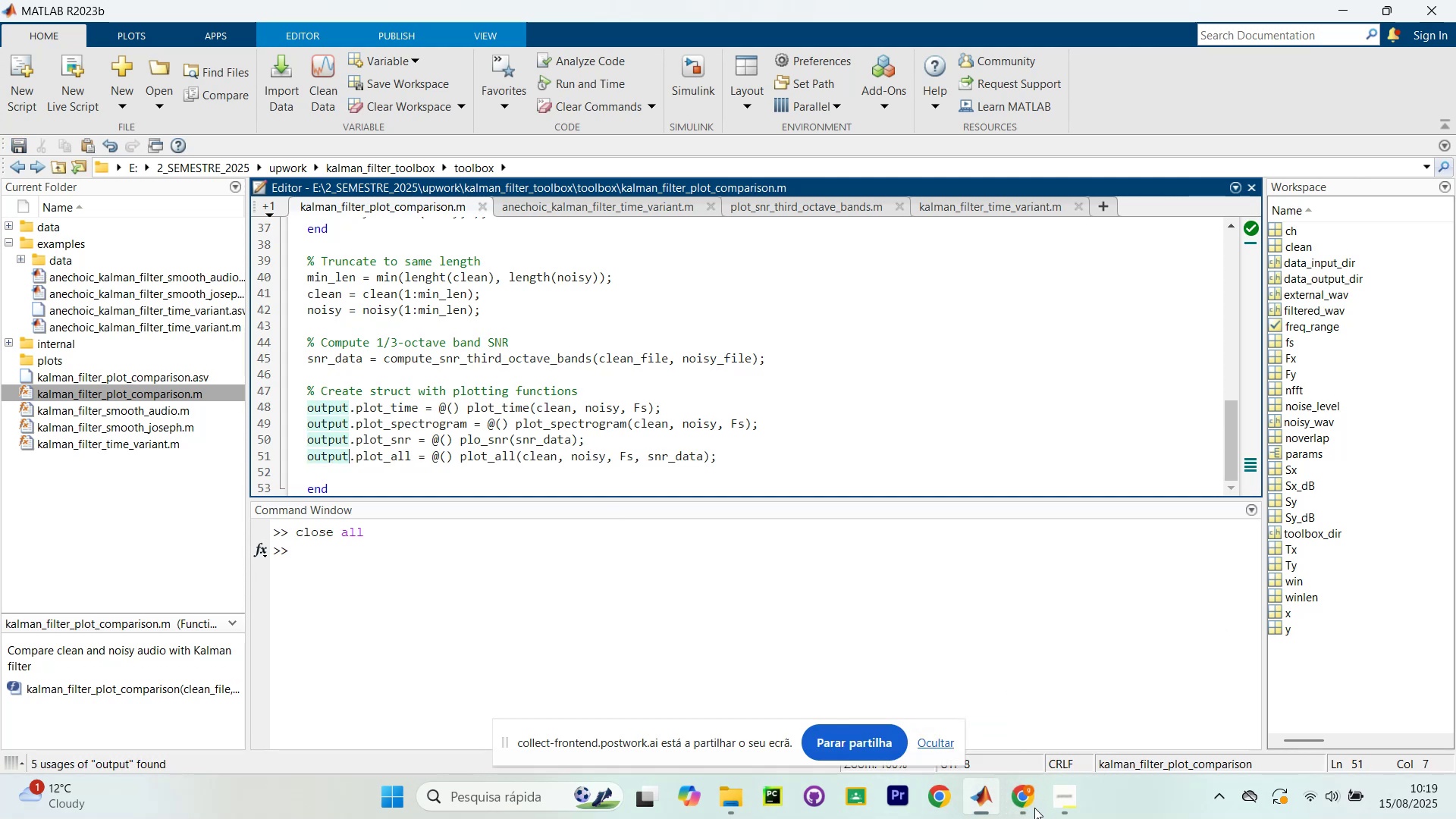 
left_click([1033, 805])
 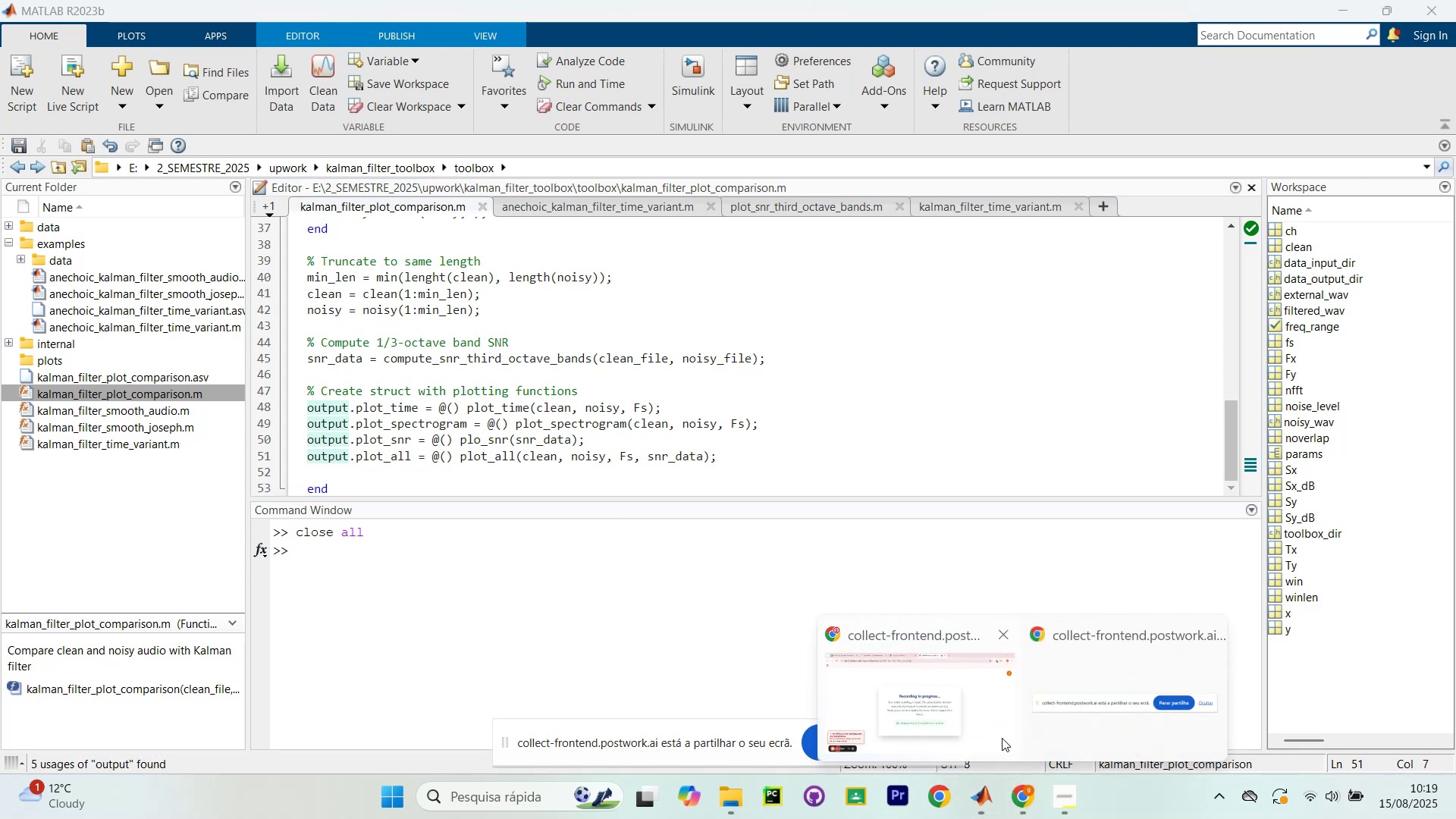 
left_click([1001, 736])
 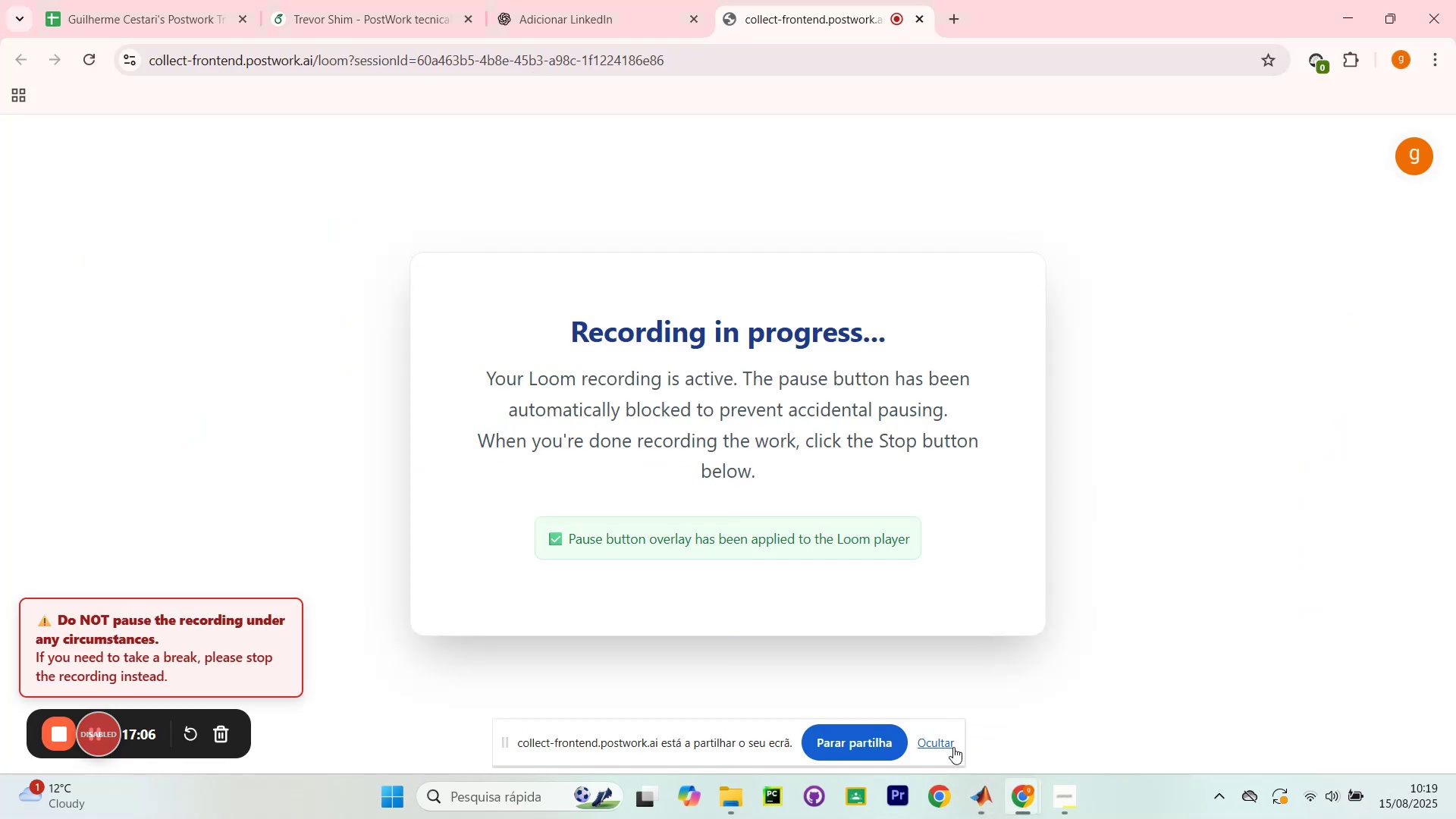 
left_click([951, 748])
 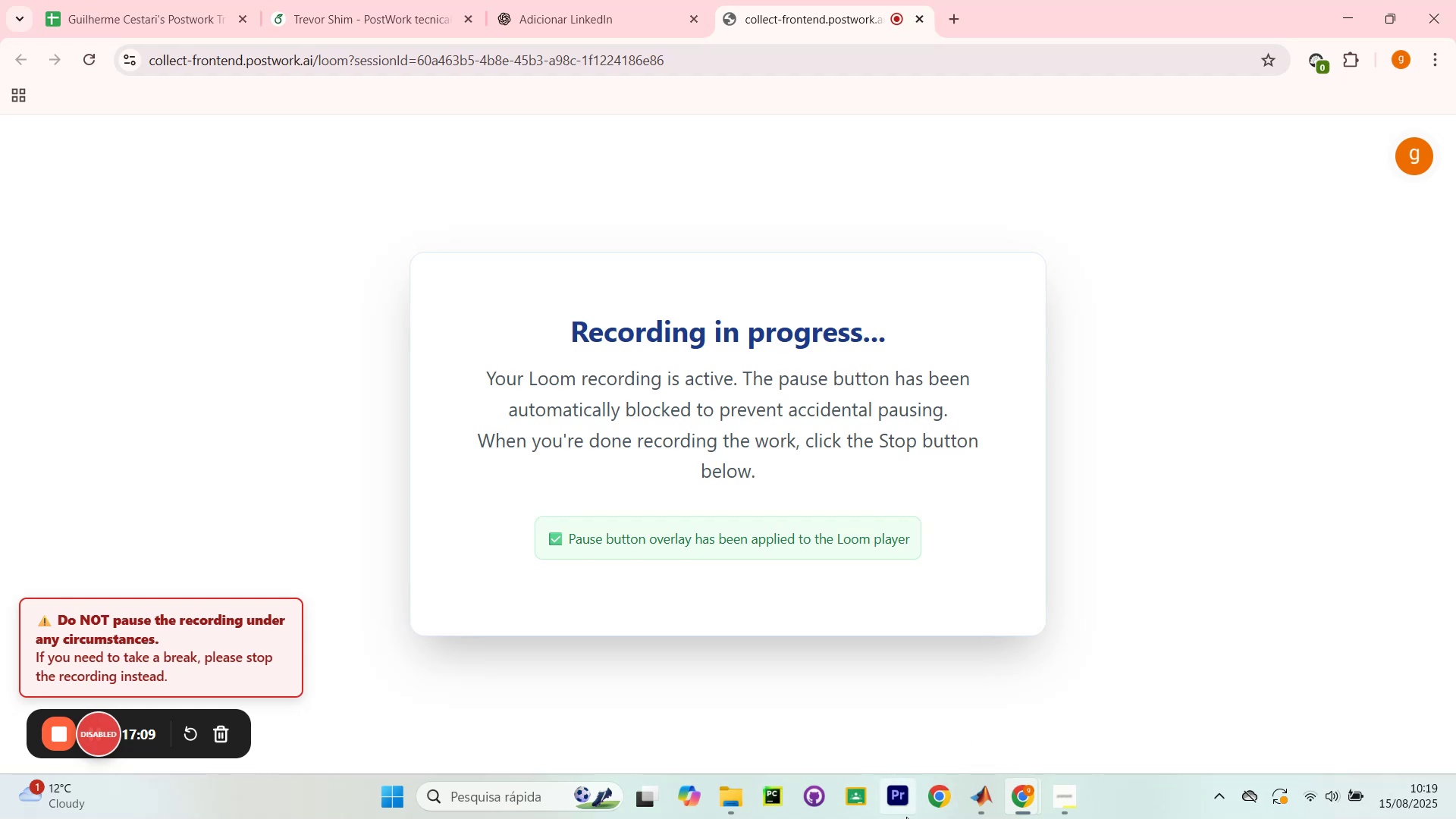 
left_click([986, 788])
 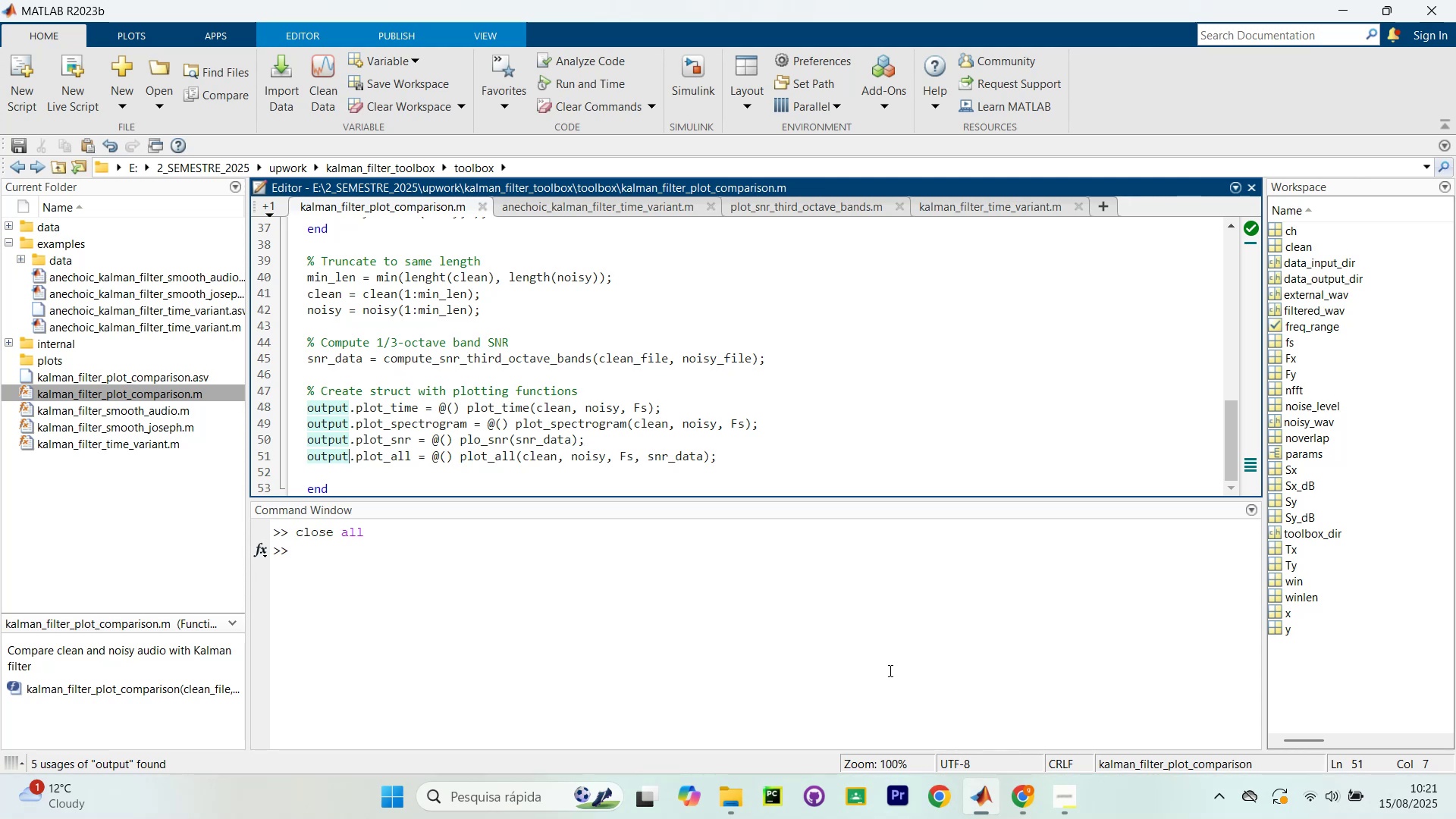 
wait(138.8)
 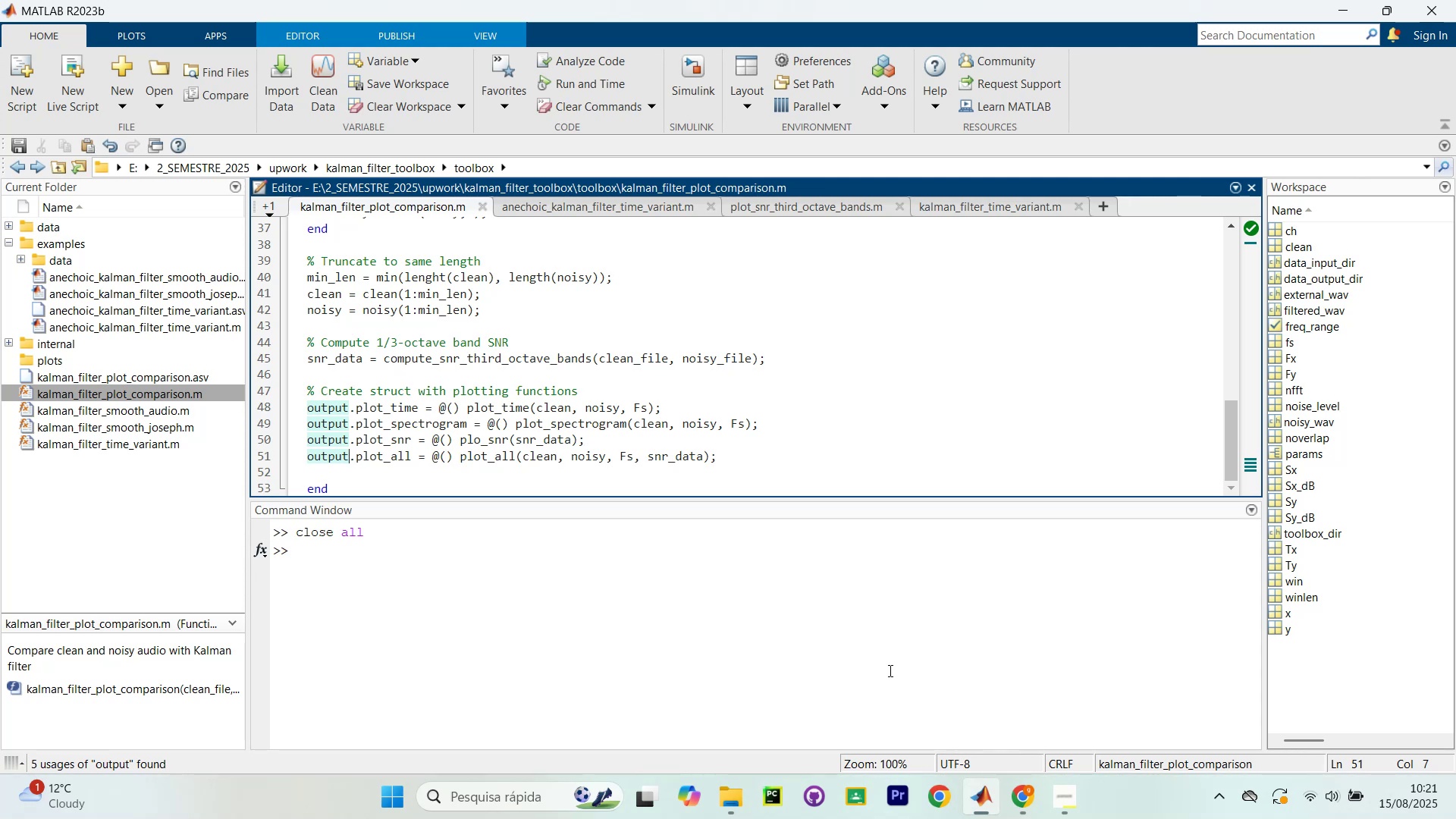 
left_click([485, 529])
 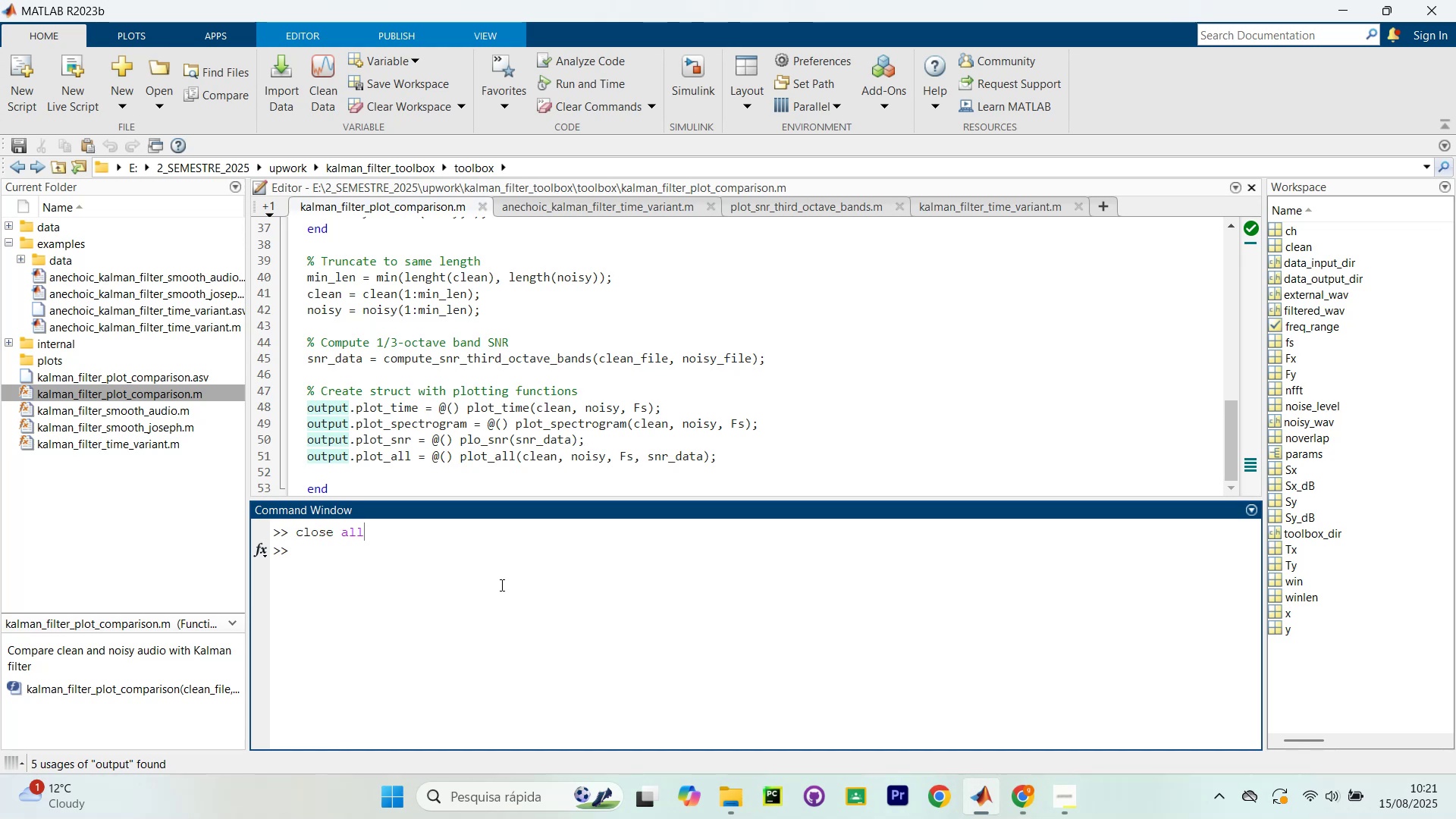 
type(kalm)
key(Tab)
type(plo)
key(Tab)
 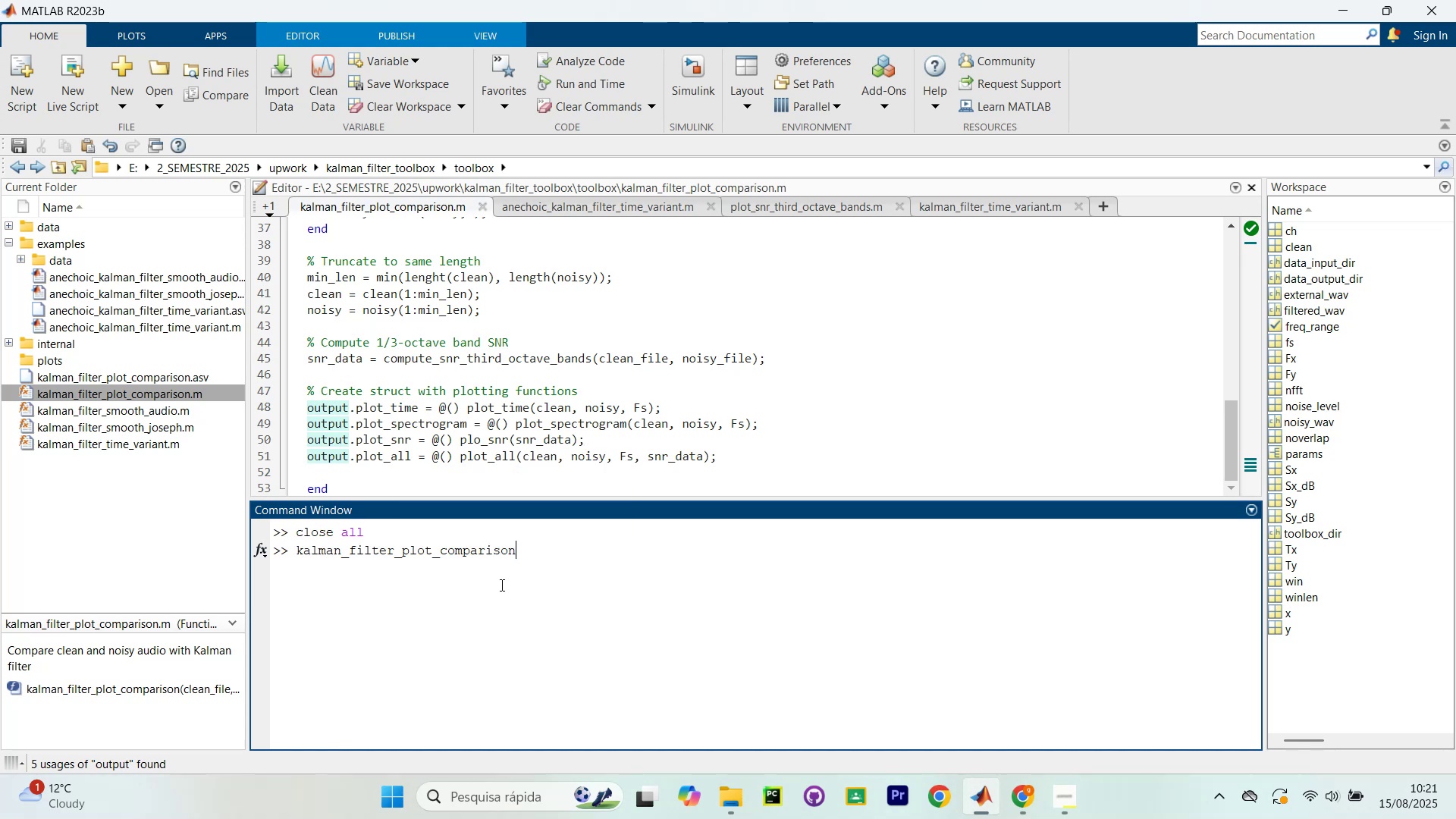 
key(Enter)
 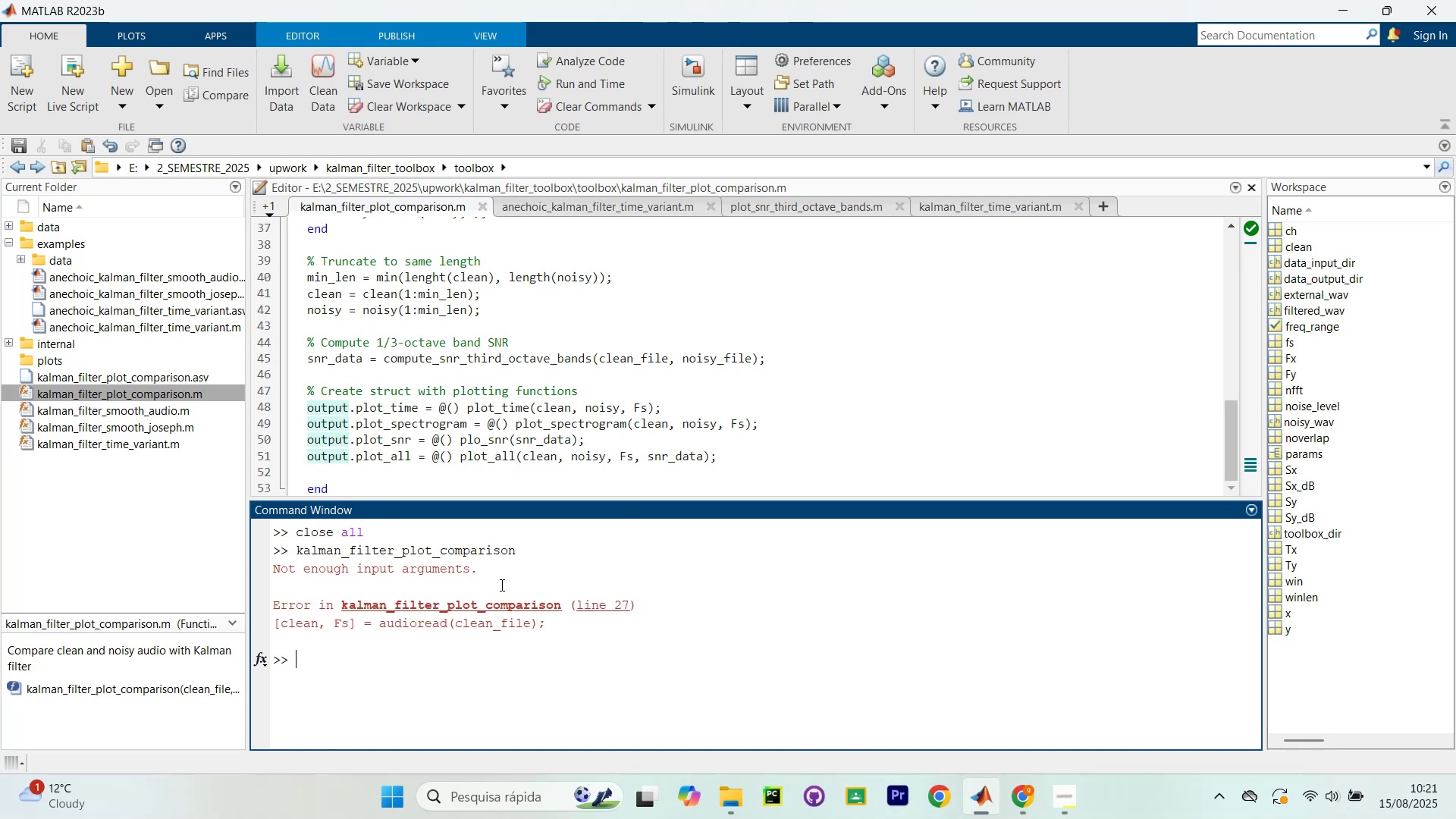 
type(help kalman_filter_plot_compar)
key(Tab)
 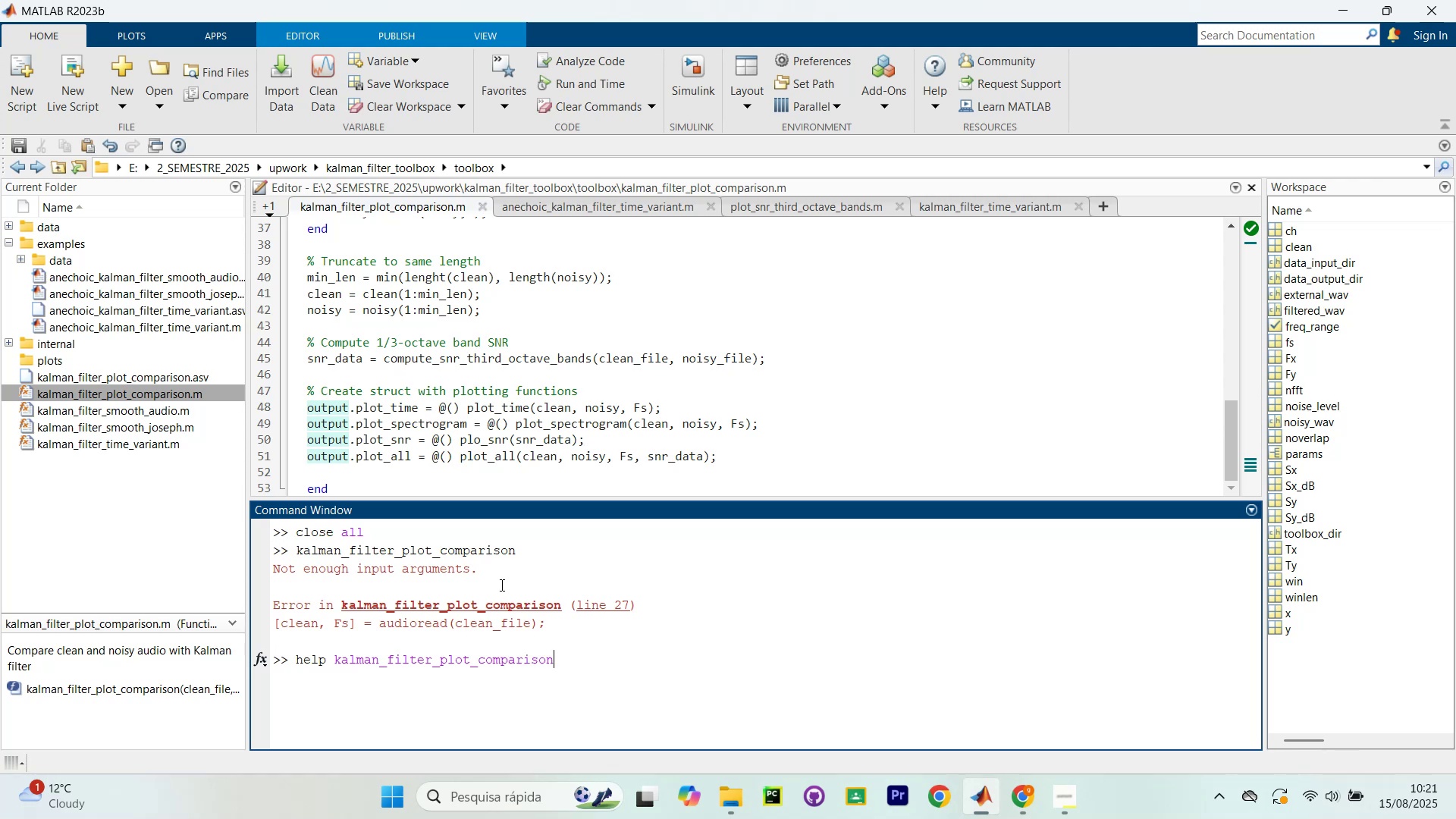 
key(Enter)
 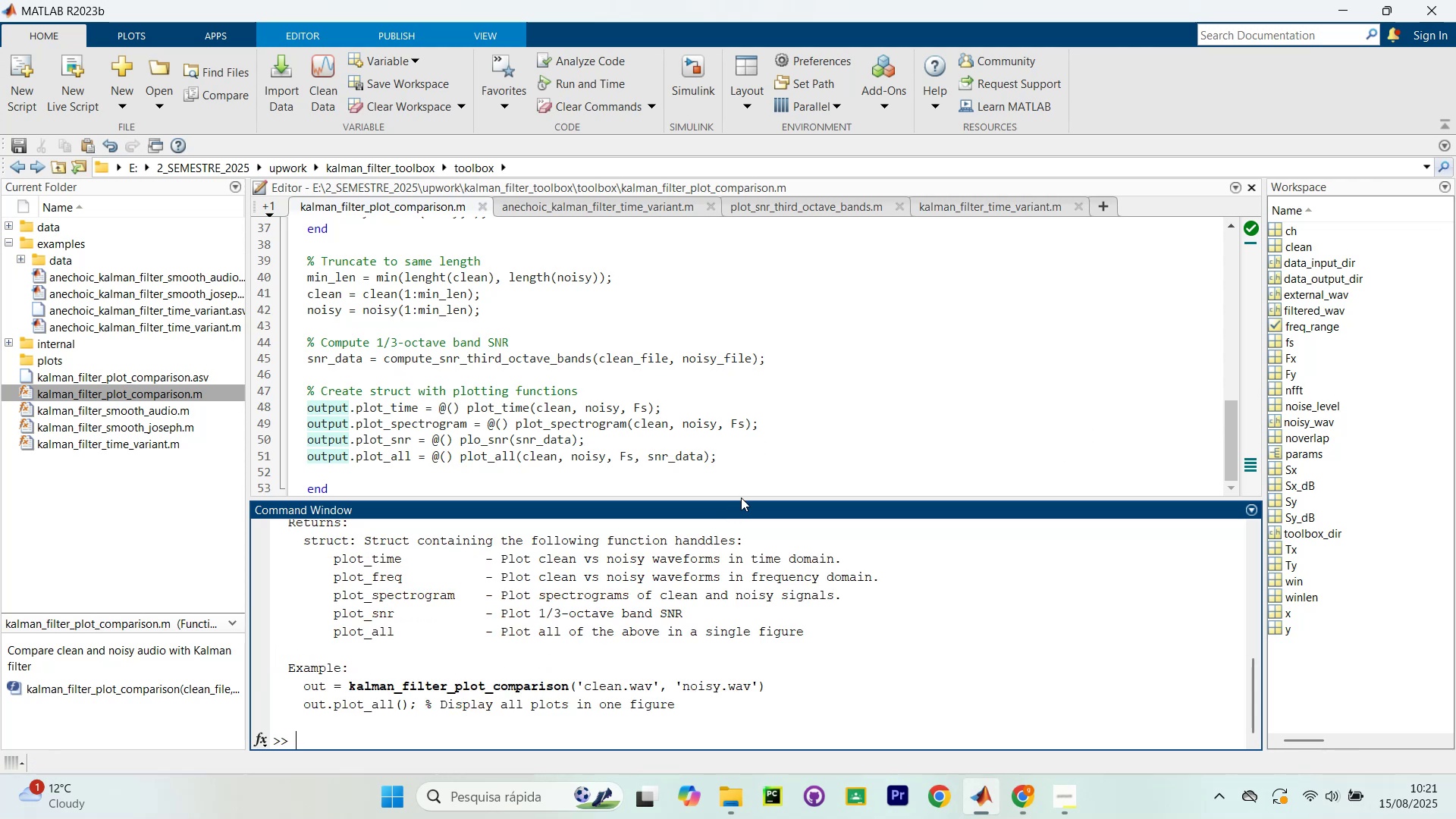 
left_click_drag(start_coordinate=[747, 498], to_coordinate=[698, 262])
 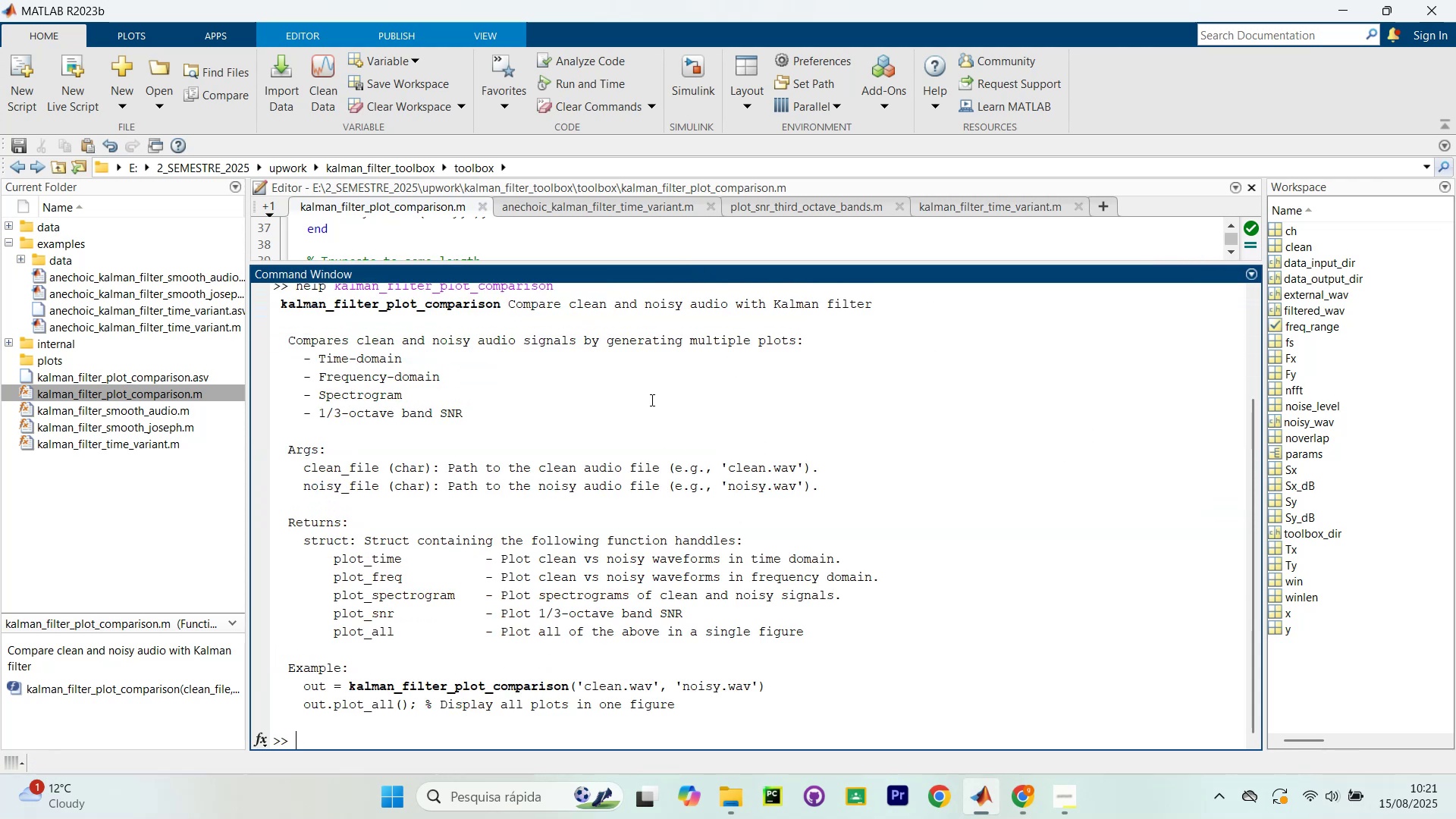 
type(kalman_i)
key(Backspace)
type(fil)
key(Backspace)
key(Backspace)
key(Backspace)
key(Backspace)
key(Backspace)
key(Backspace)
key(Backspace)
key(Backspace)
key(Backspace)
key(Backspace)
key(Backspace)
key(Backspace)
type(out = kalman_filtr)
key(Backspace)
type(er)
 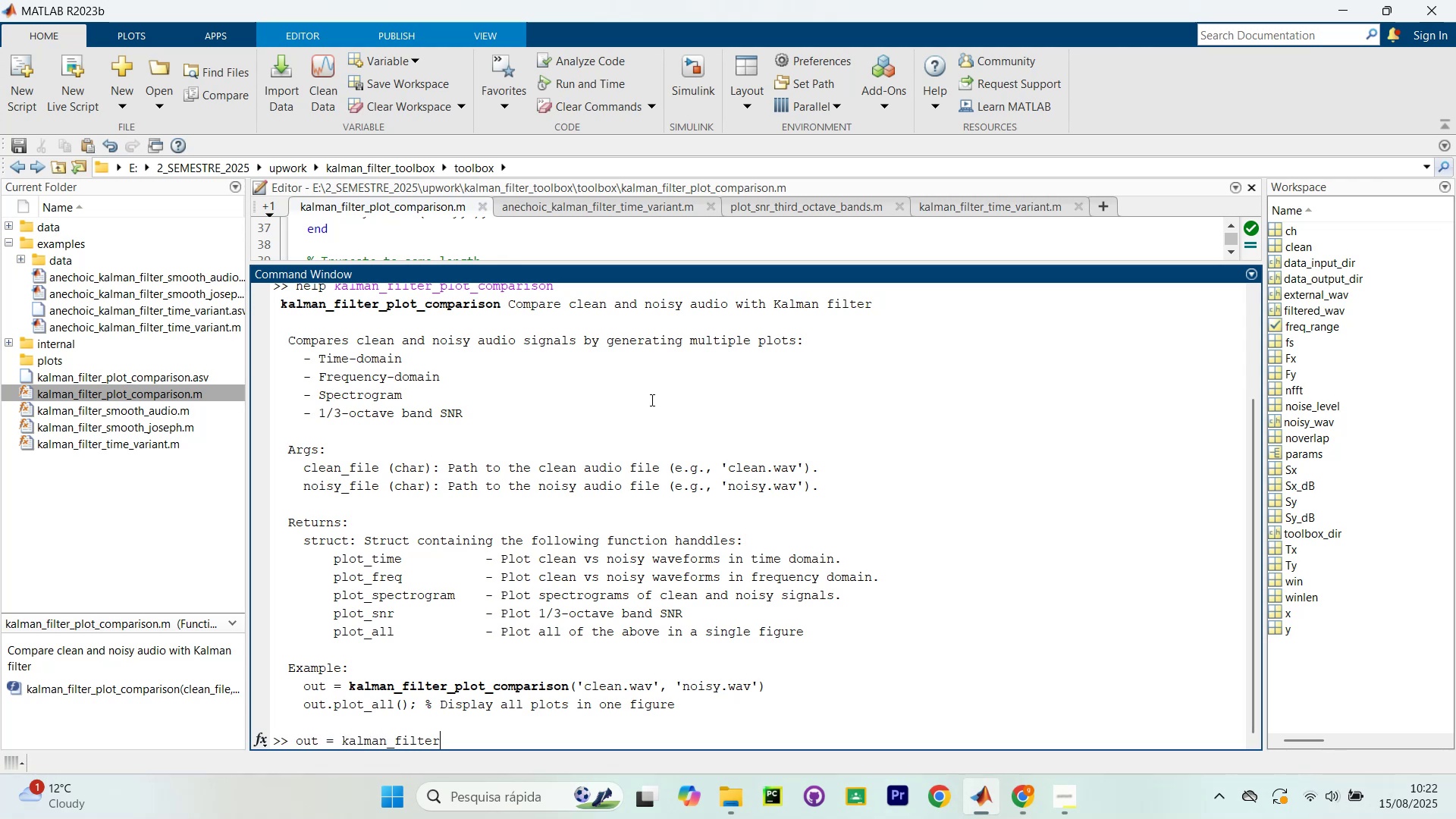 
hold_key(key=Backspace, duration=0.69)
 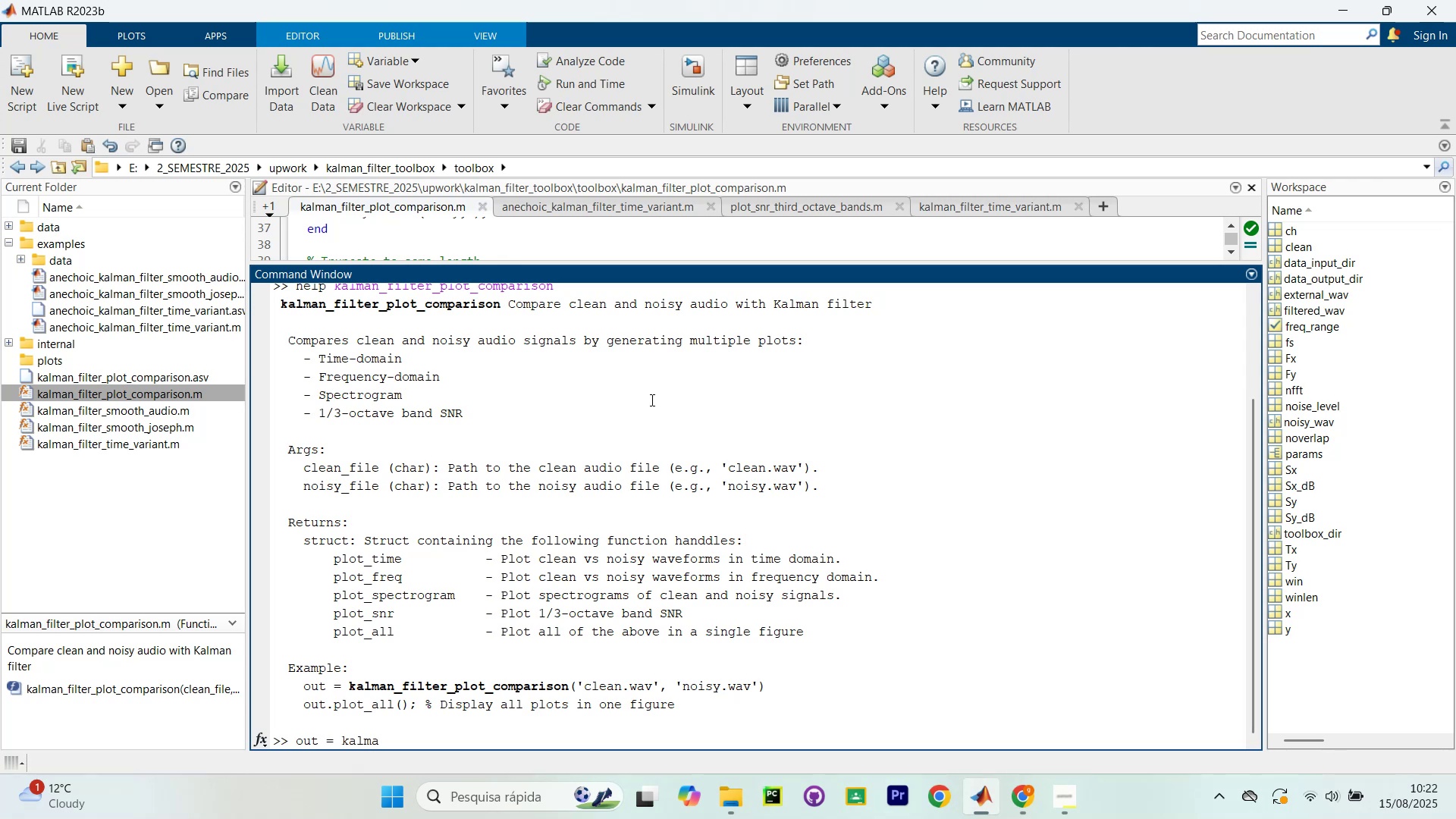 
type(n_fil)
key(Tab)
 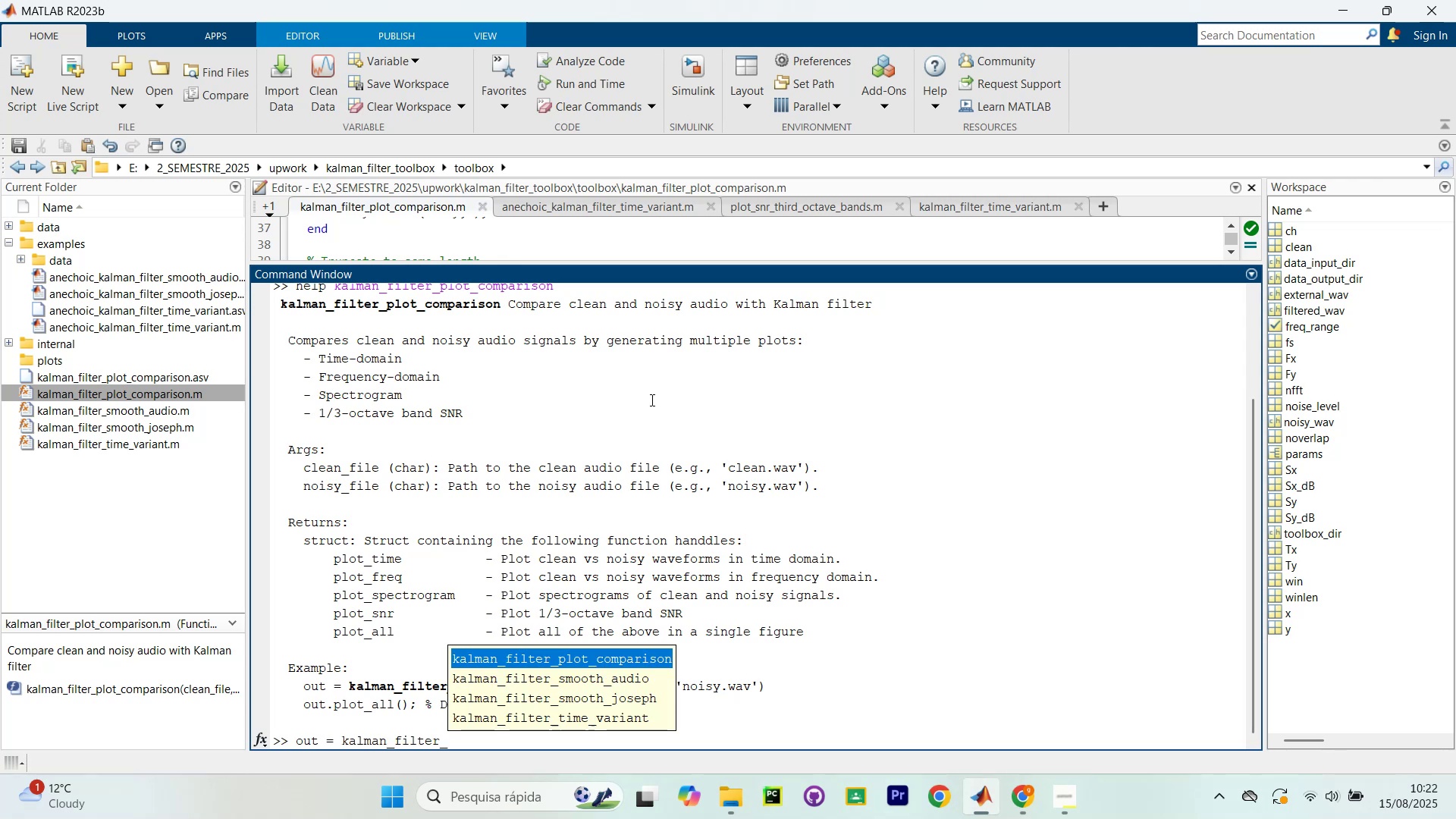 
key(Enter)
 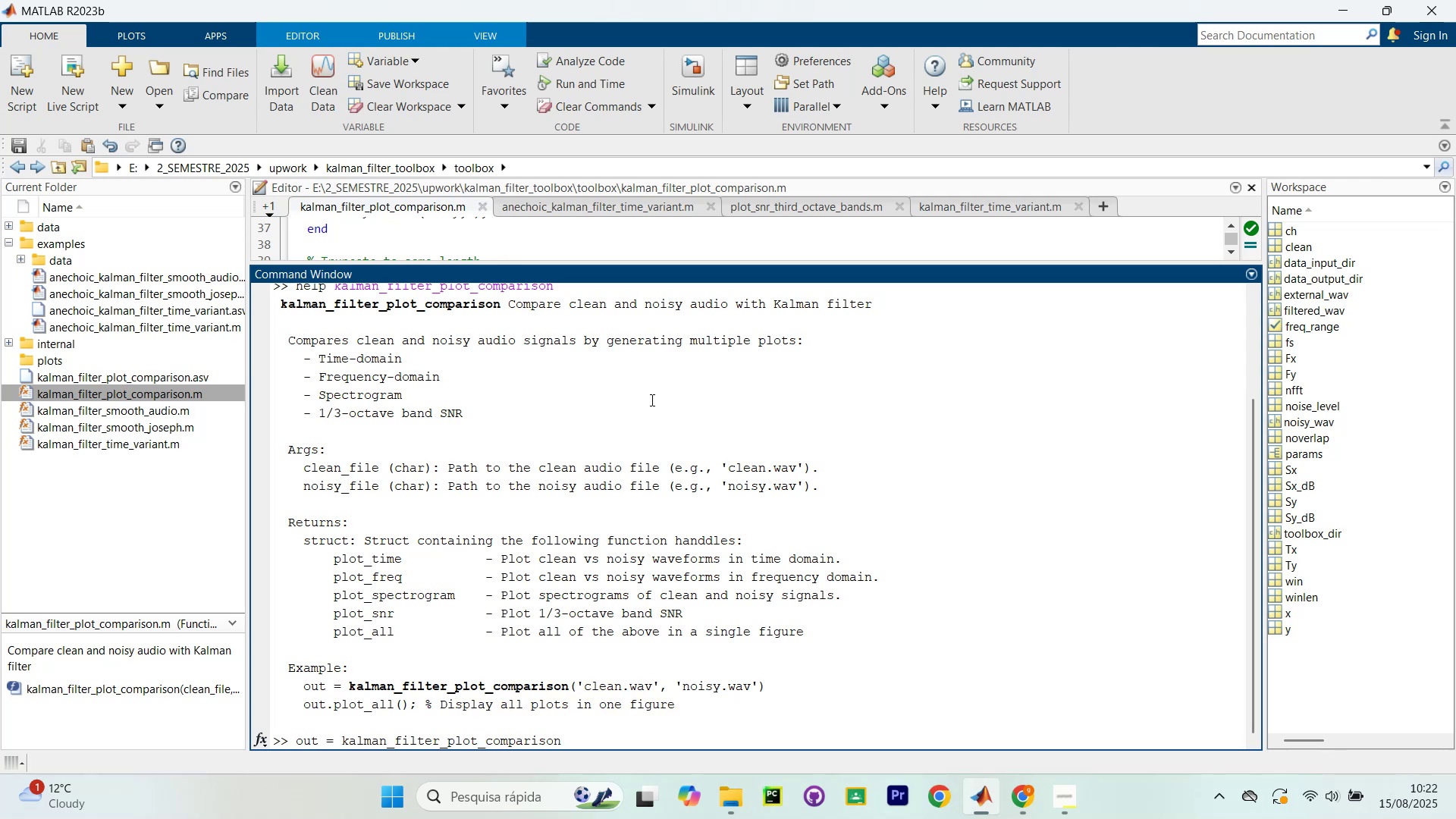 
key(Shift+ShiftLeft)
 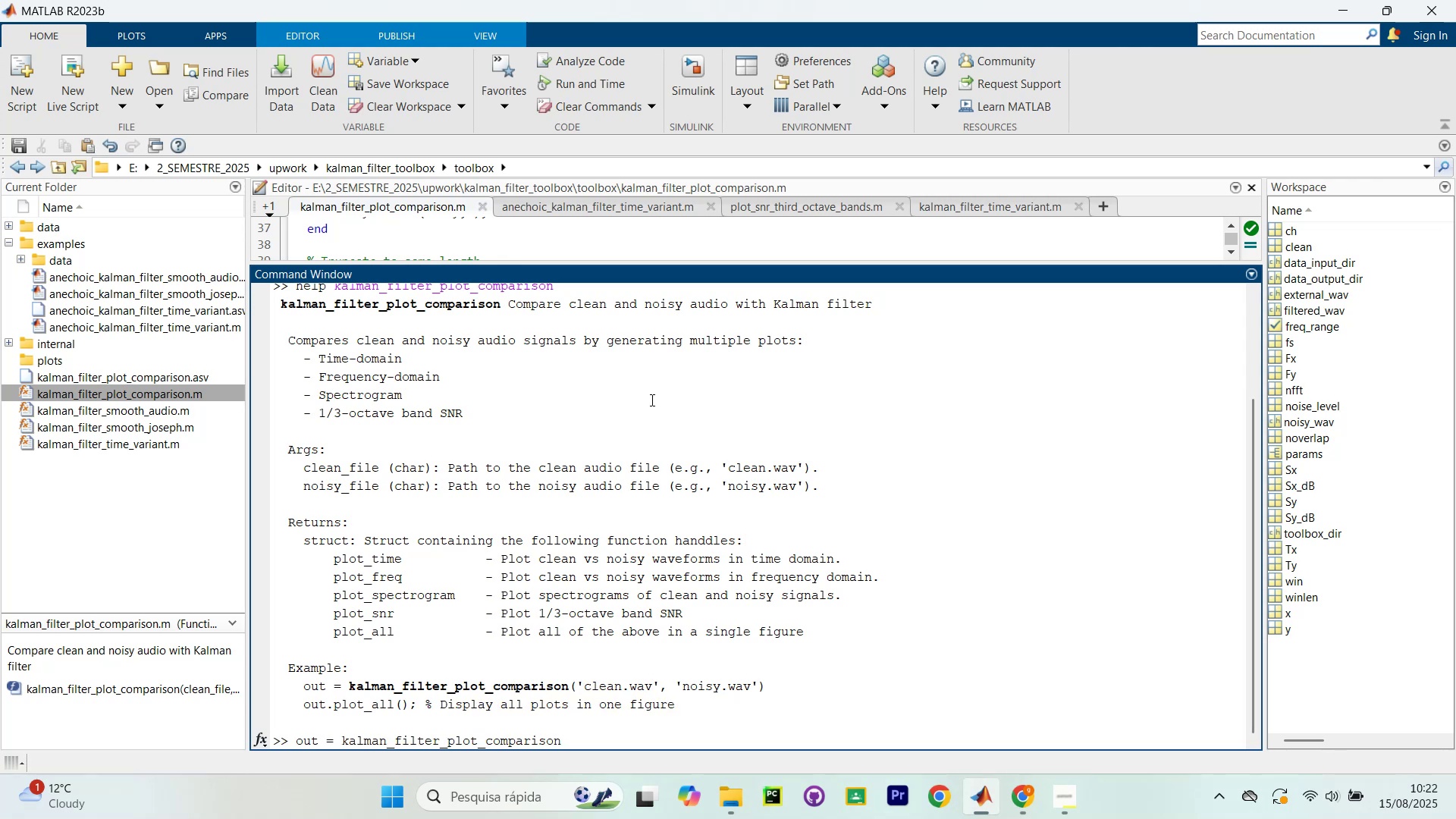 
key(Shift+9)
 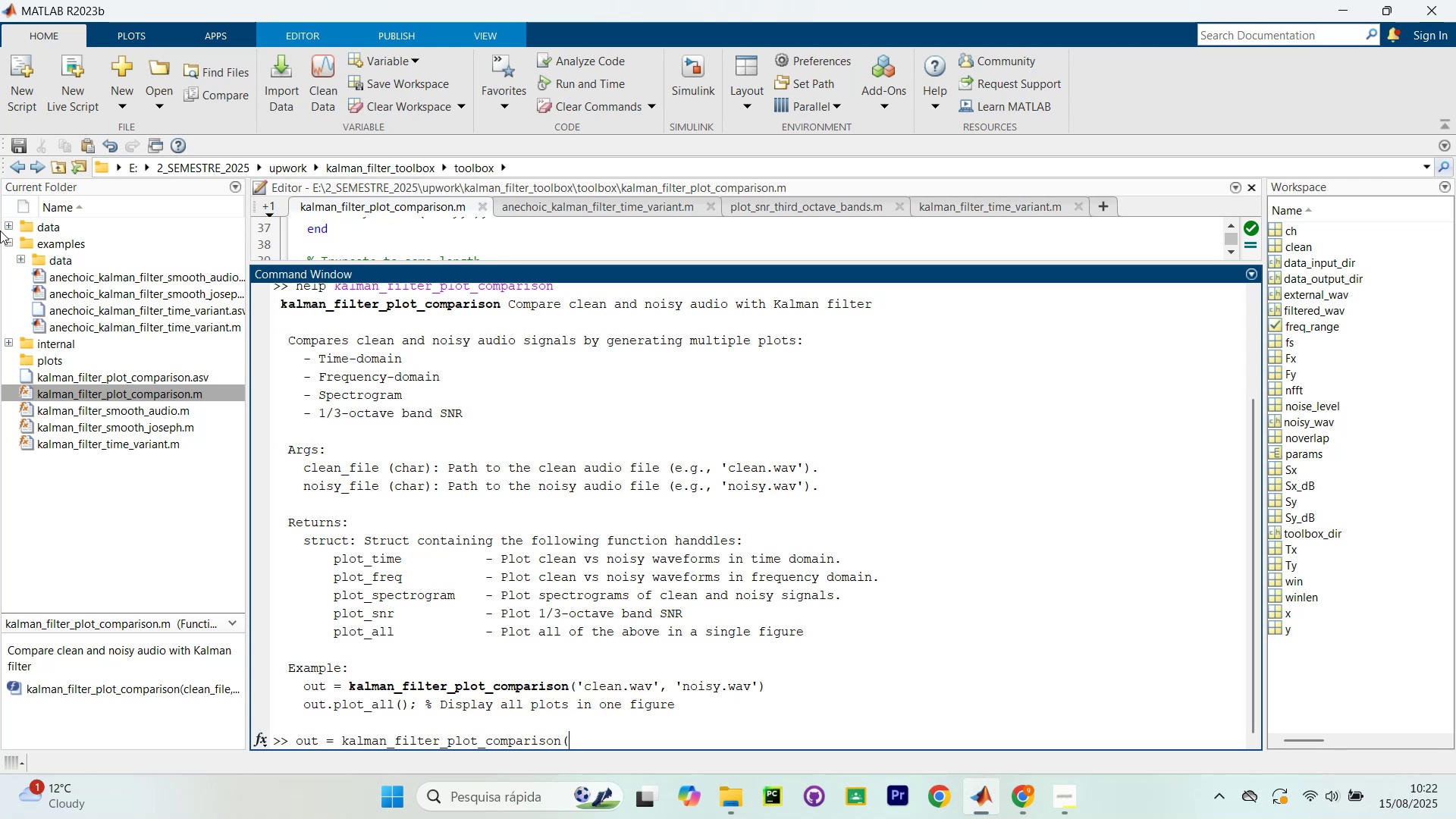 
left_click([8, 221])
 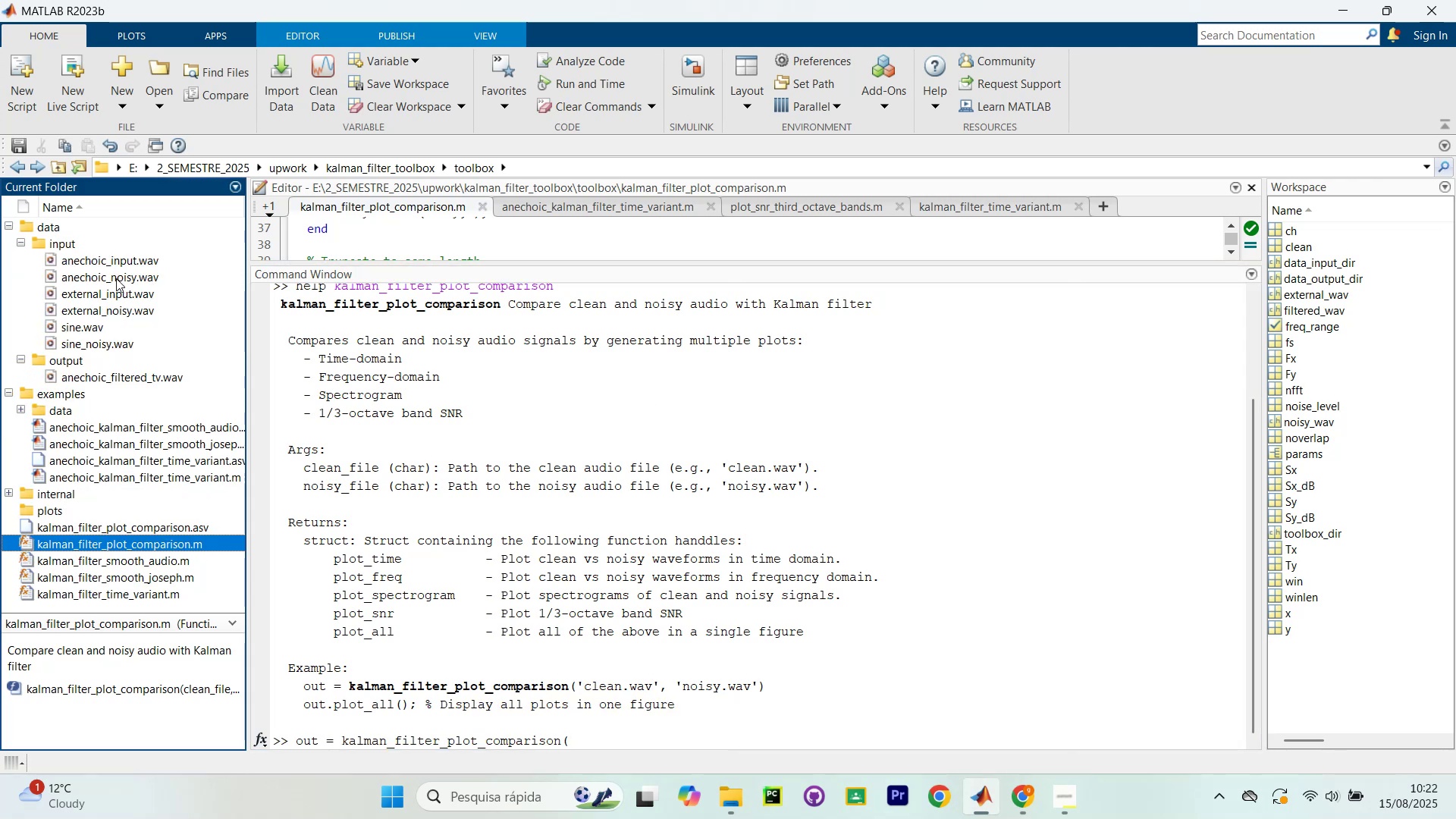 
left_click_drag(start_coordinate=[110, 281], to_coordinate=[418, 471])
 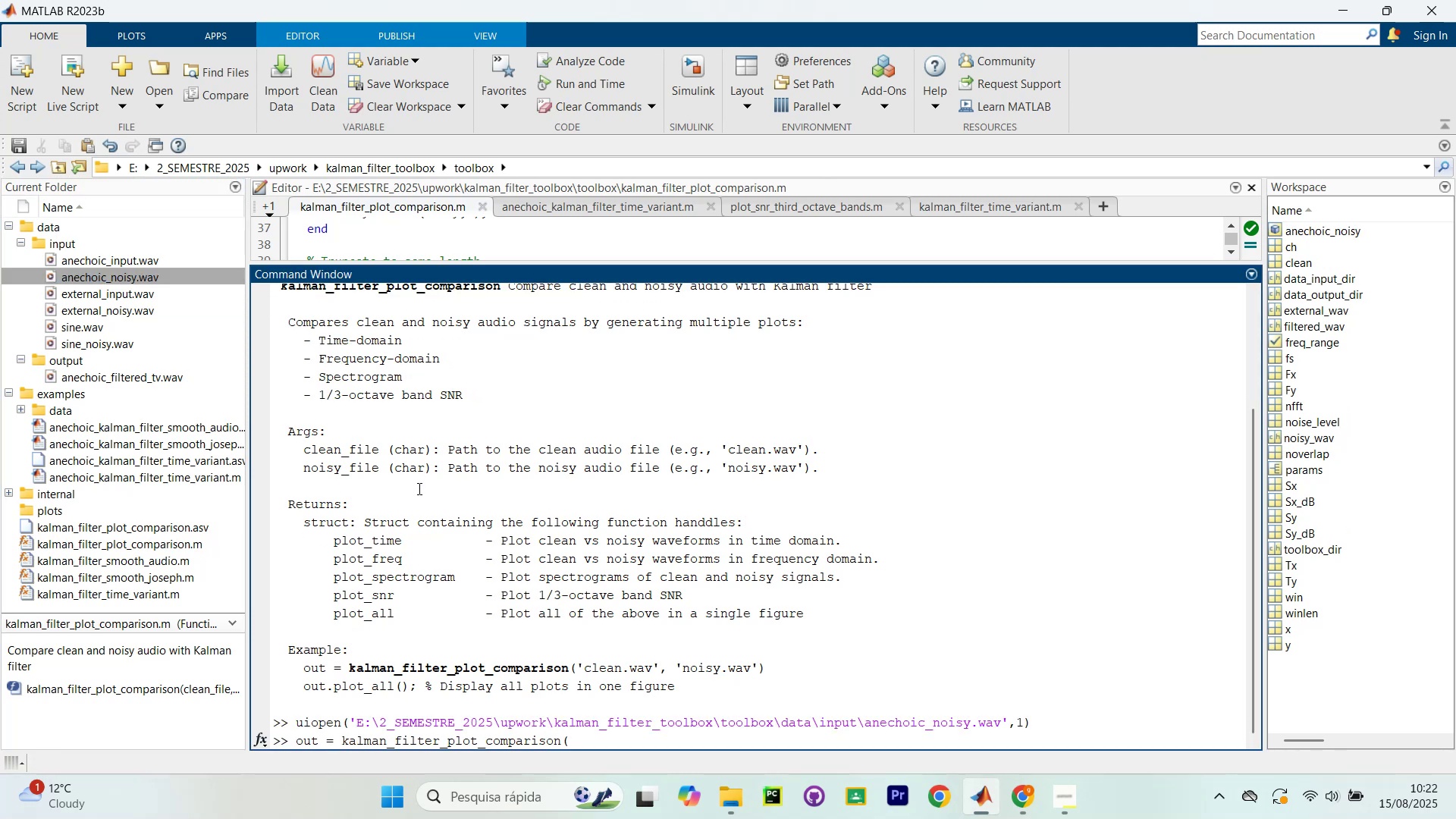 
hold_key(key=Backspace, duration=1.52)
 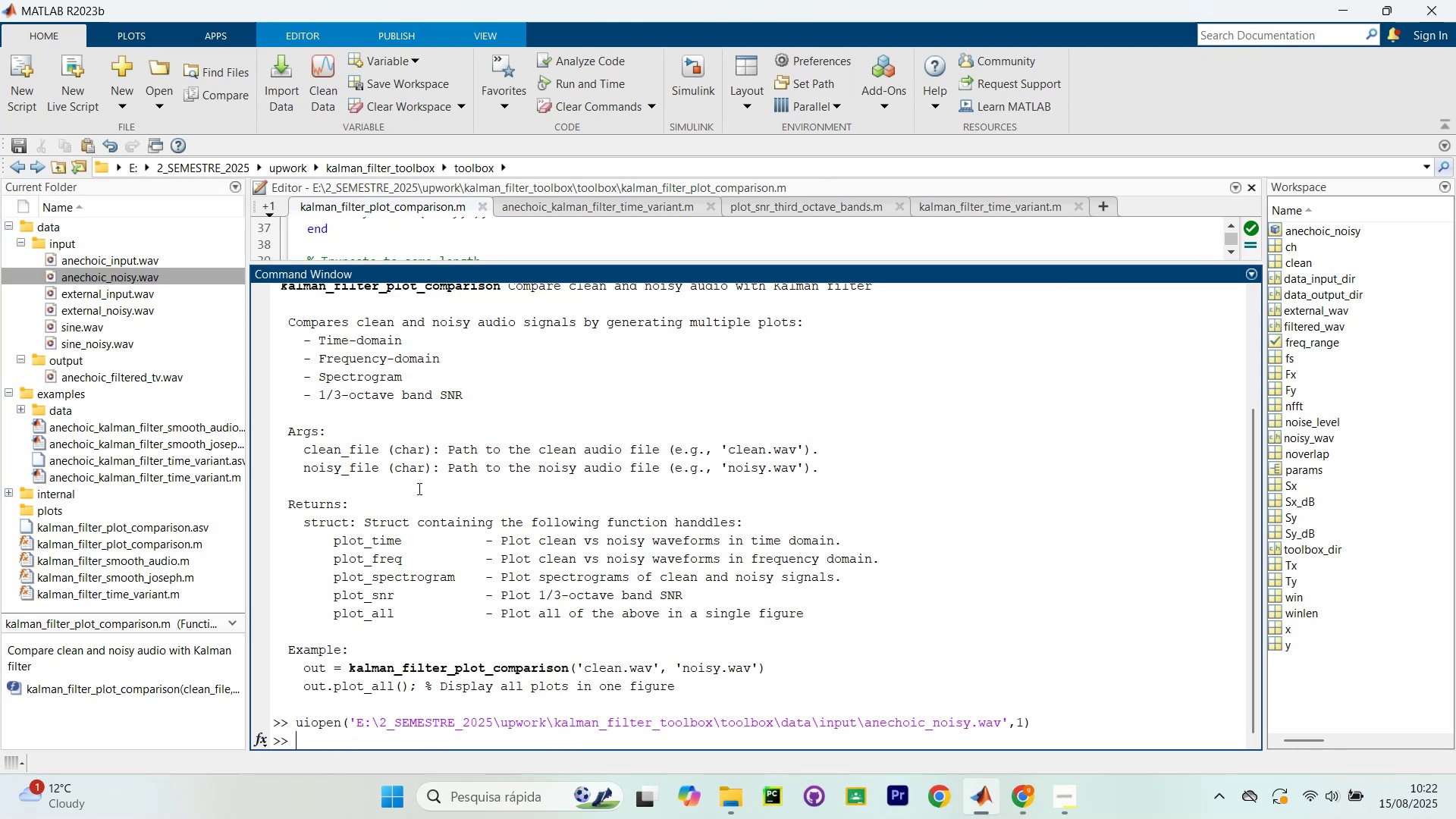 
key(Backspace)
type(clean = ' )
key(Backspace)
key(Backspace)
type( ``)
 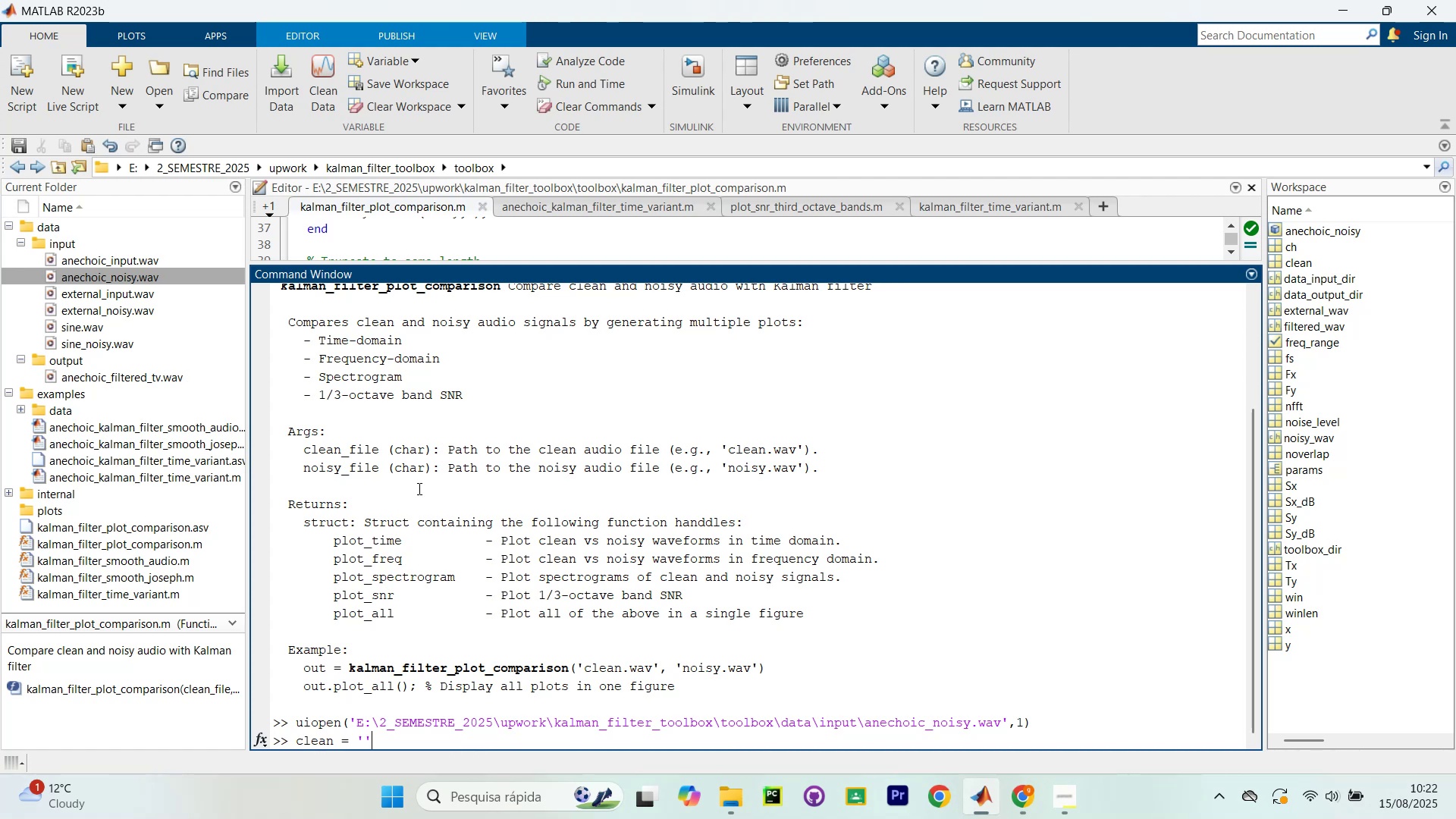 
key(ArrowLeft)
 